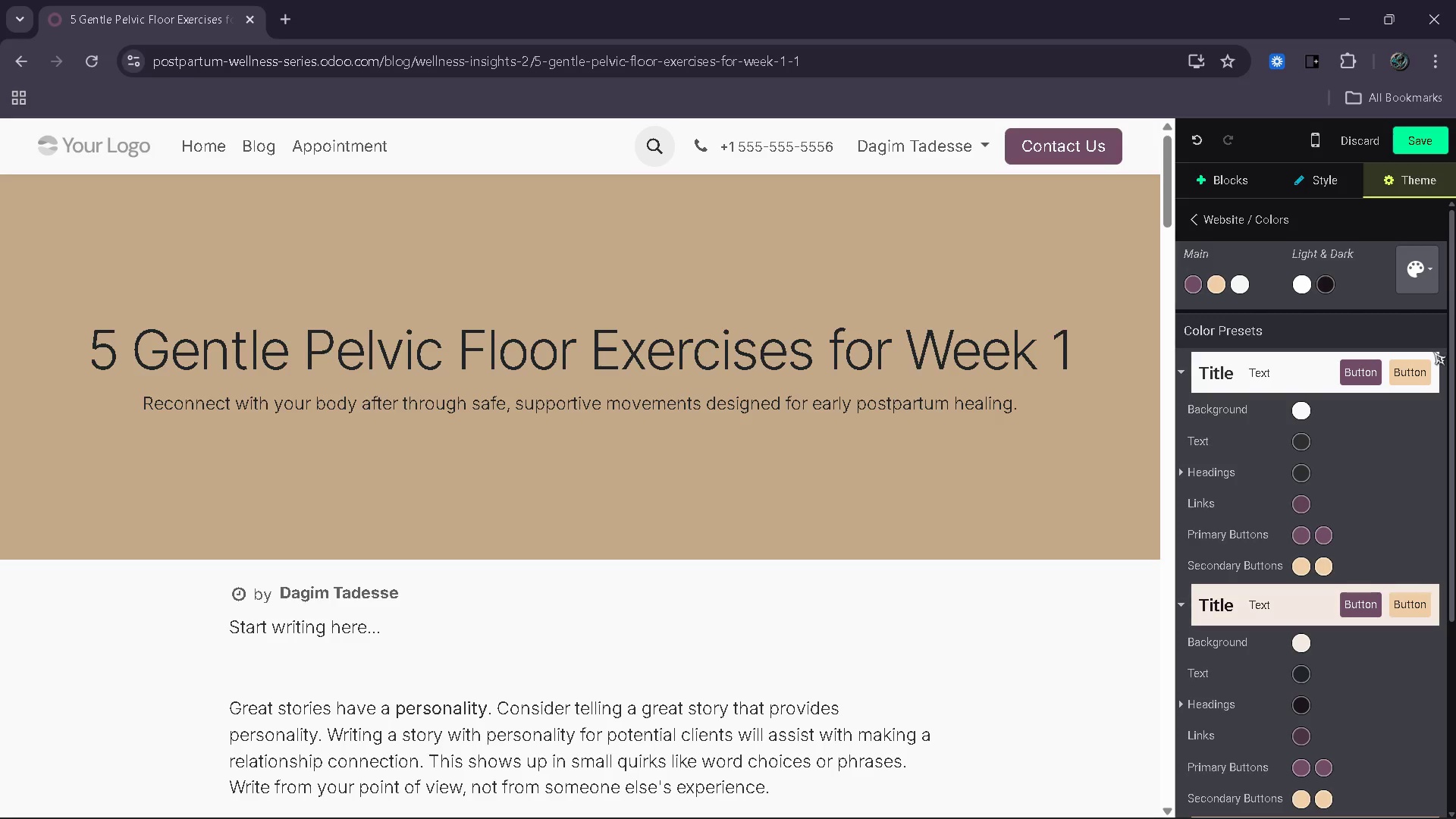 
mouse_move([1306, 556])
 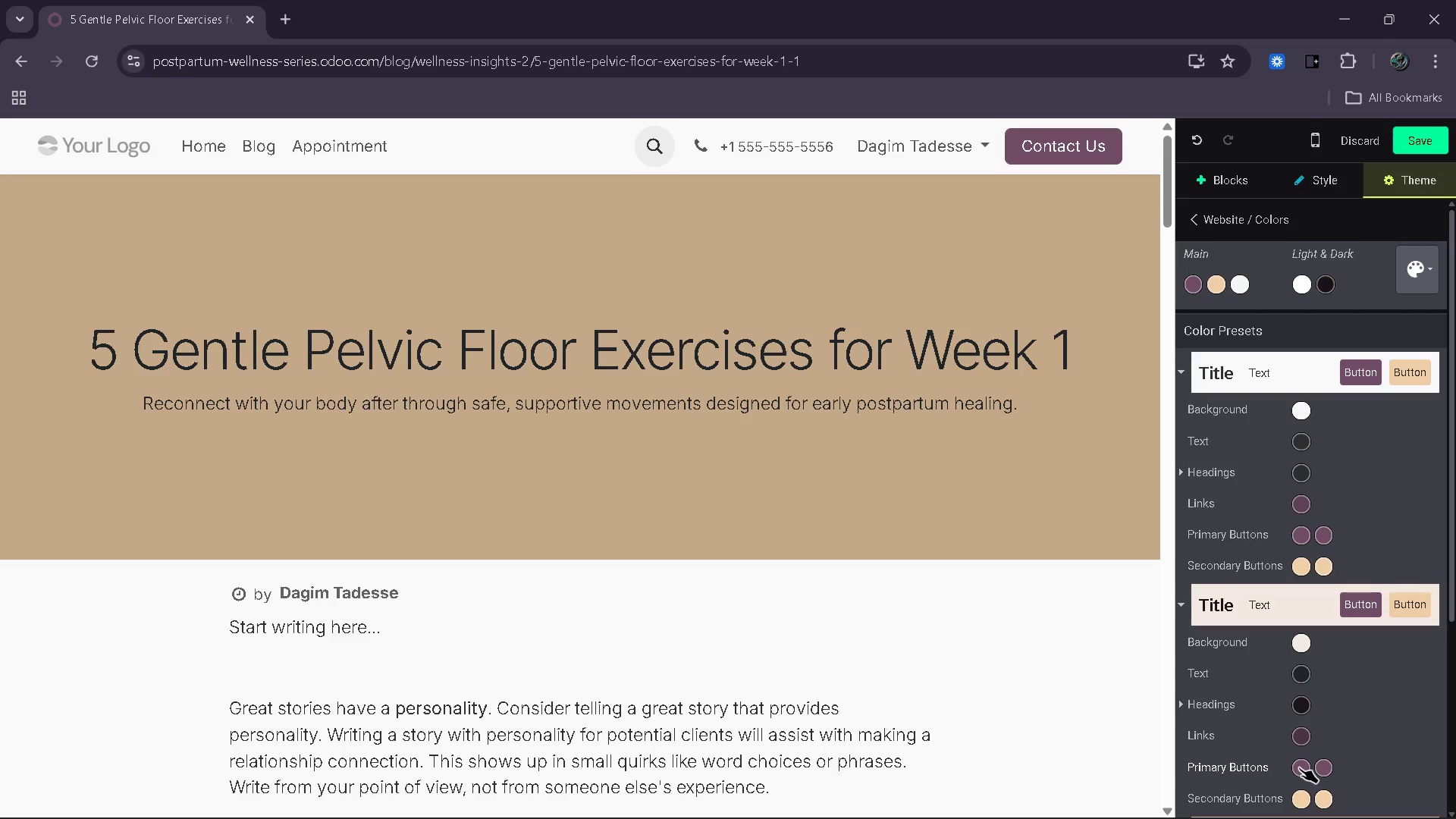 
left_click([1299, 767])
 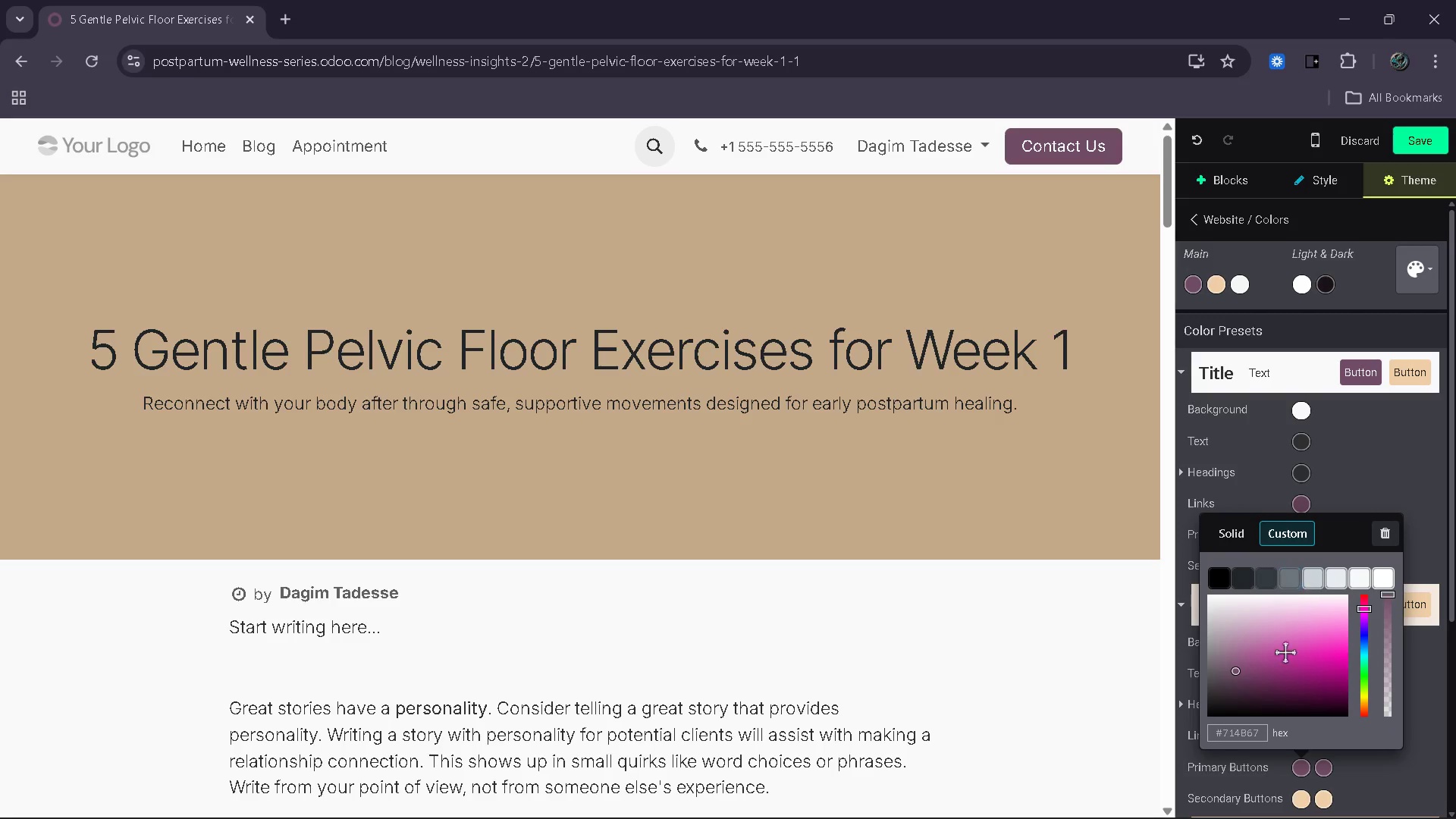 
left_click([1260, 732])
 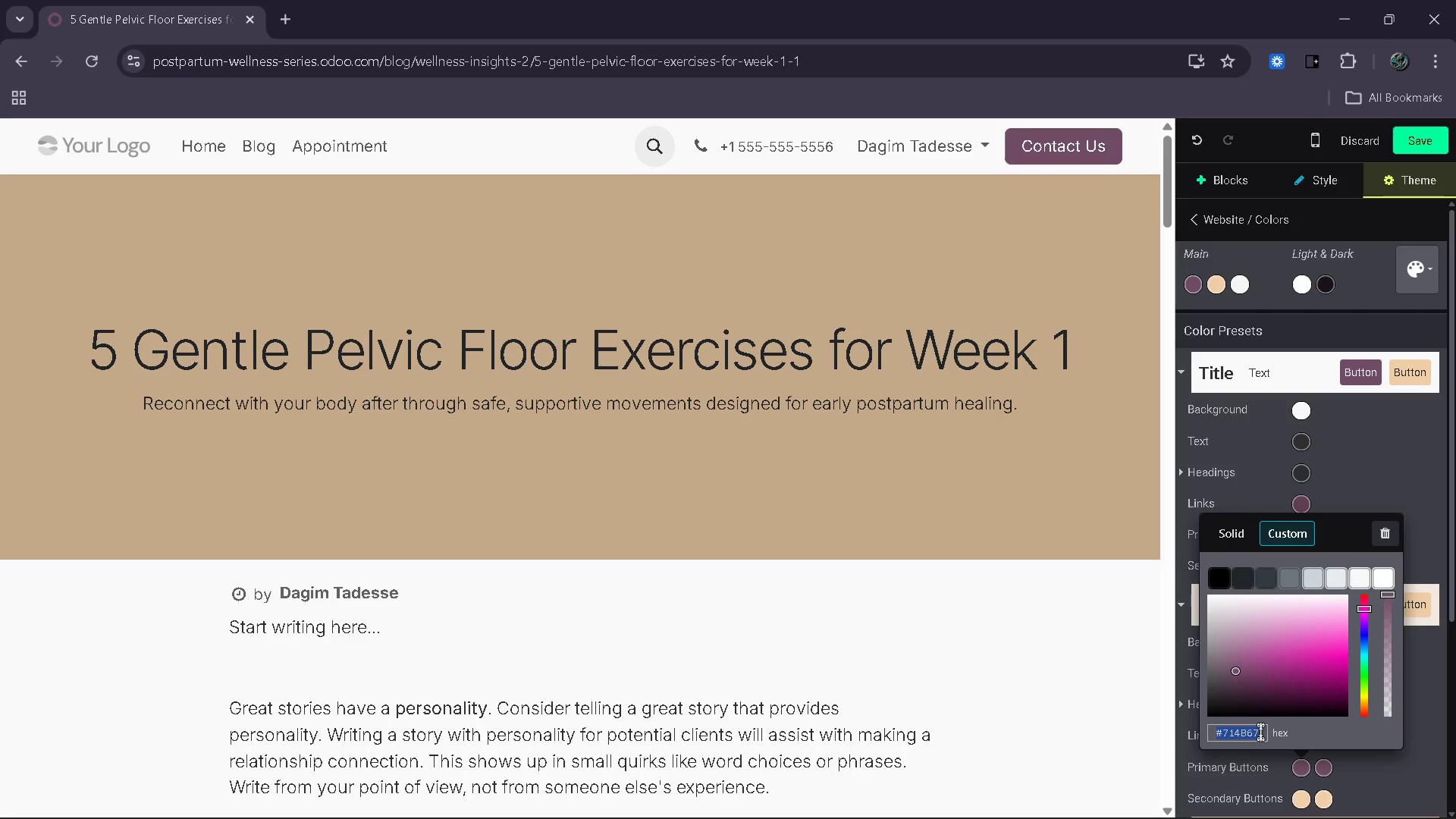 
type(#d4a5a5)
 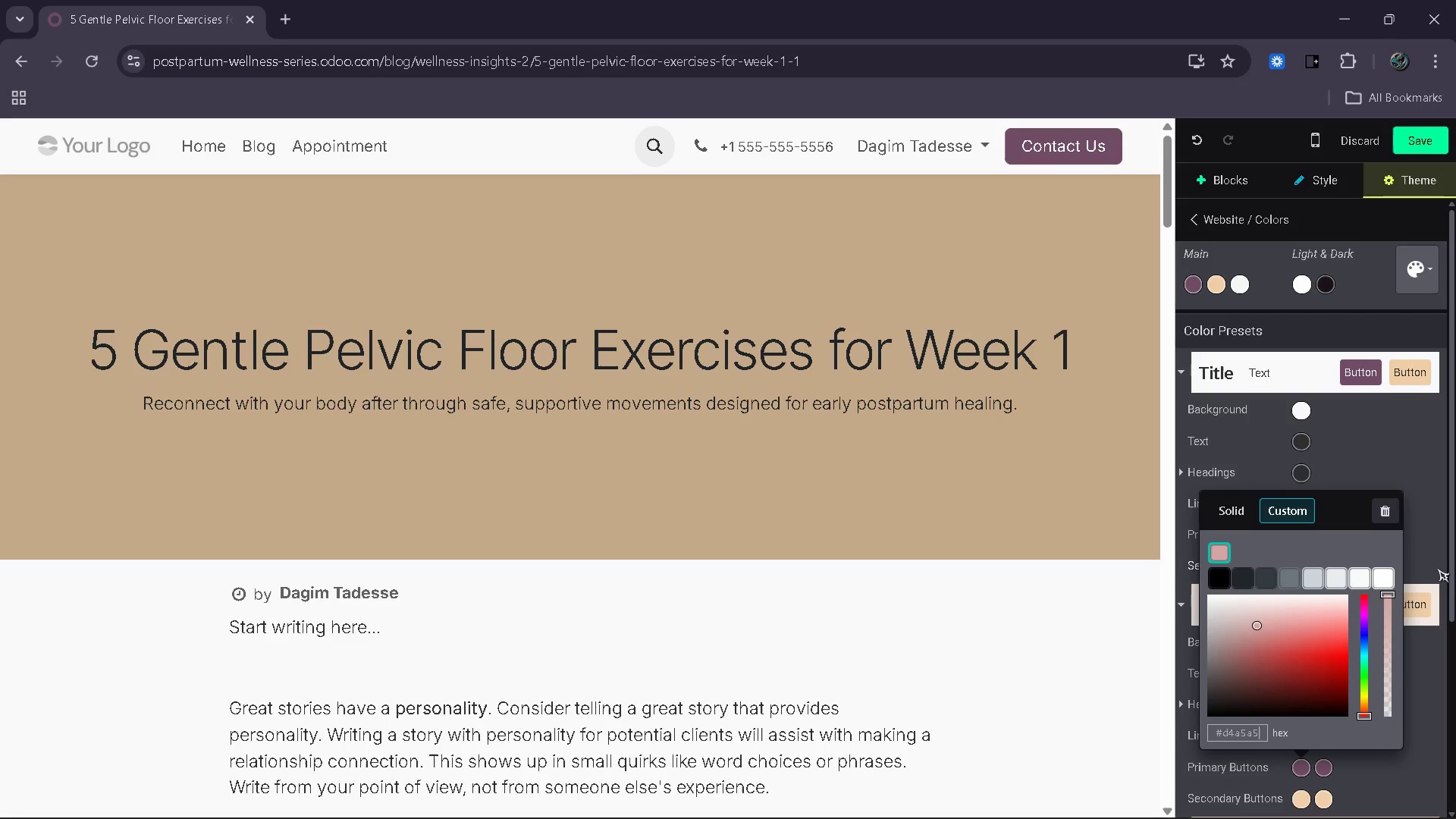 
left_click([1433, 492])
 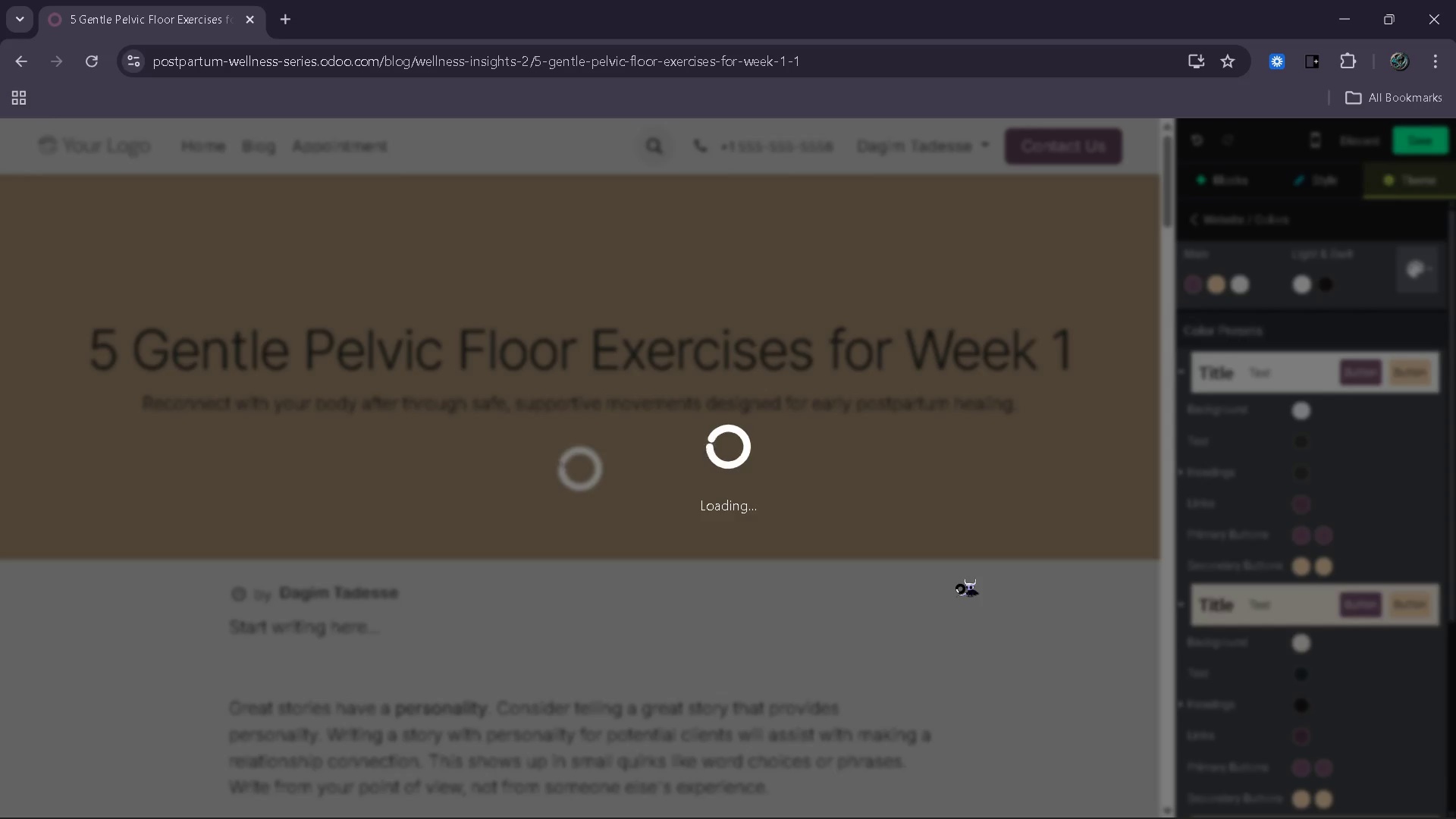 
scroll: coordinate [960, 588], scroll_direction: down, amount: 22.0
 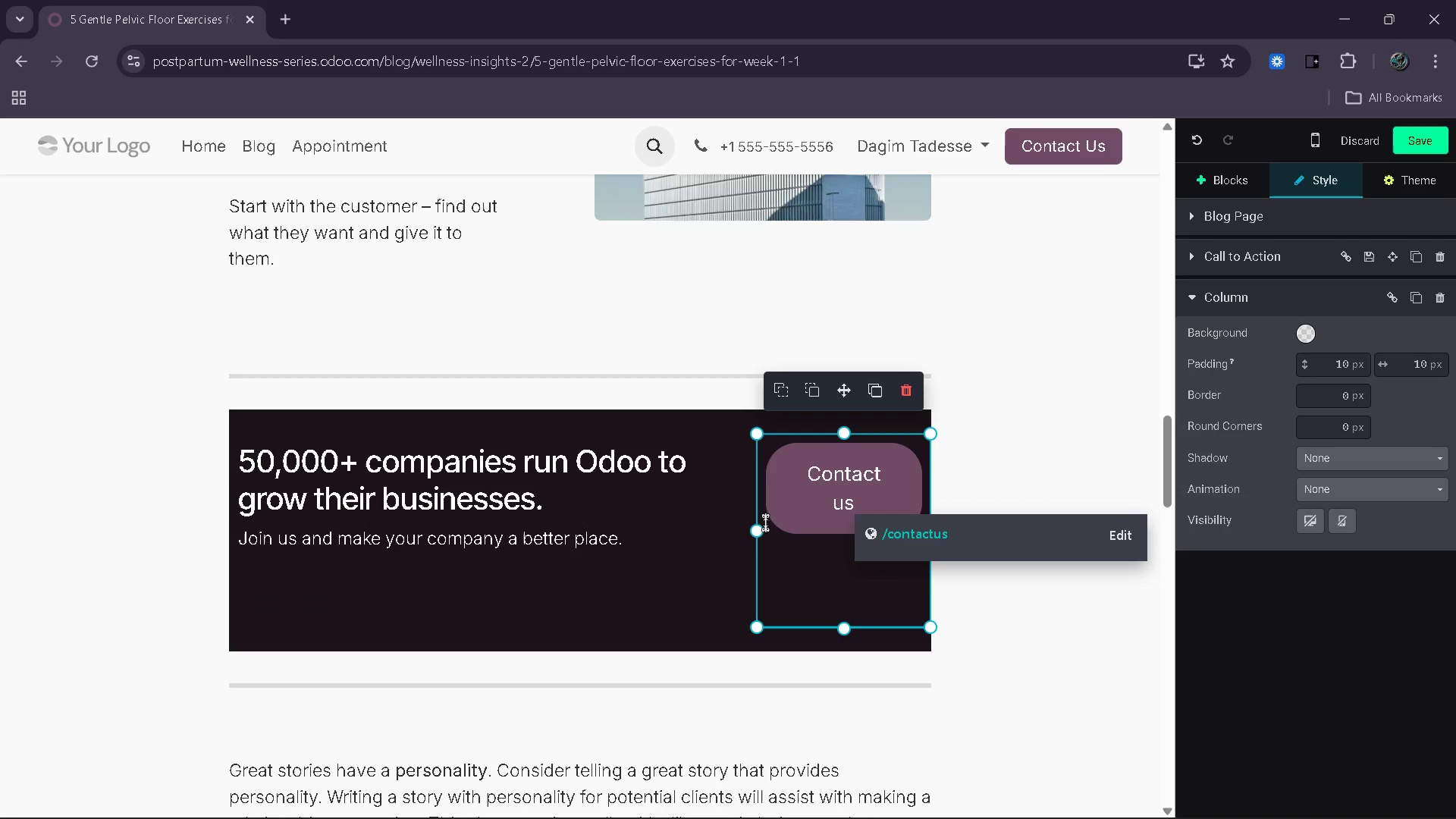 
left_click([751, 519])
 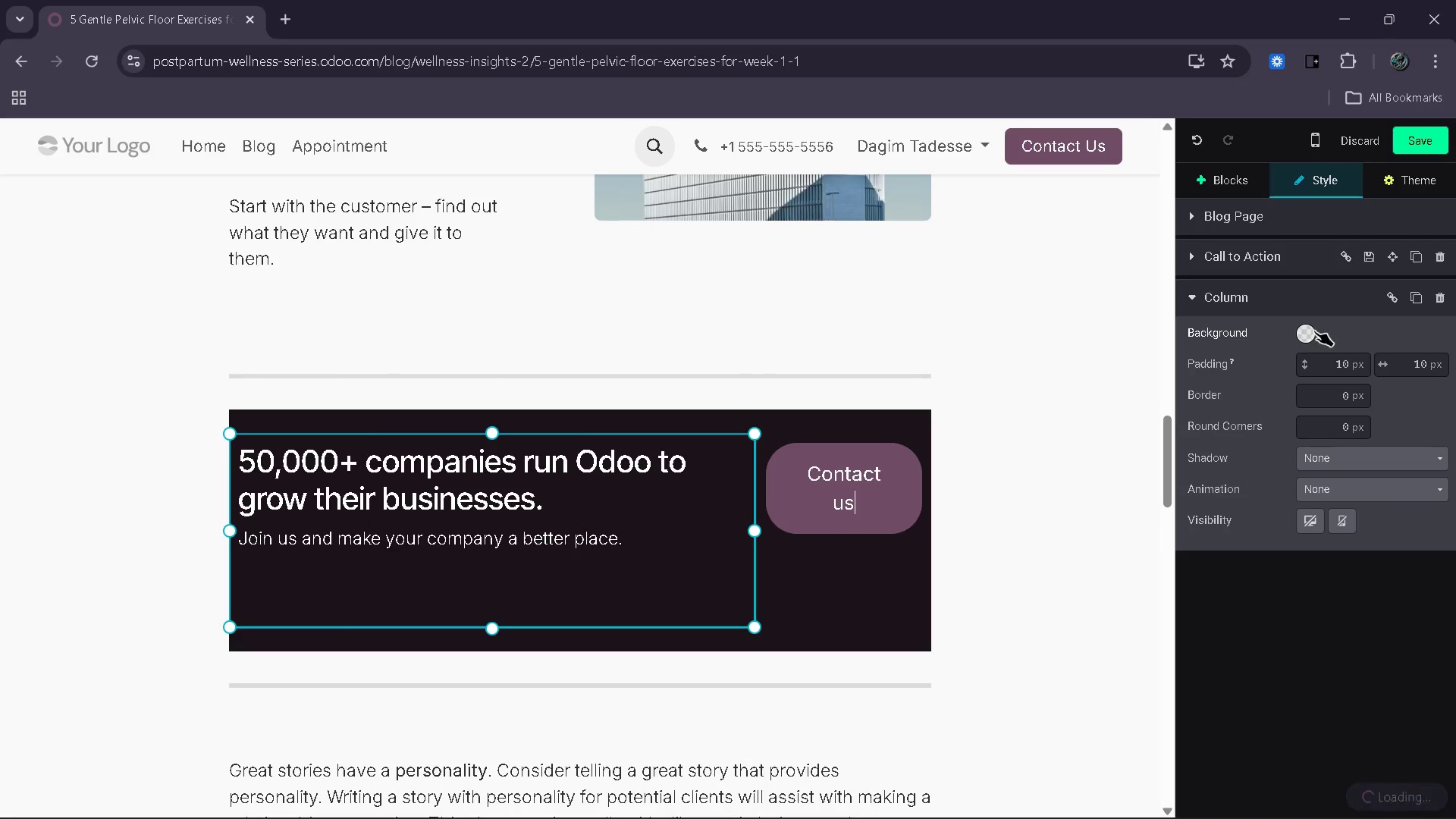 
left_click([1302, 331])
 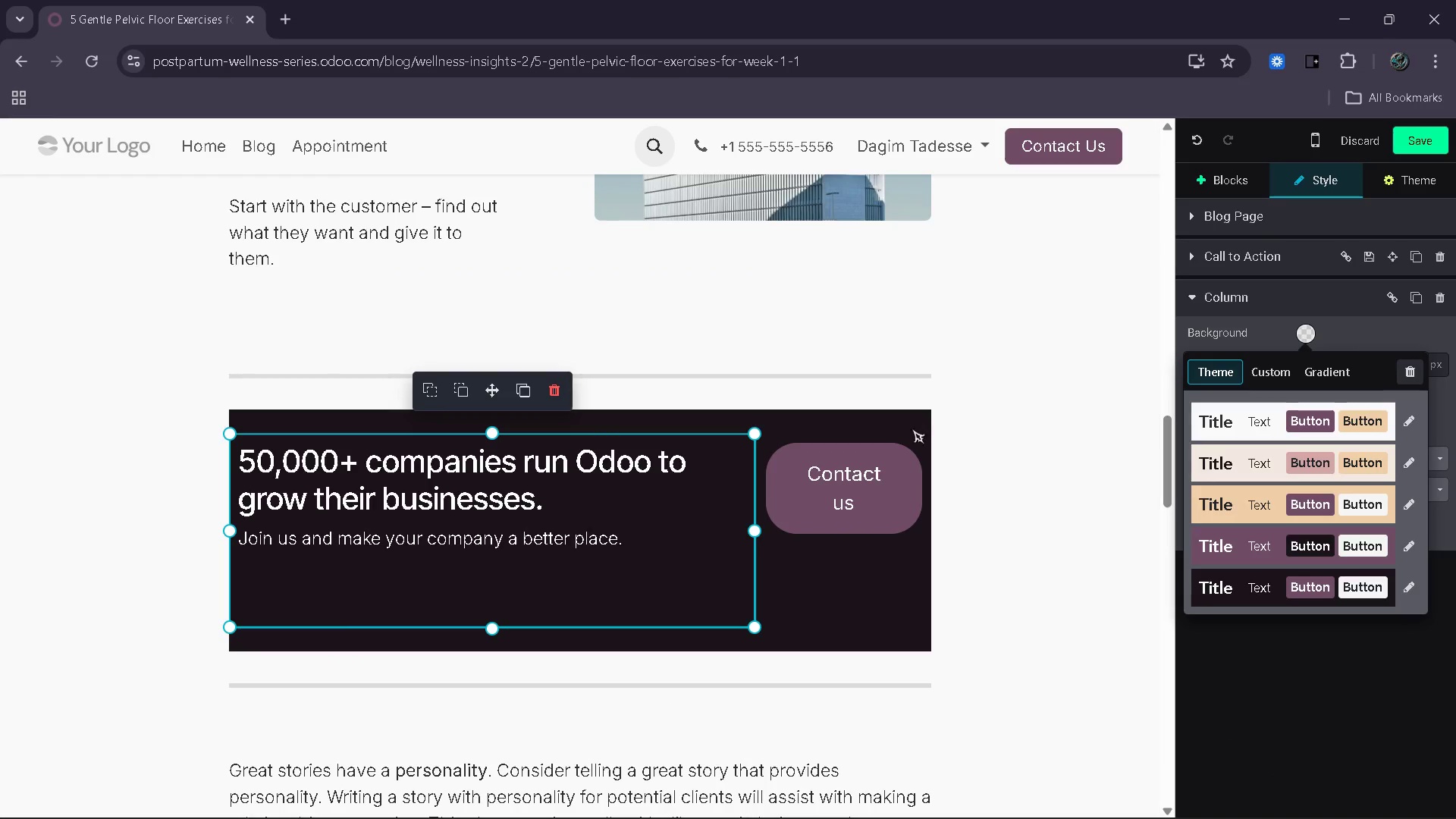 
left_click([814, 422])
 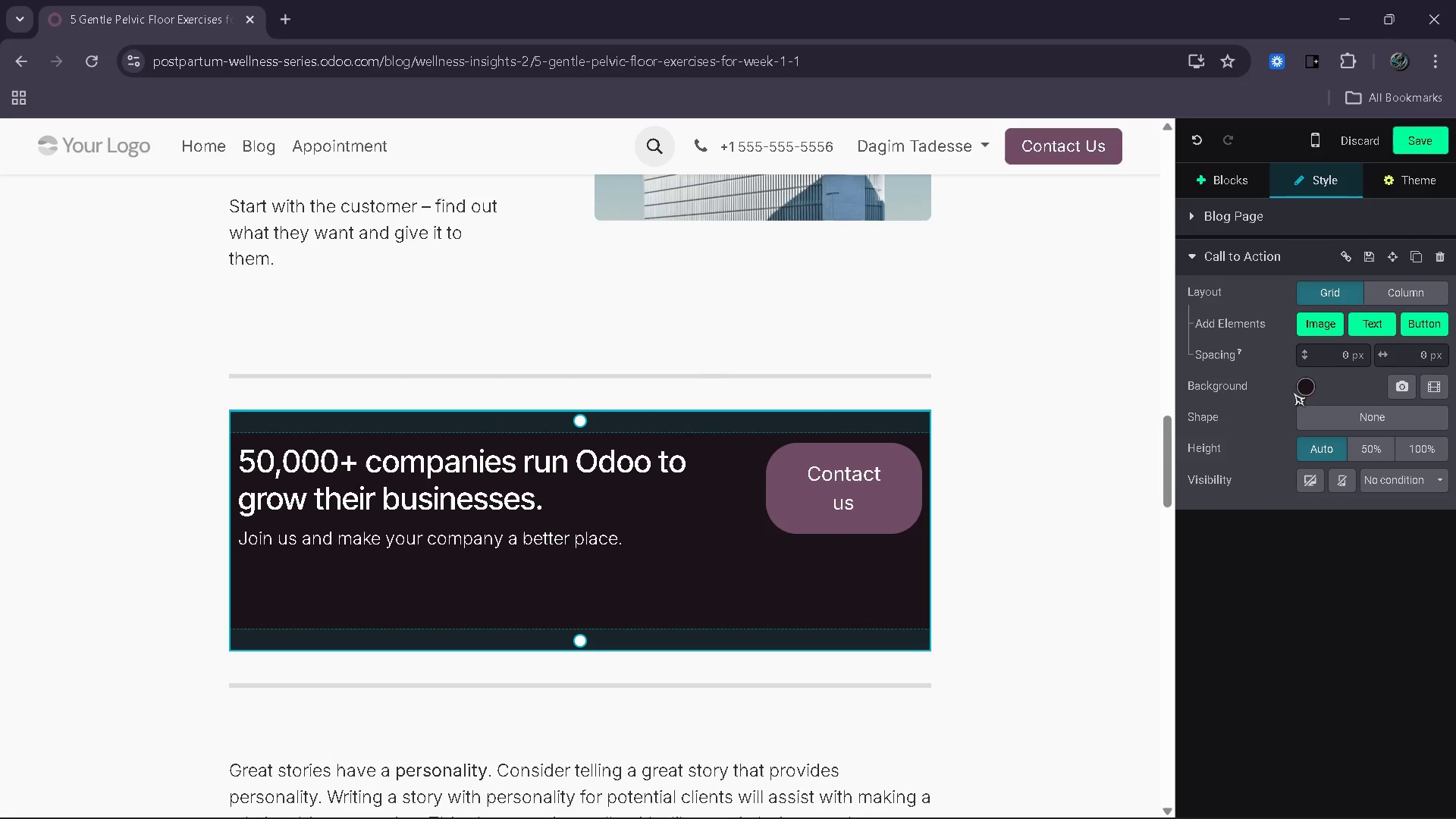 
left_click([1307, 391])
 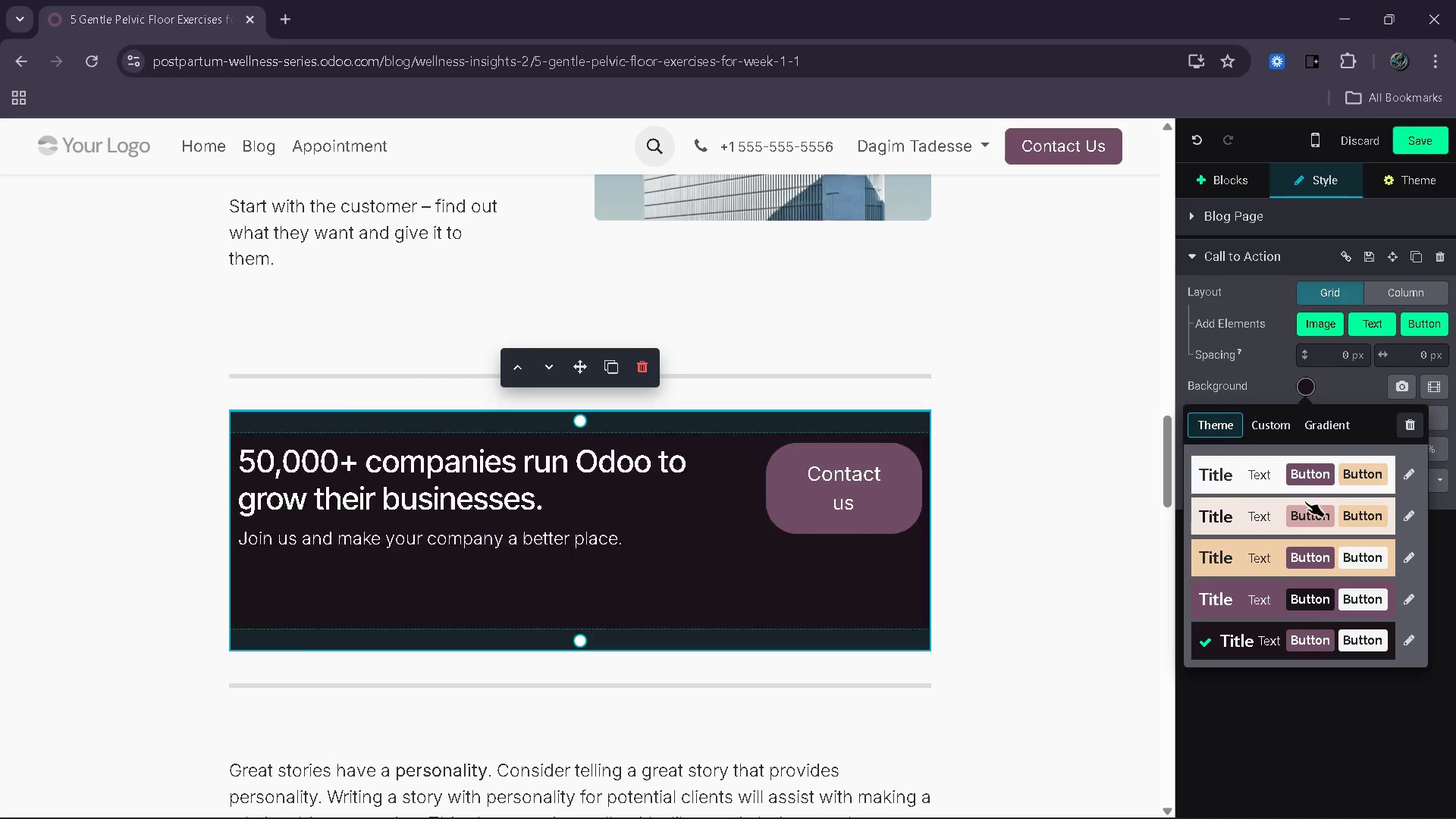 
left_click([1301, 512])
 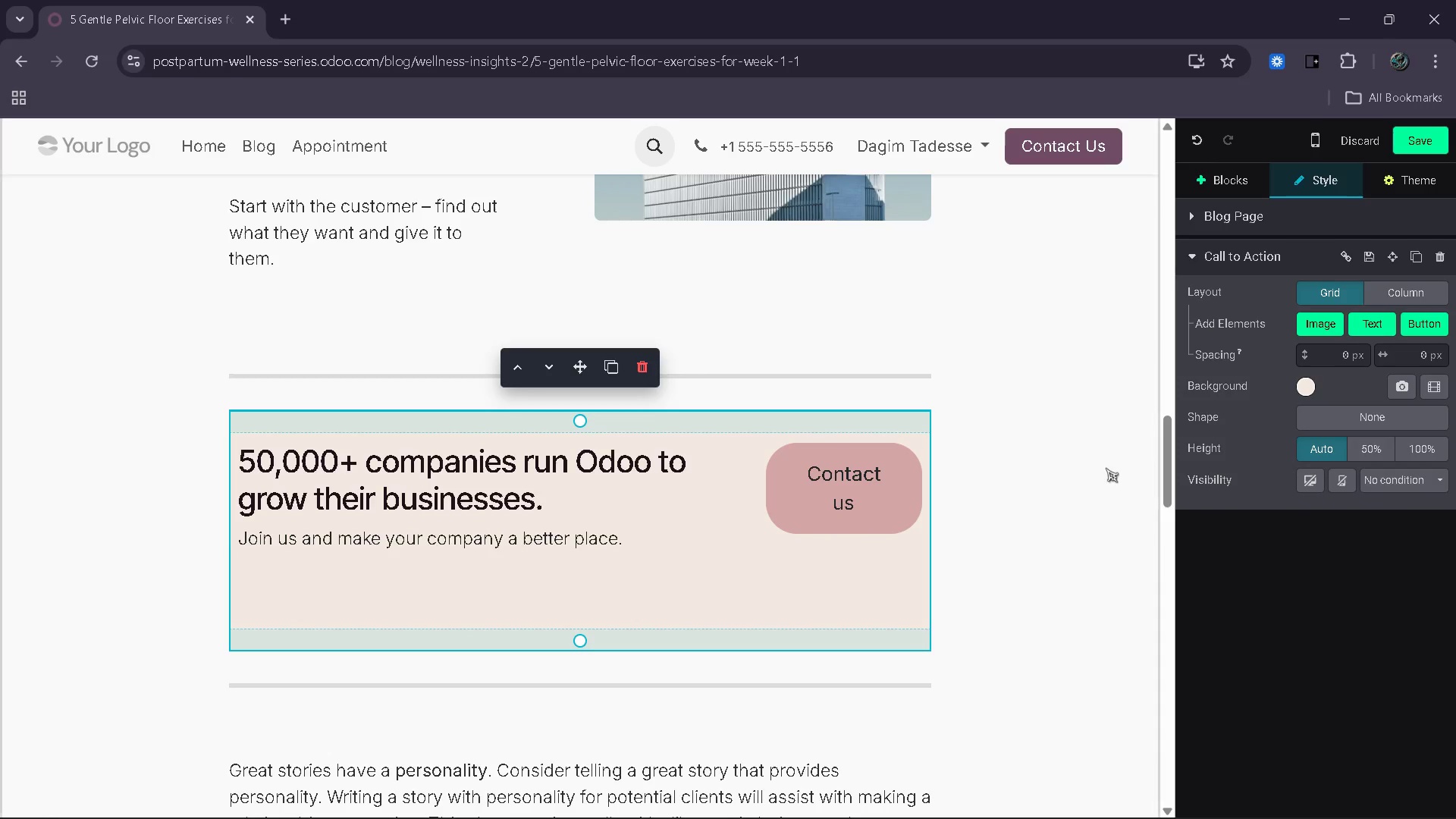 
scroll: coordinate [1086, 467], scroll_direction: up, amount: 2.0
 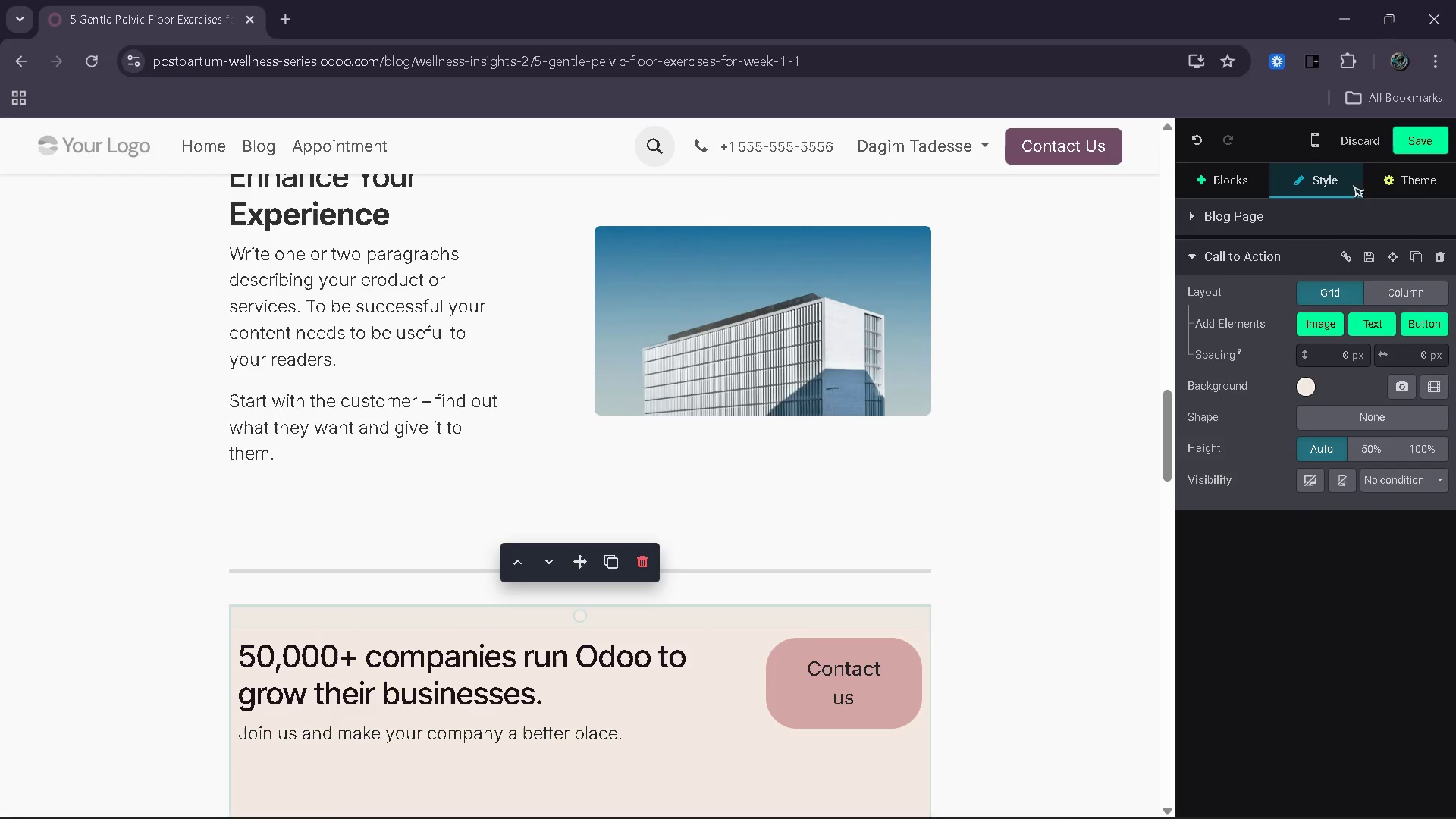 
left_click([1401, 169])
 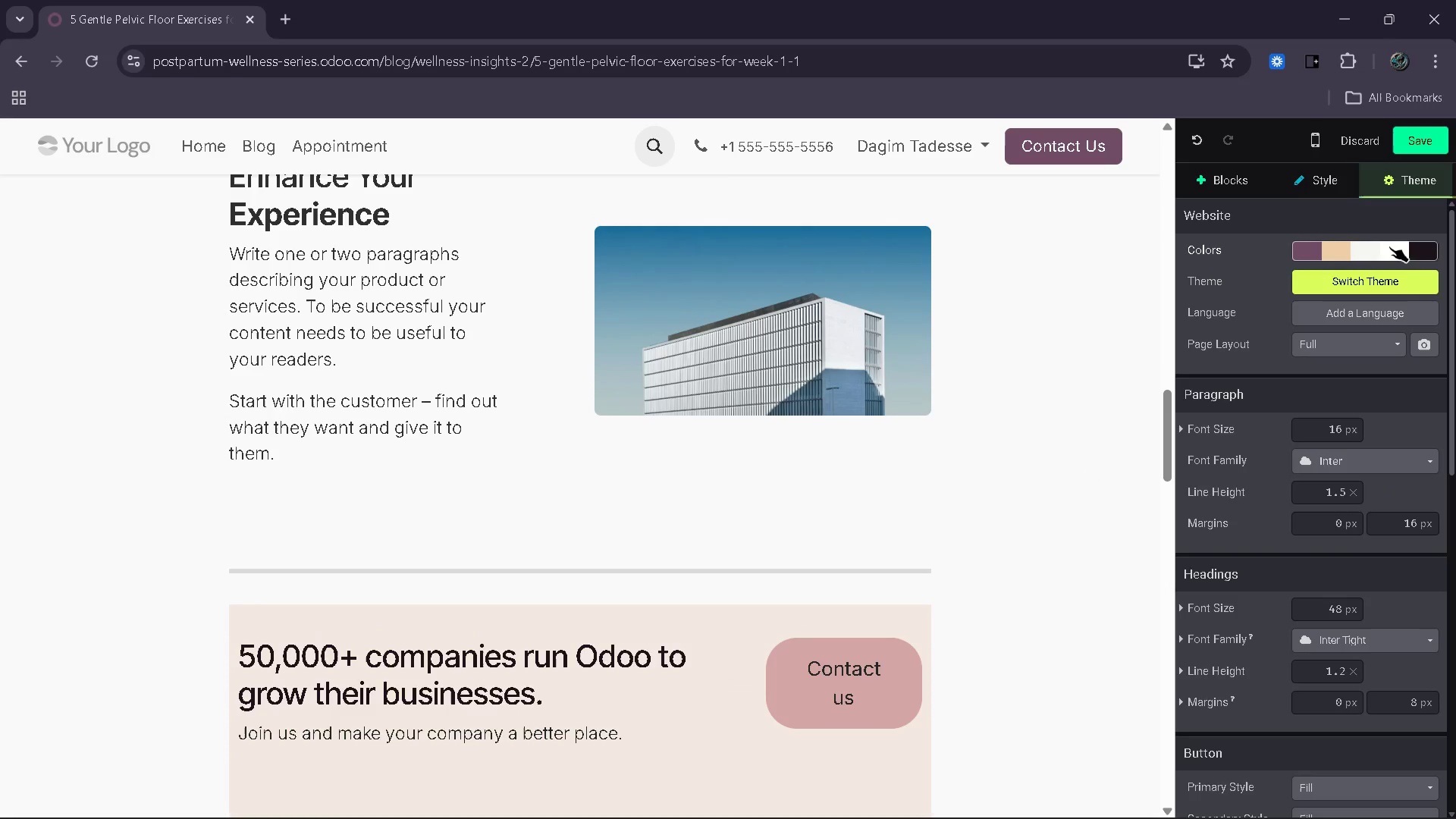 
left_click([1376, 248])
 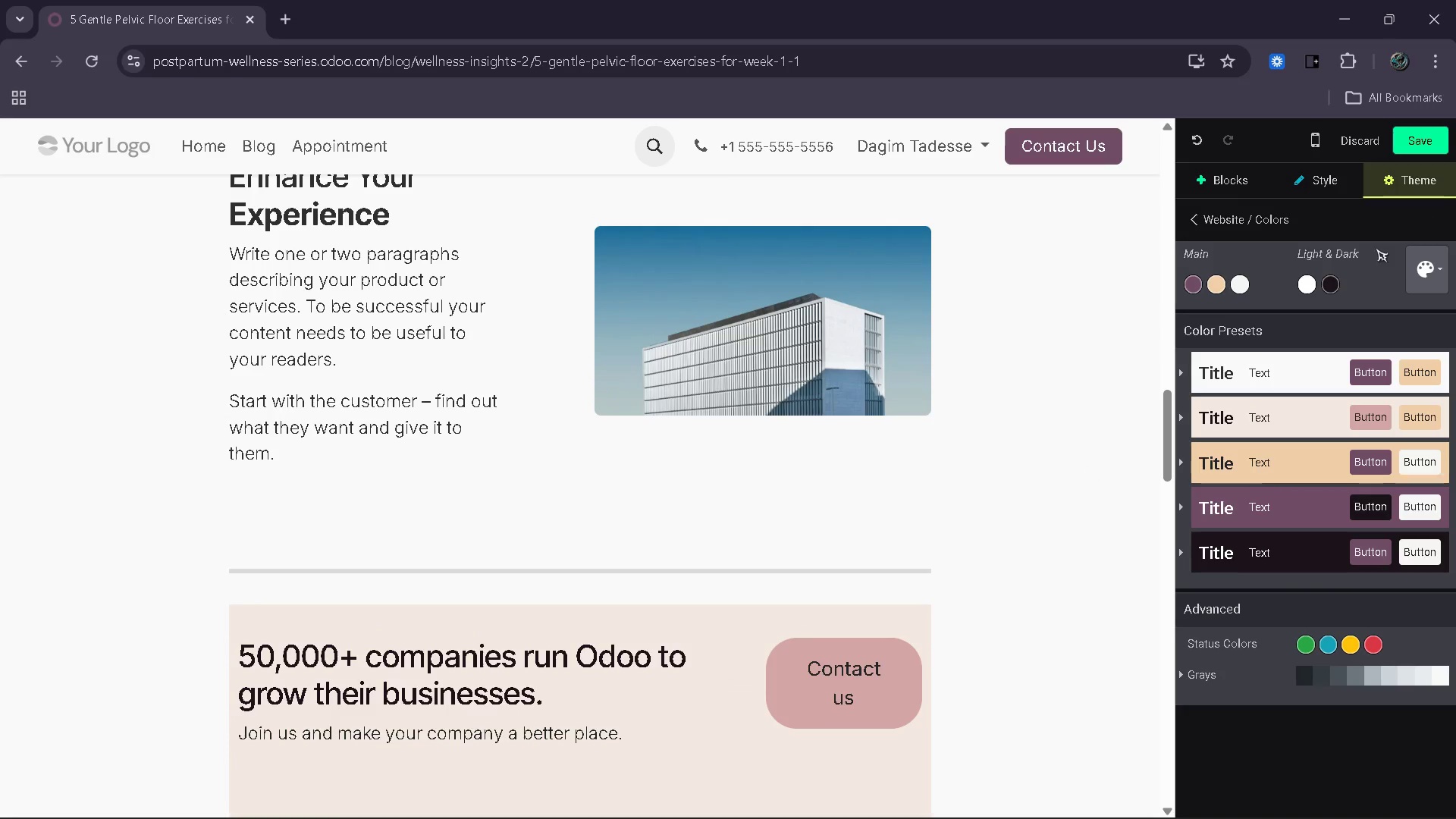 
wait(19.83)
 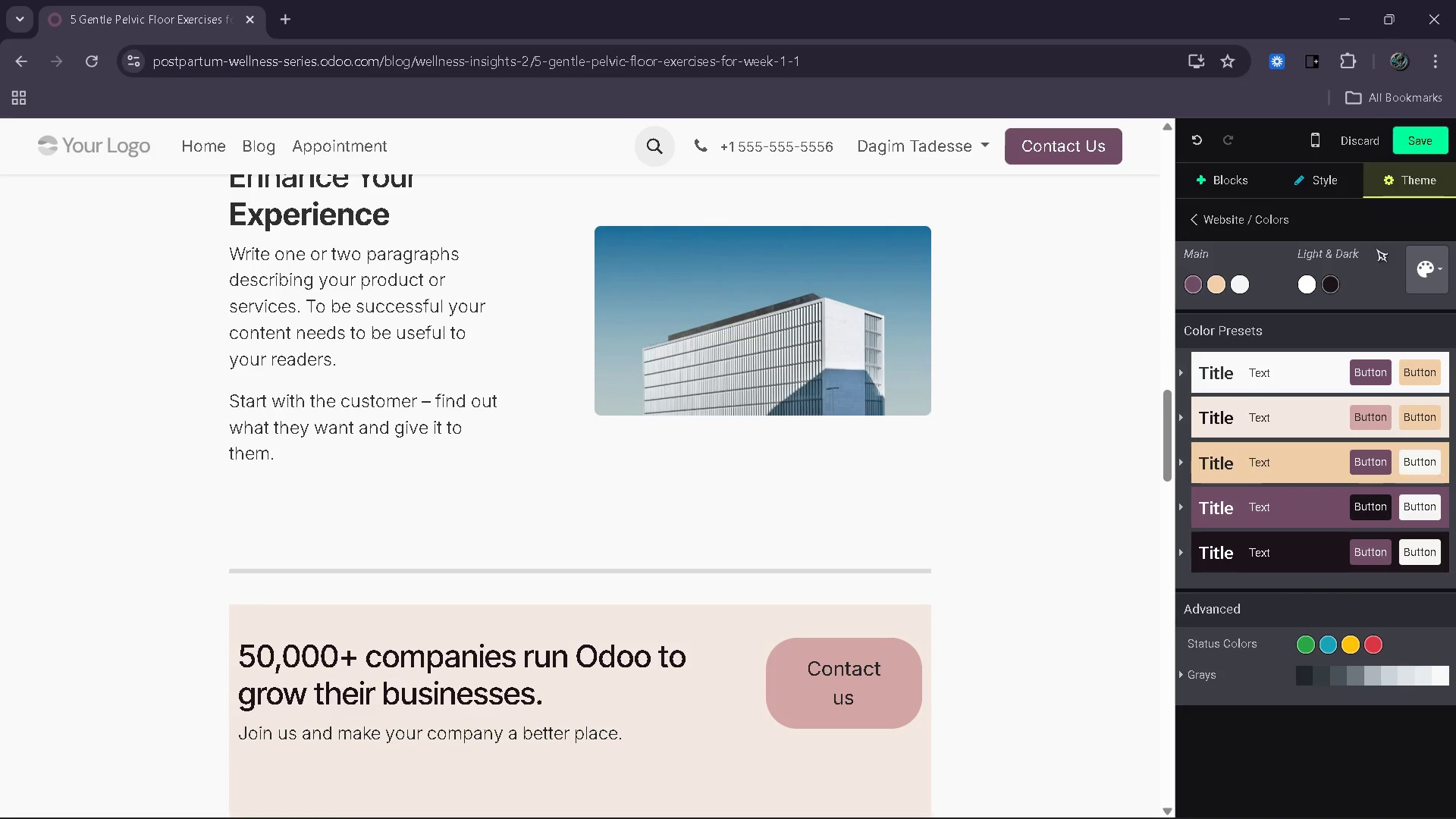 
left_click([1194, 420])
 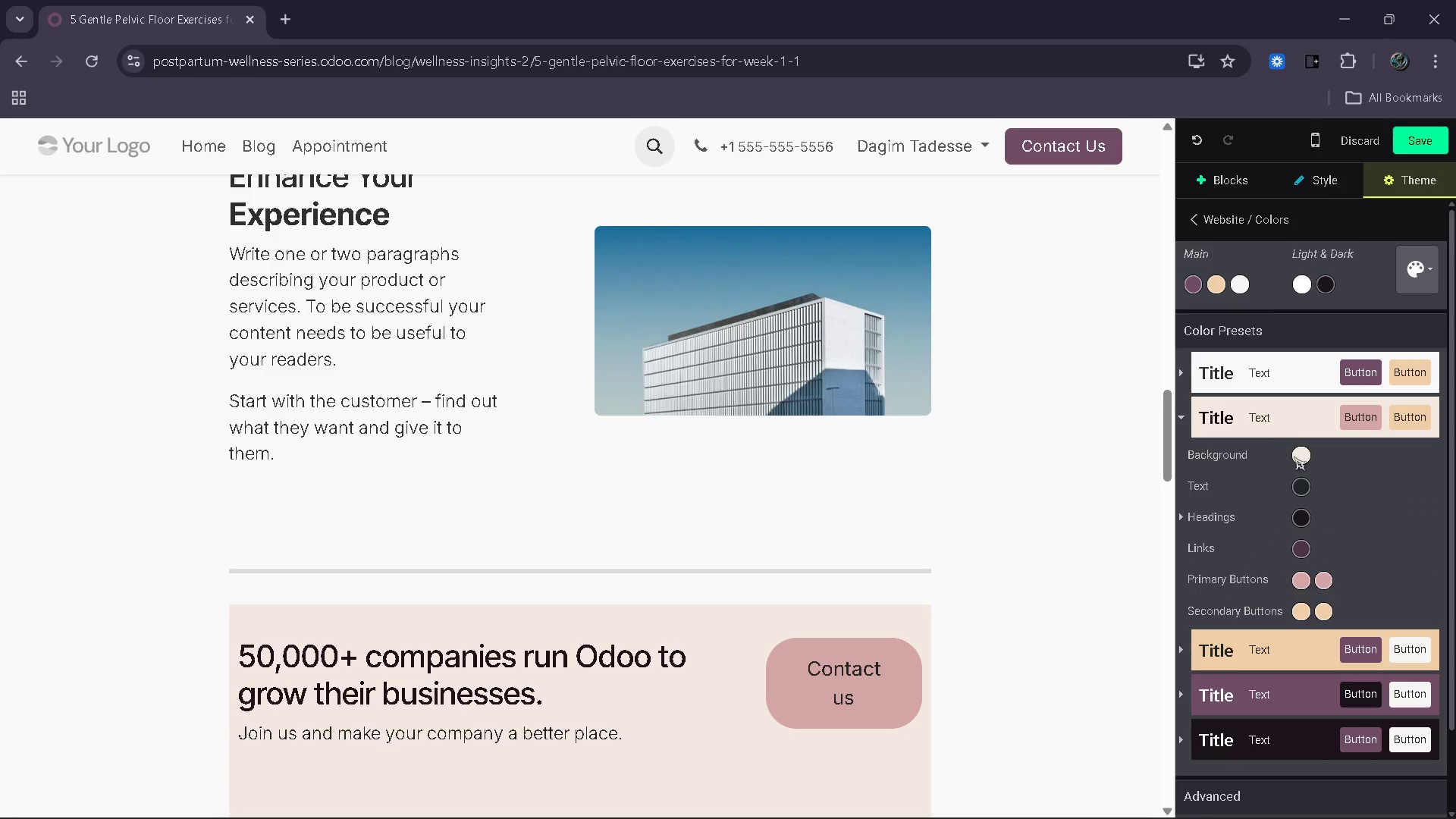 
left_click([1303, 457])
 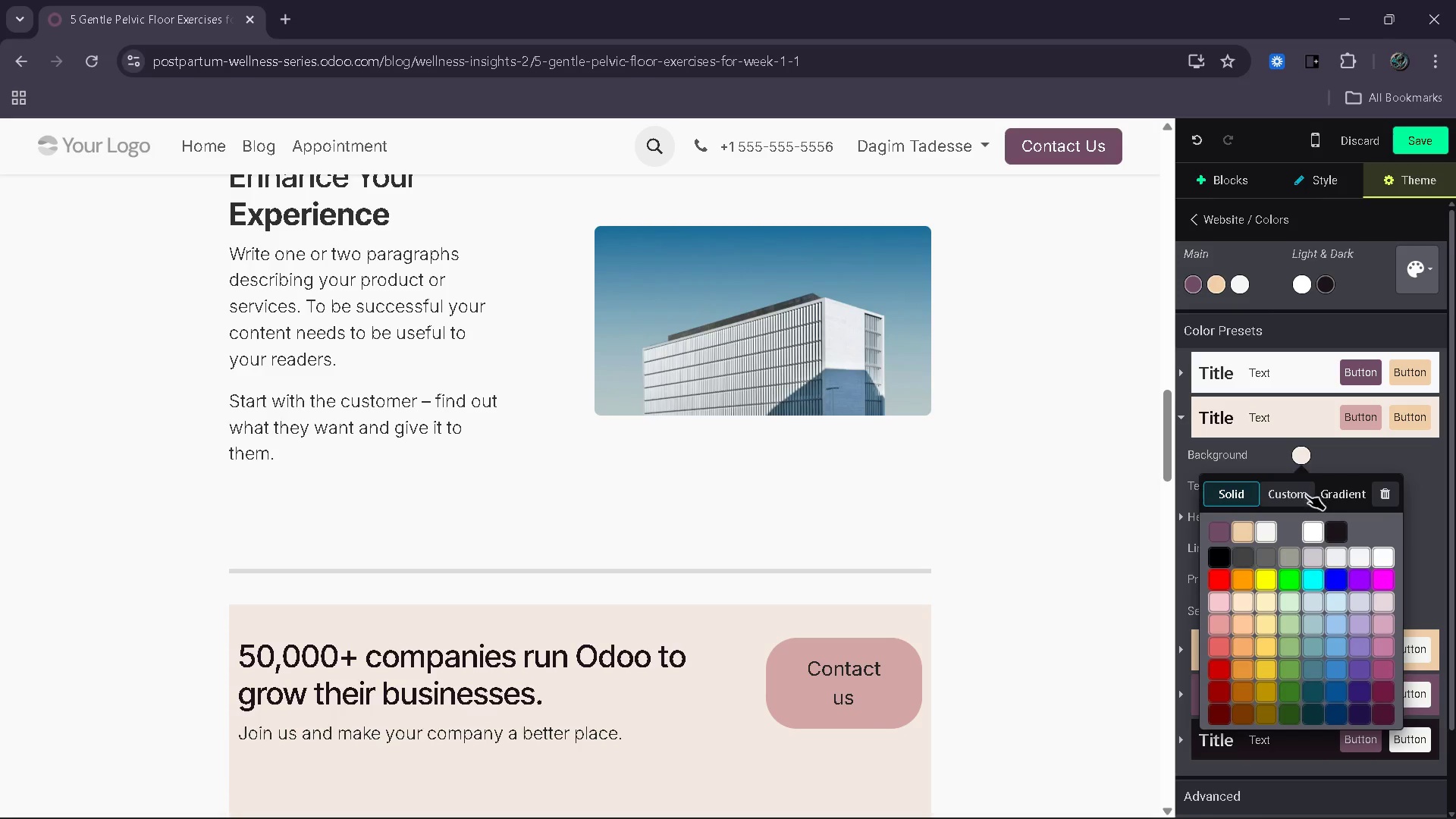 
left_click([1305, 495])
 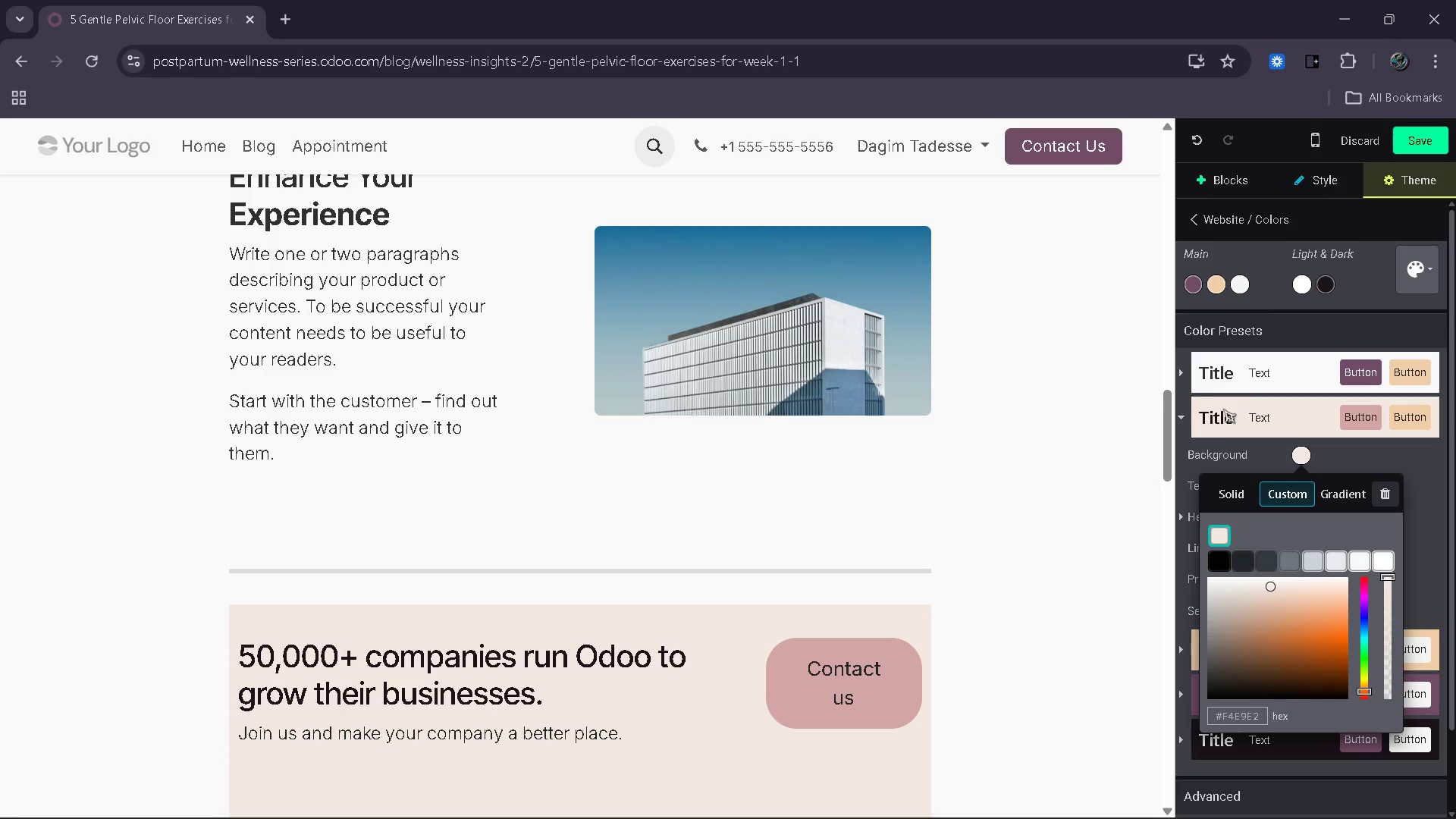 
scroll: coordinate [1035, 474], scroll_direction: down, amount: 12.0
 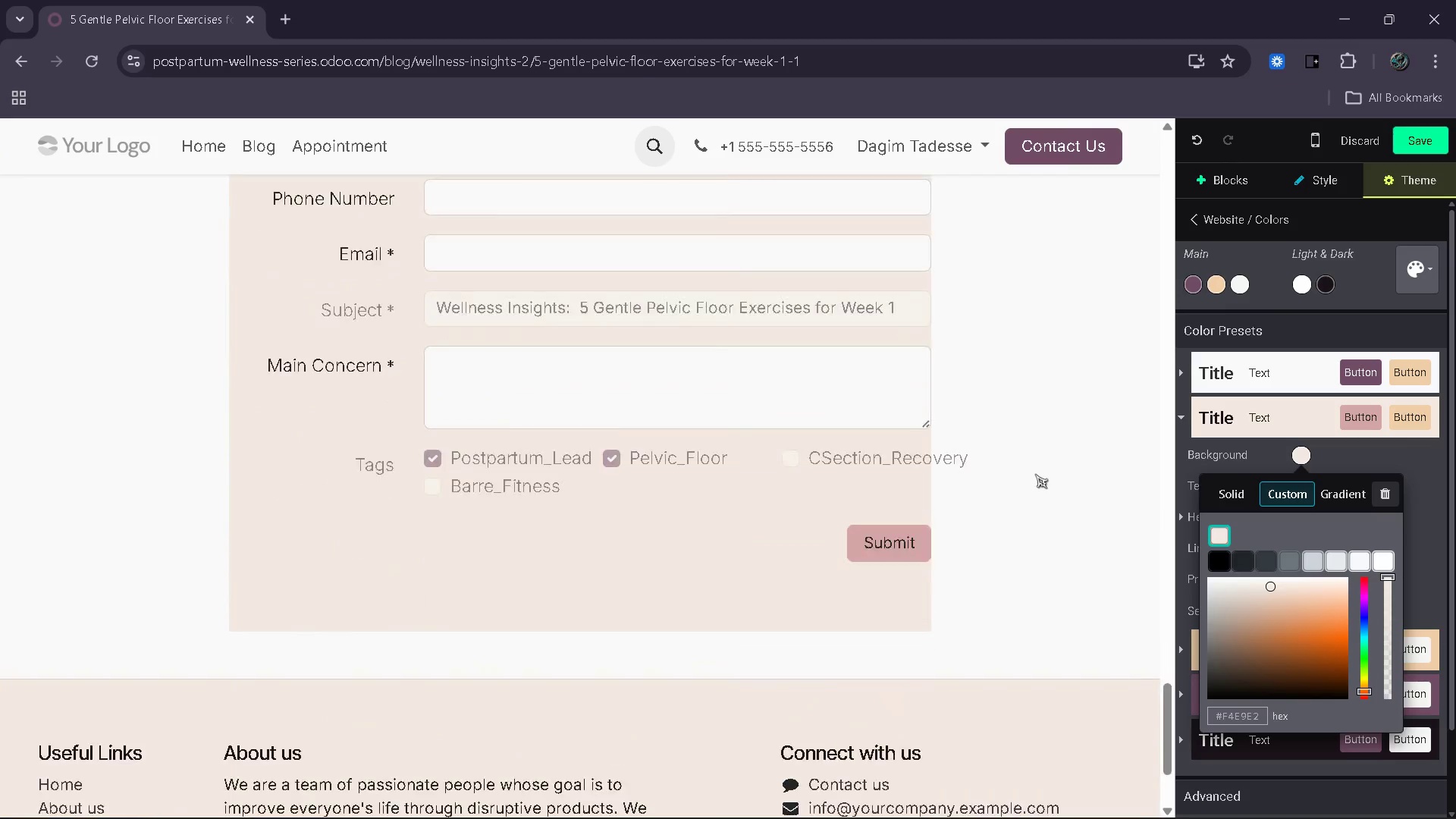 
scroll: coordinate [1035, 474], scroll_direction: up, amount: 2.0
 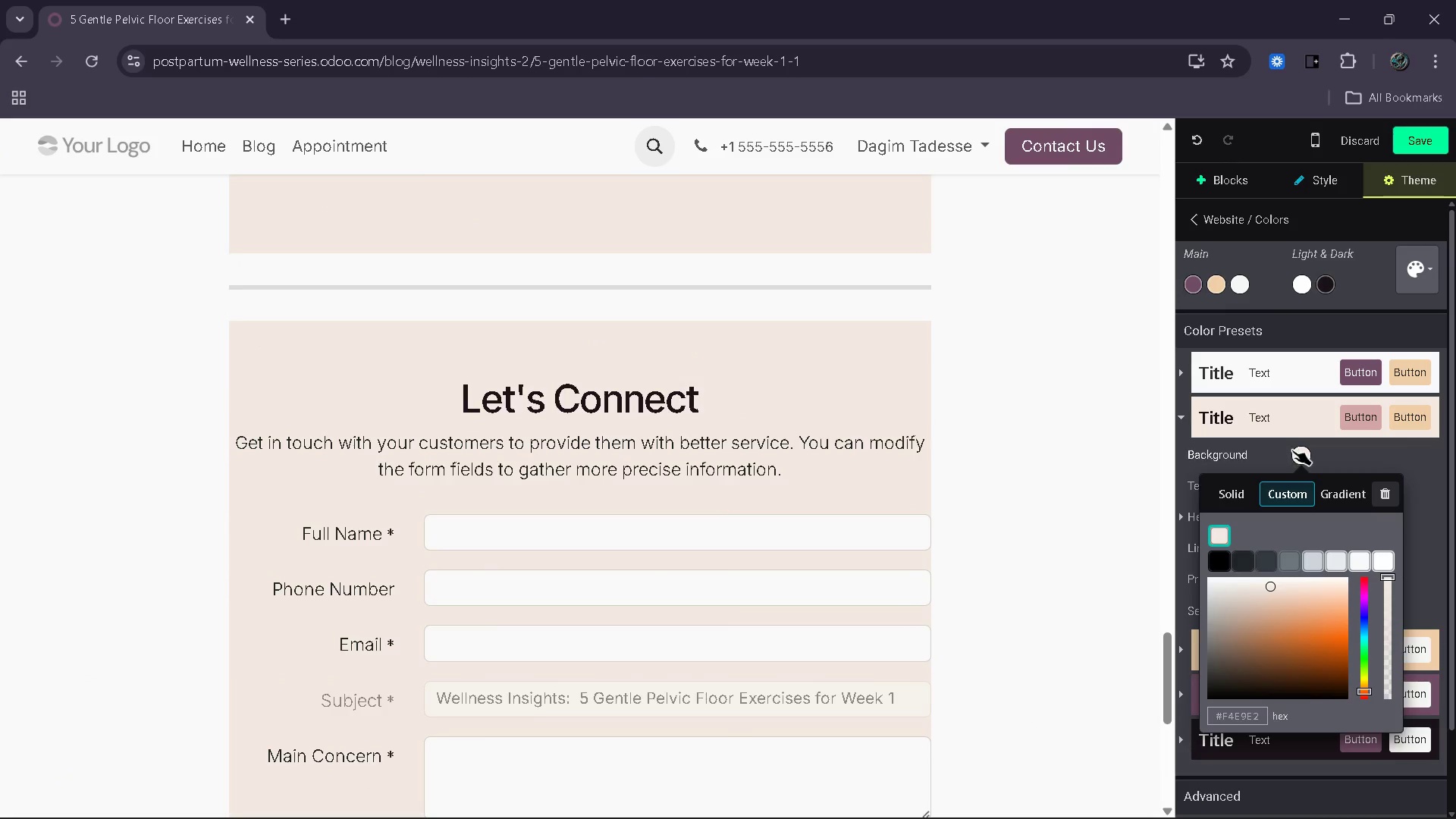 
left_click([1355, 457])
 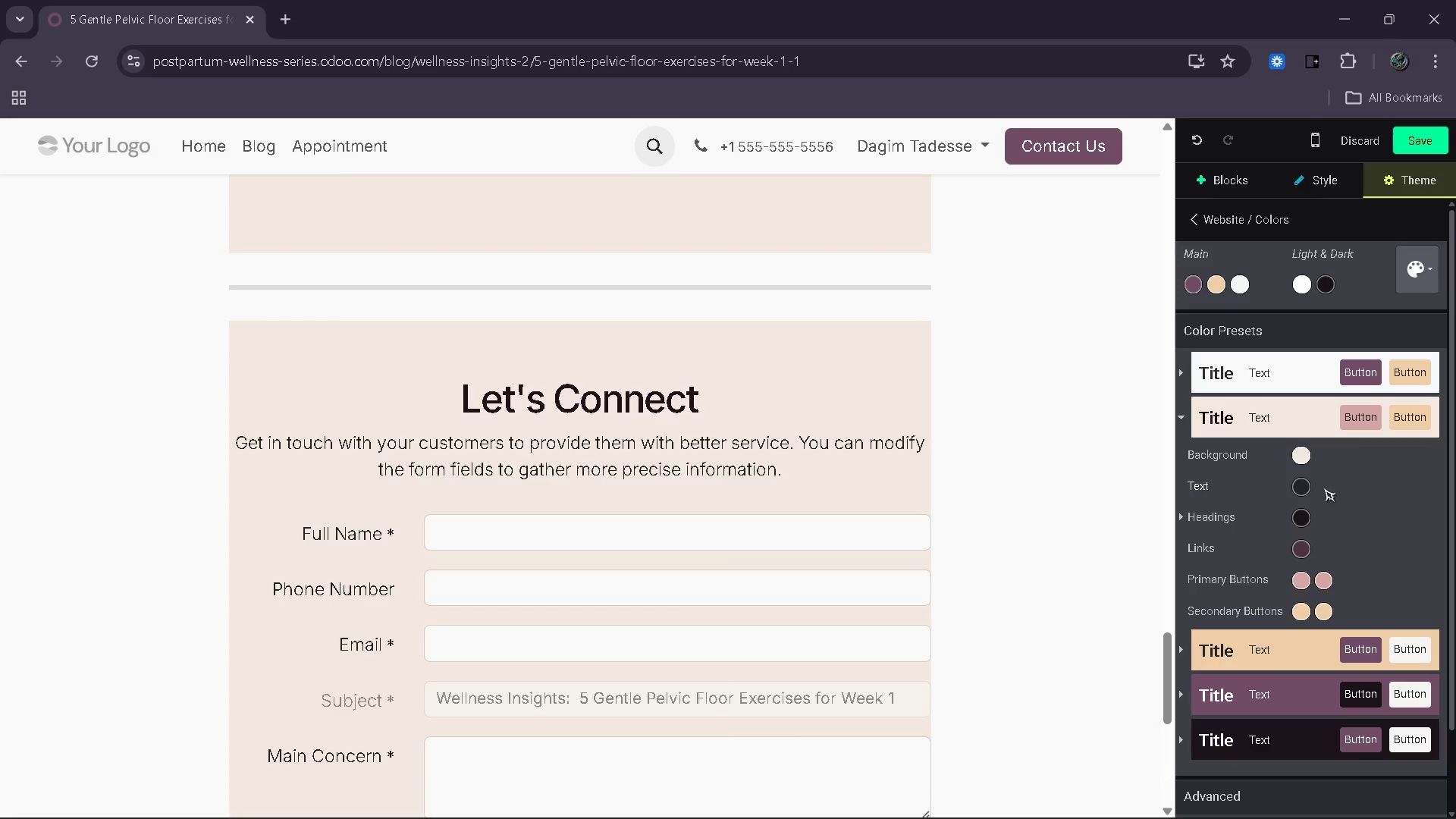 
left_click([1301, 487])
 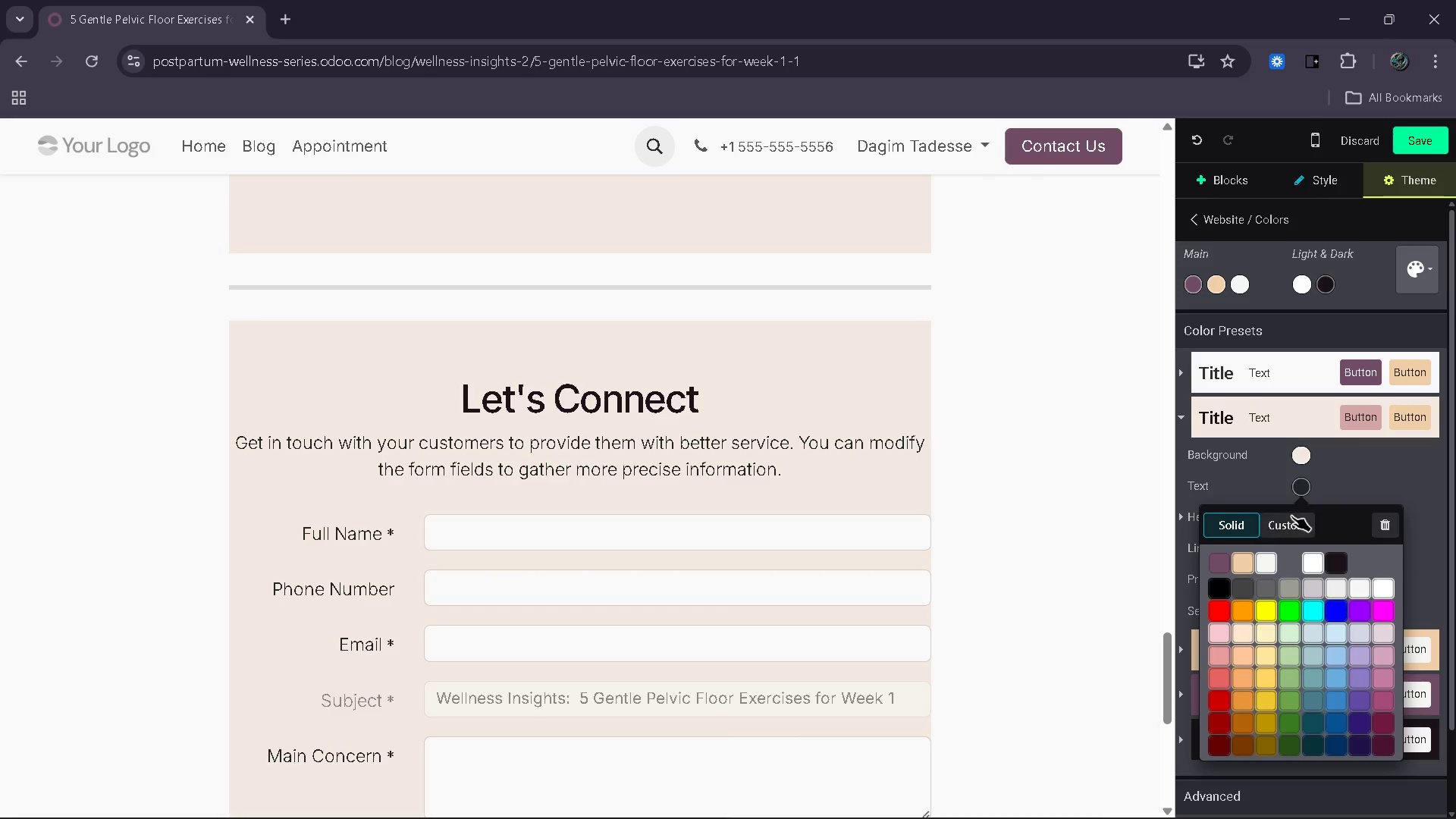 
left_click([1291, 516])
 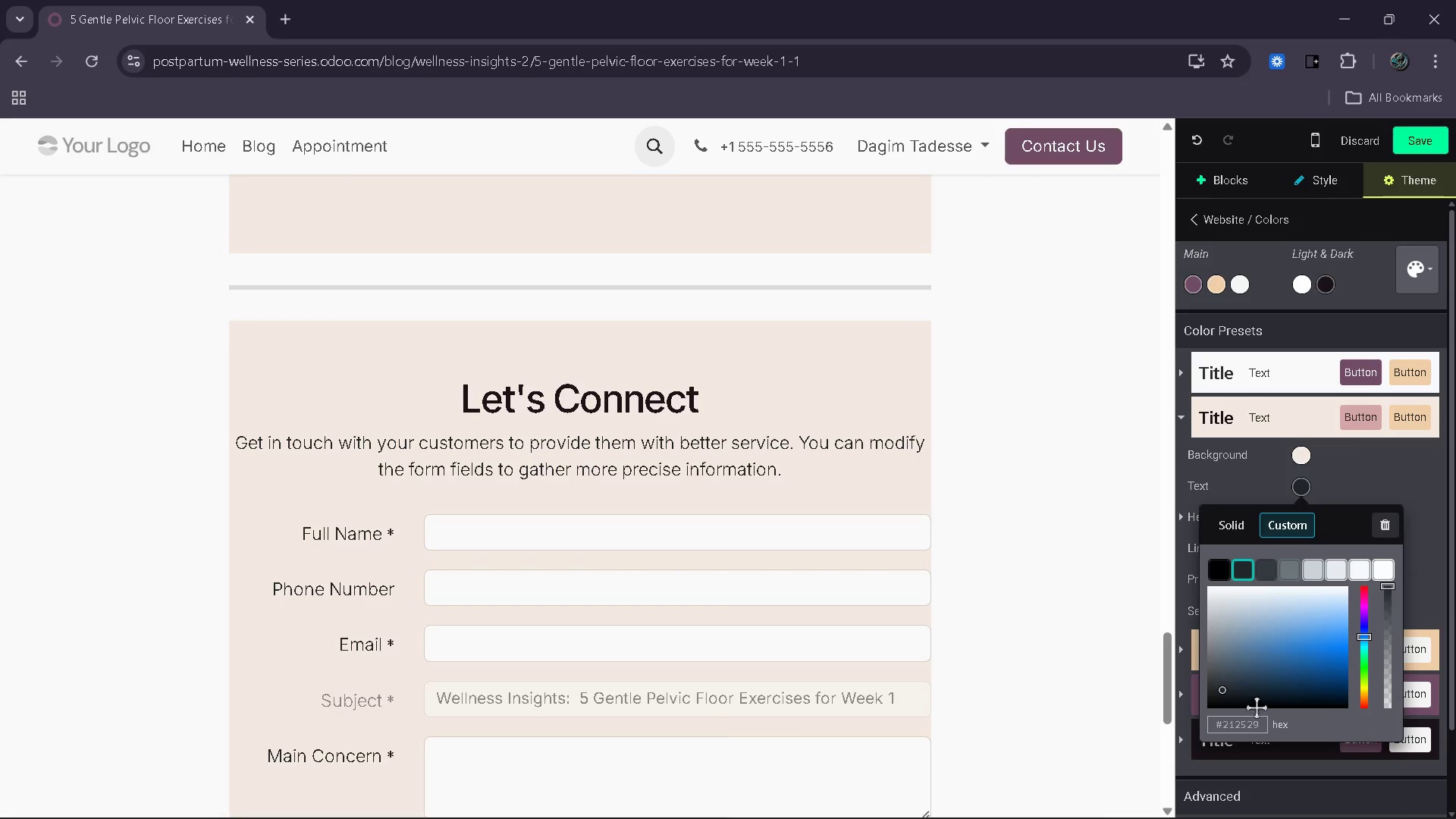 
left_click([1253, 722])
 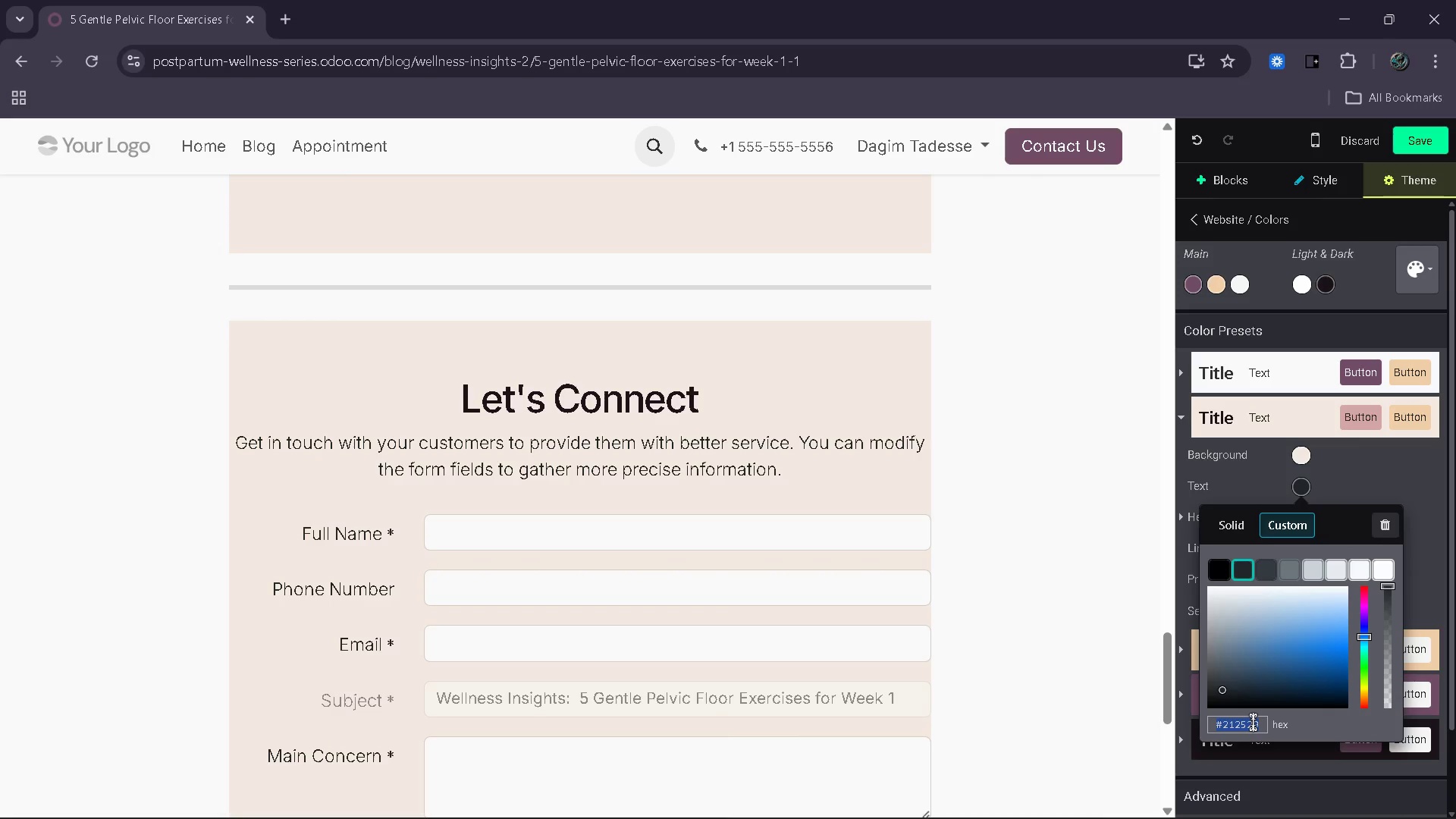 
type(#3333333)
 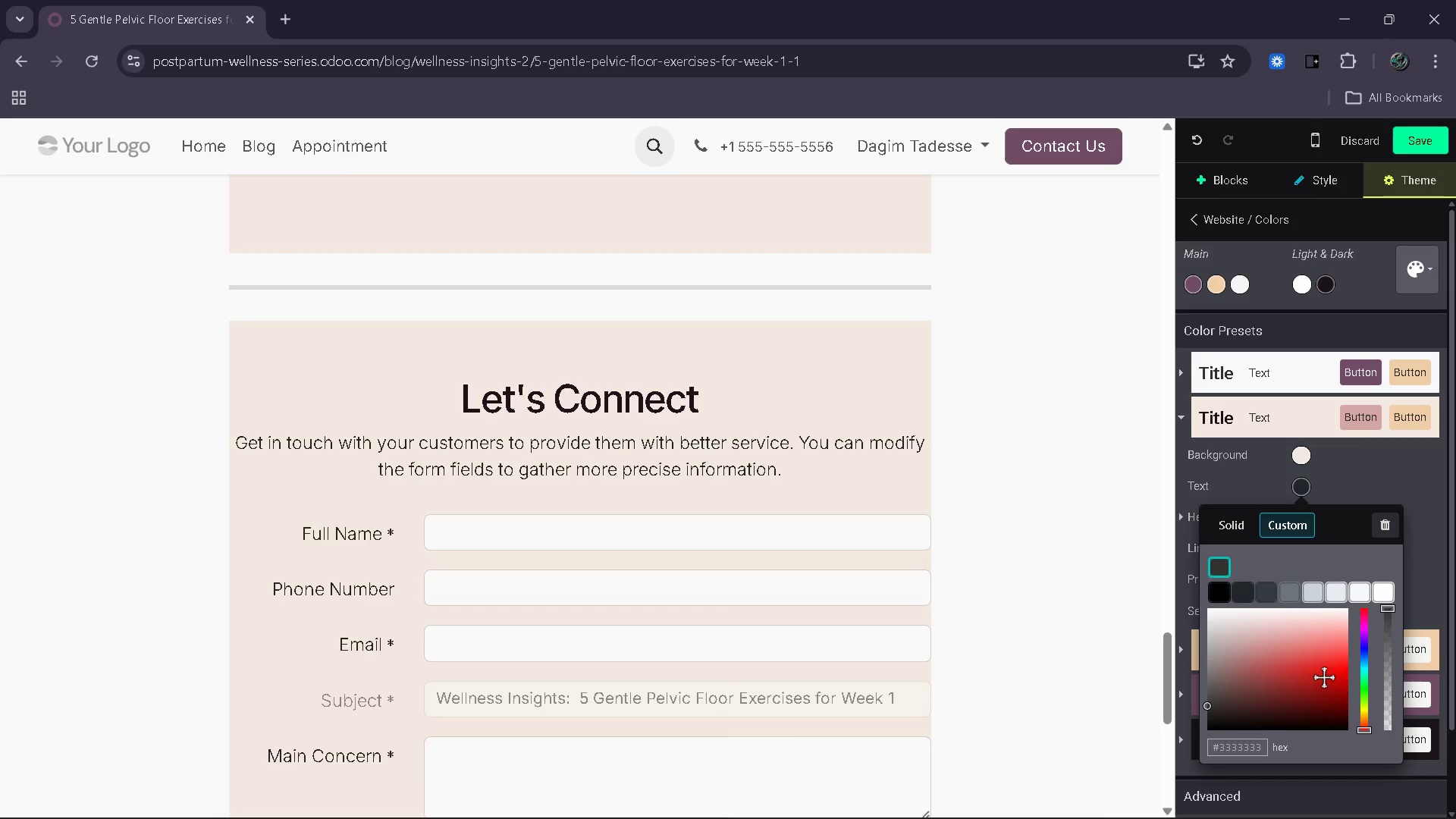 
wait(5.25)
 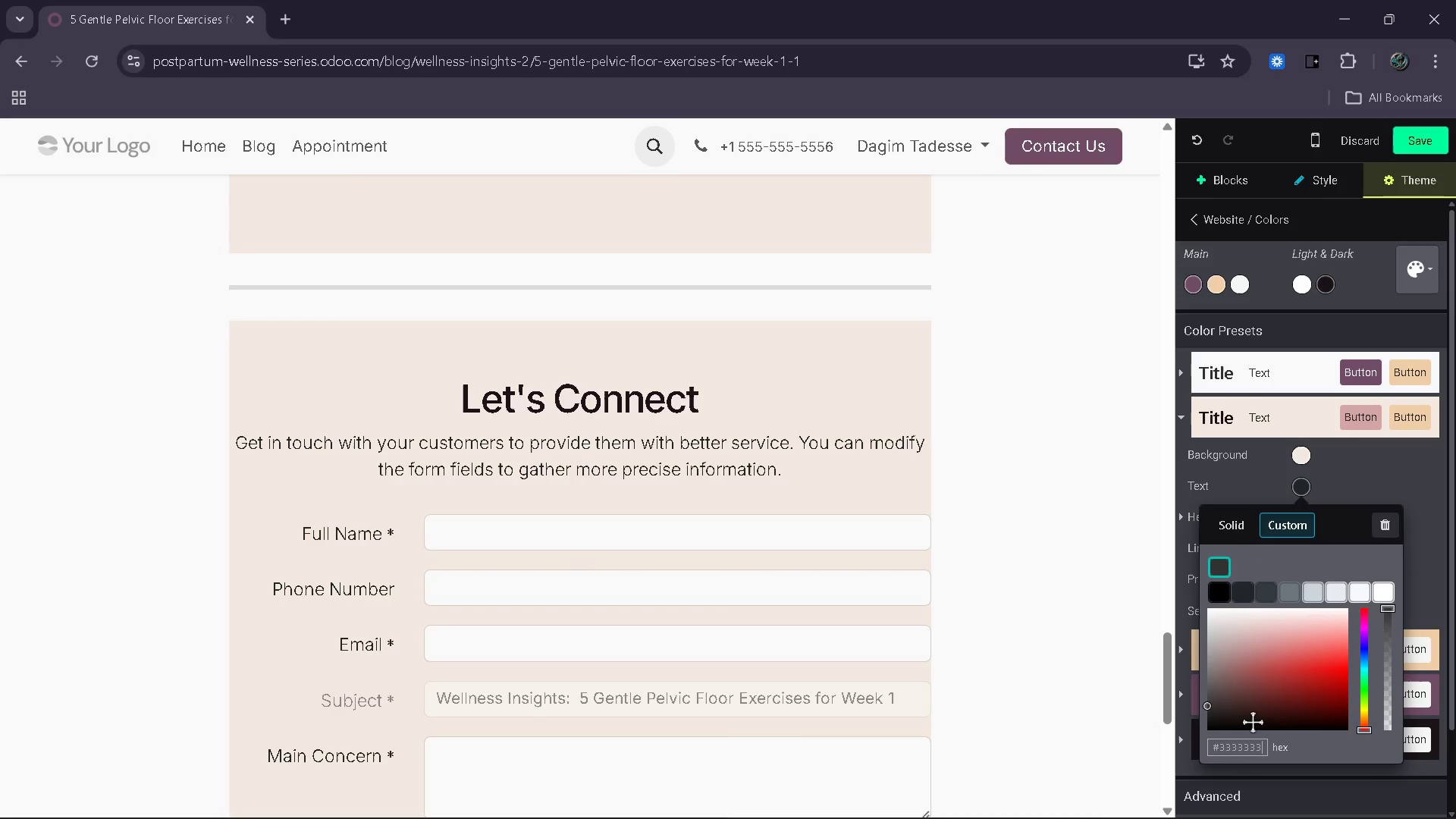 
key(Backspace)
 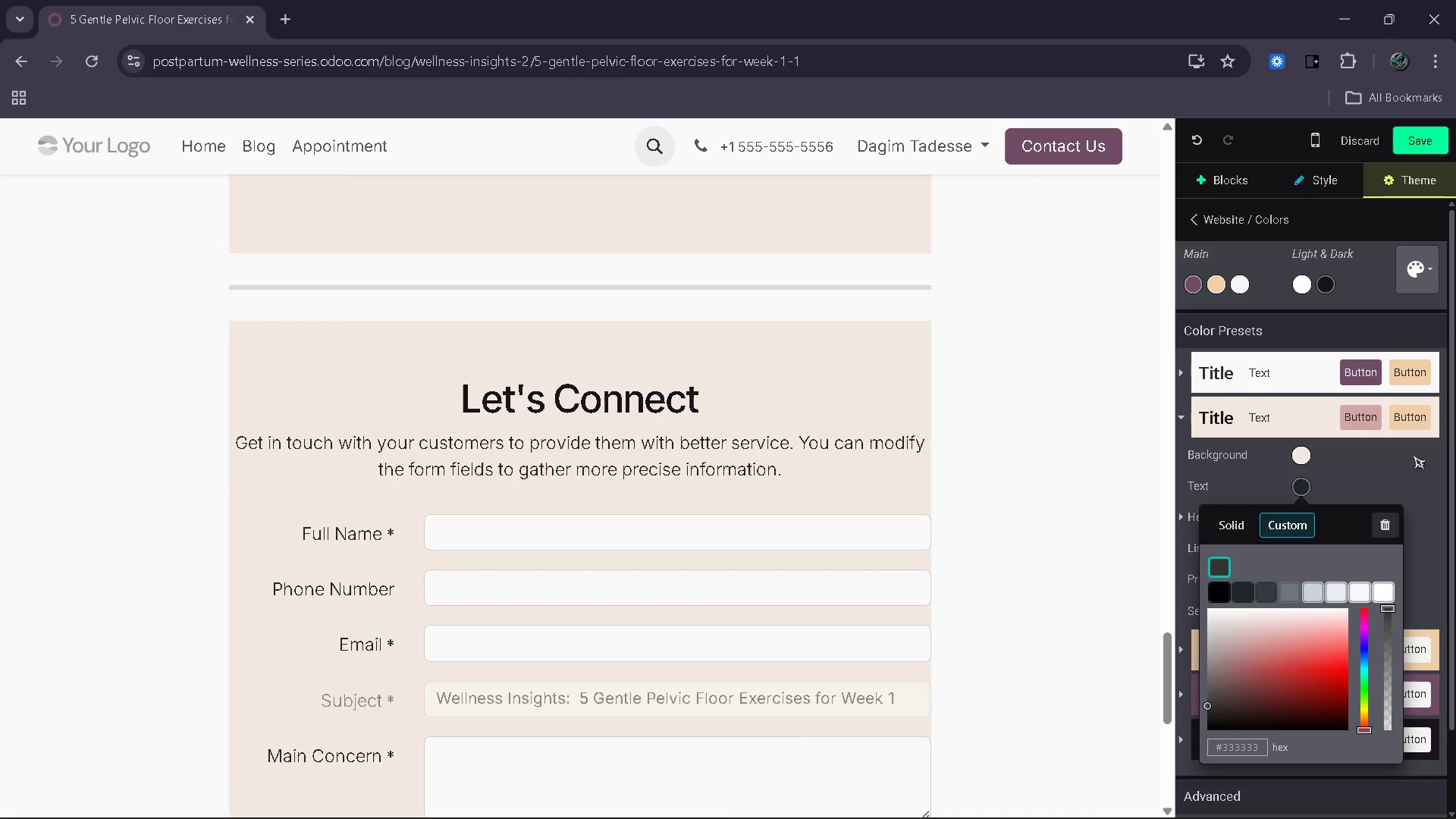 
left_click([1414, 452])
 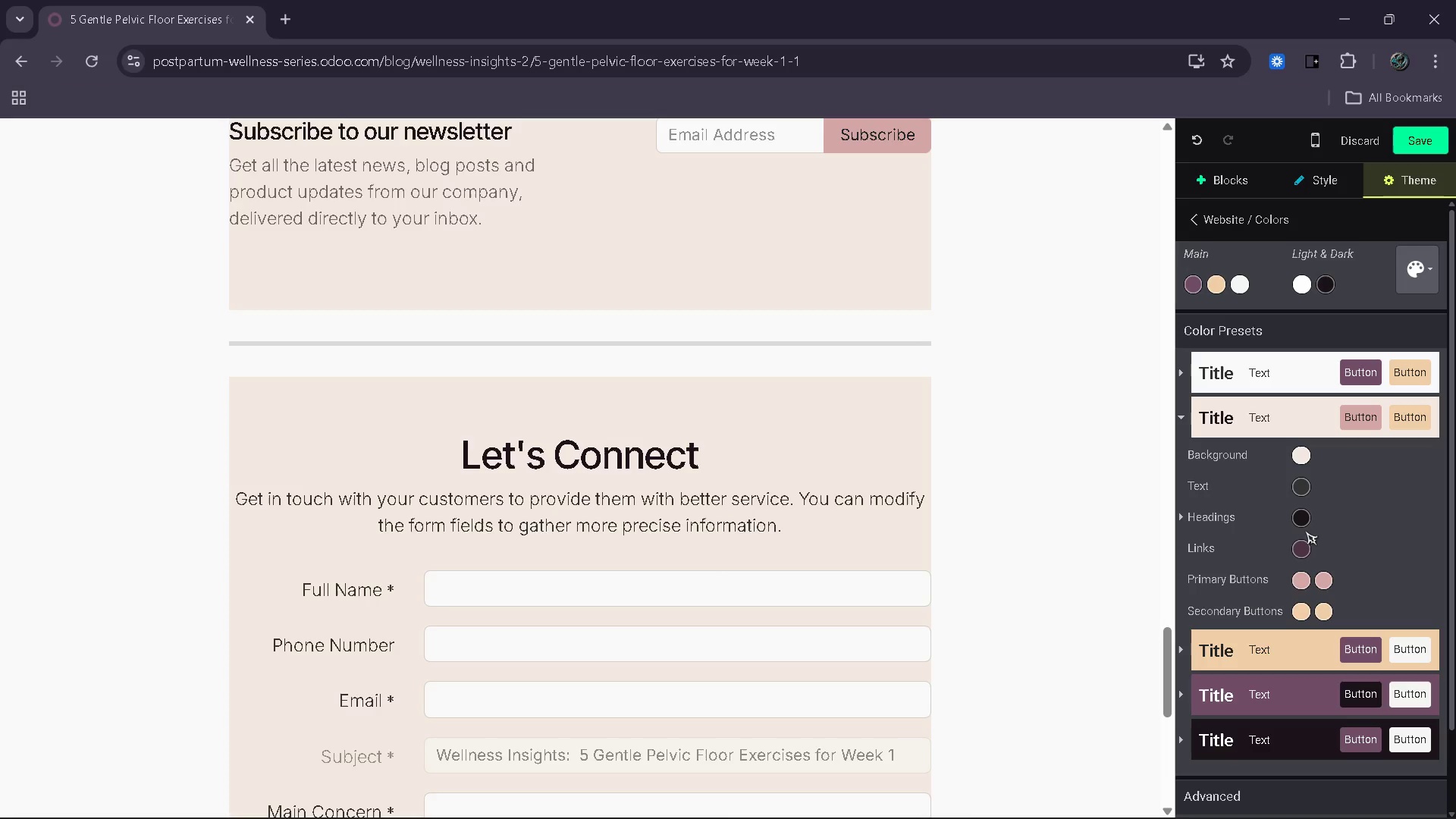 
wait(8.69)
 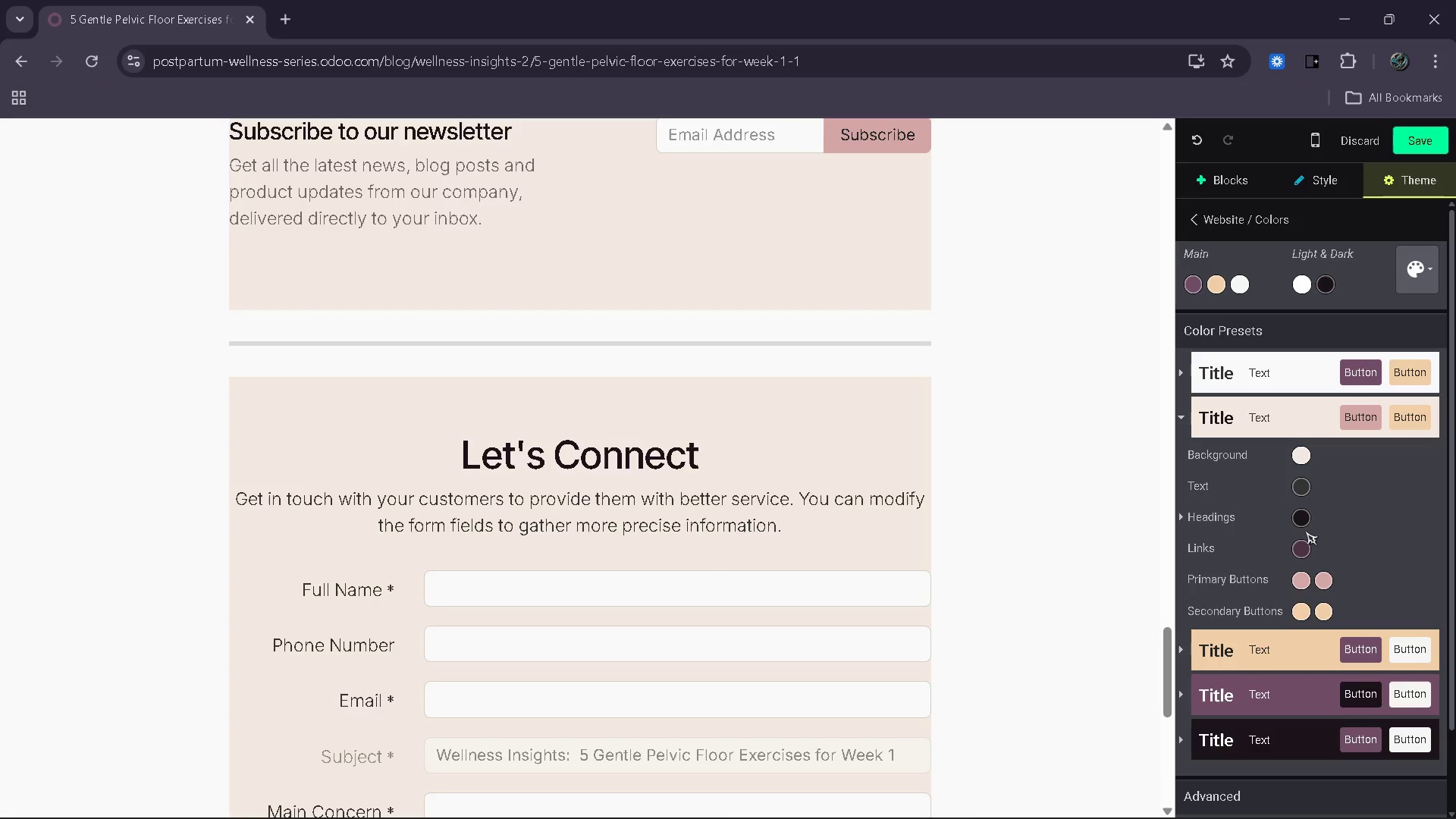 
scroll: coordinate [968, 507], scroll_direction: up, amount: 11.0
 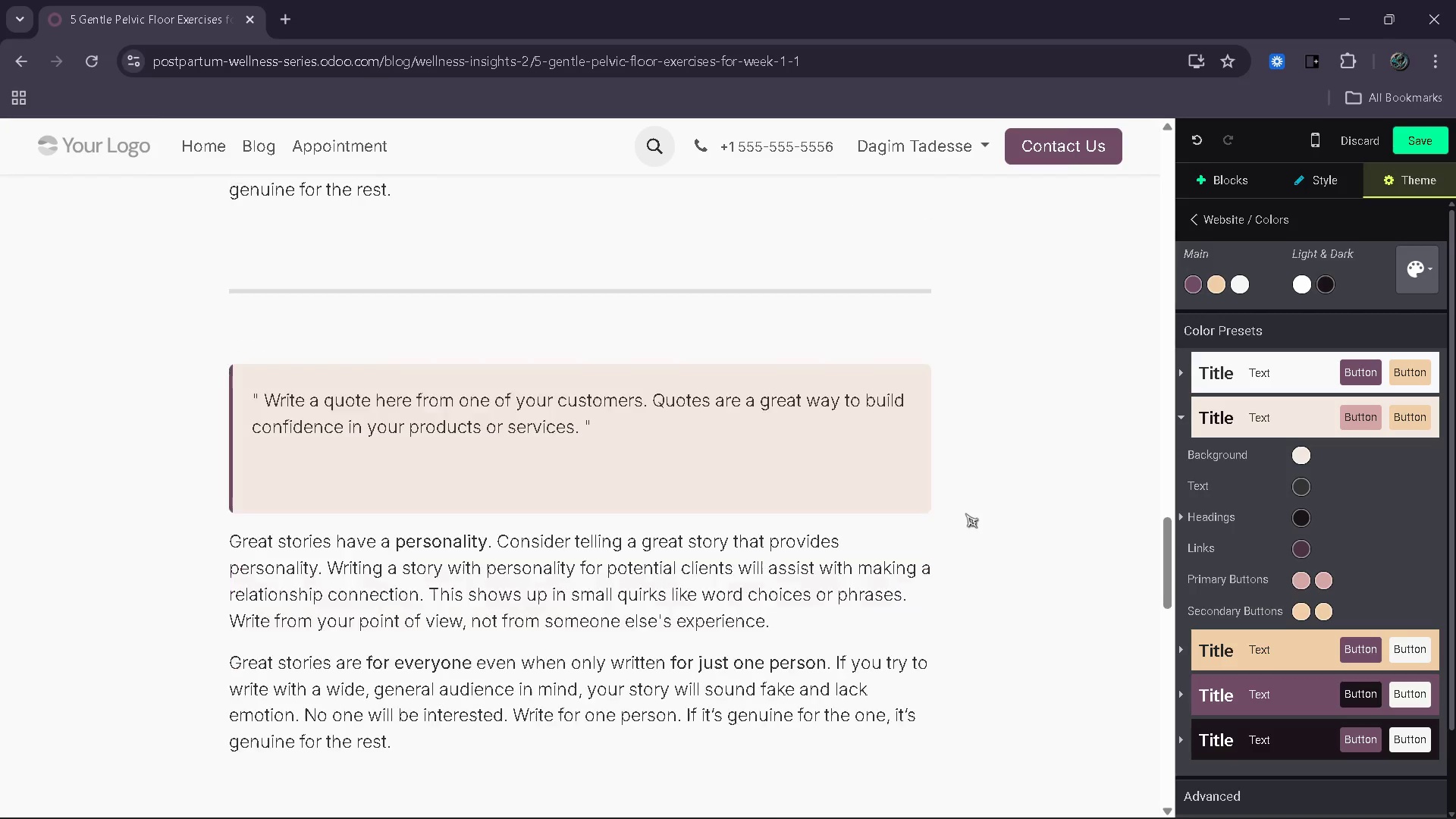 
scroll: coordinate [965, 513], scroll_direction: down, amount: 6.0
 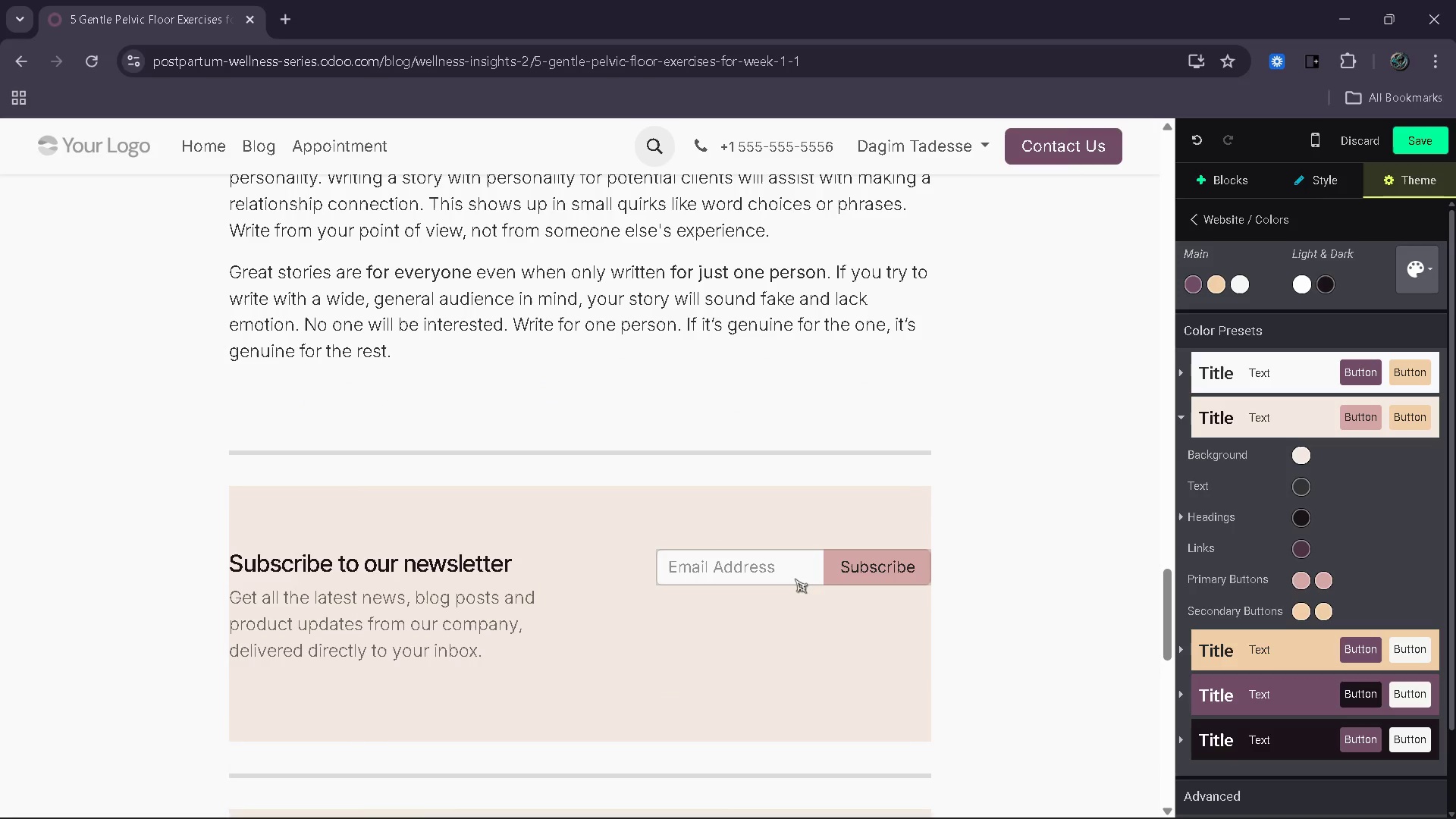 
left_click([795, 579])
 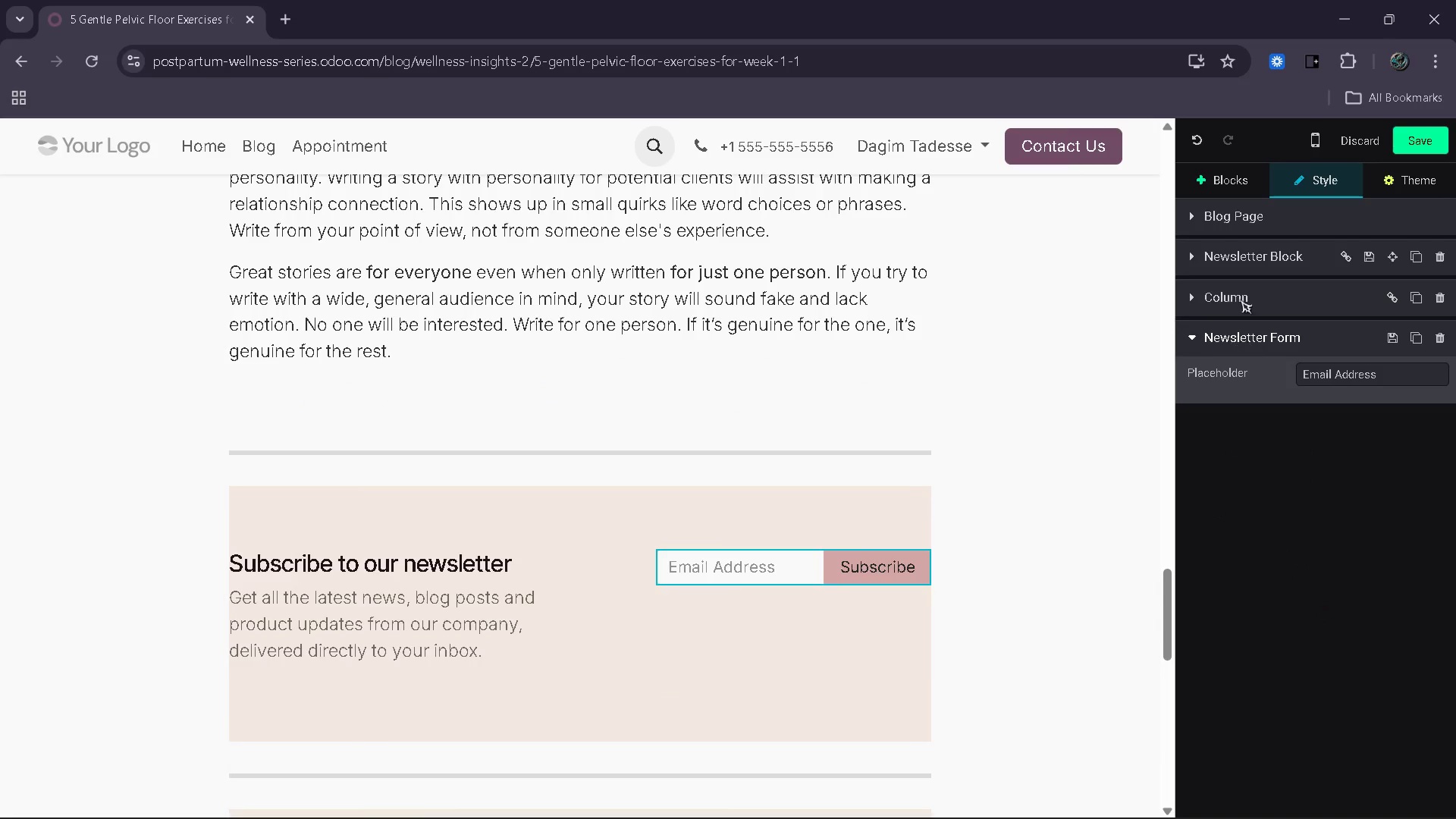 
left_click([1240, 261])
 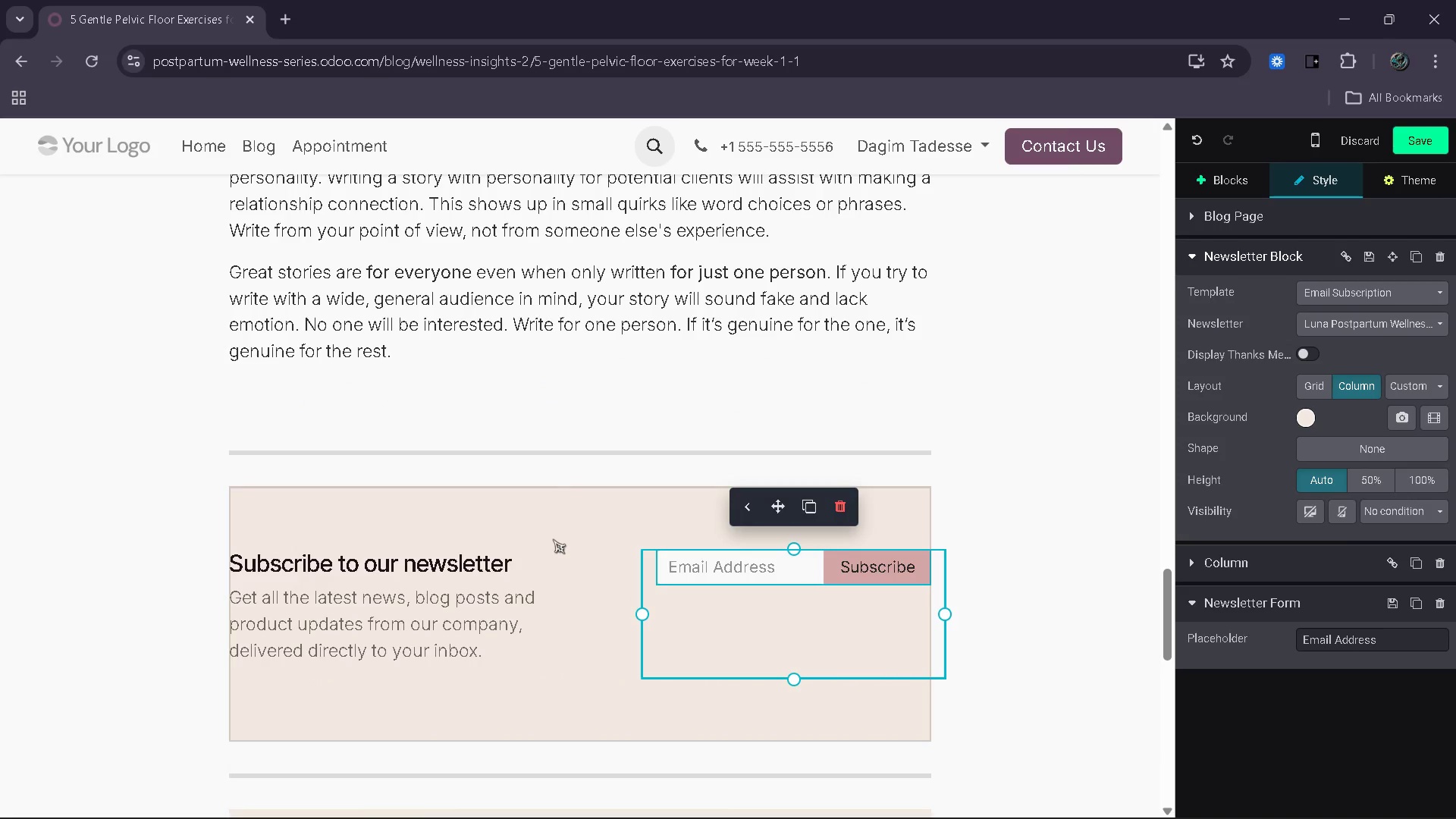 
left_click([553, 538])
 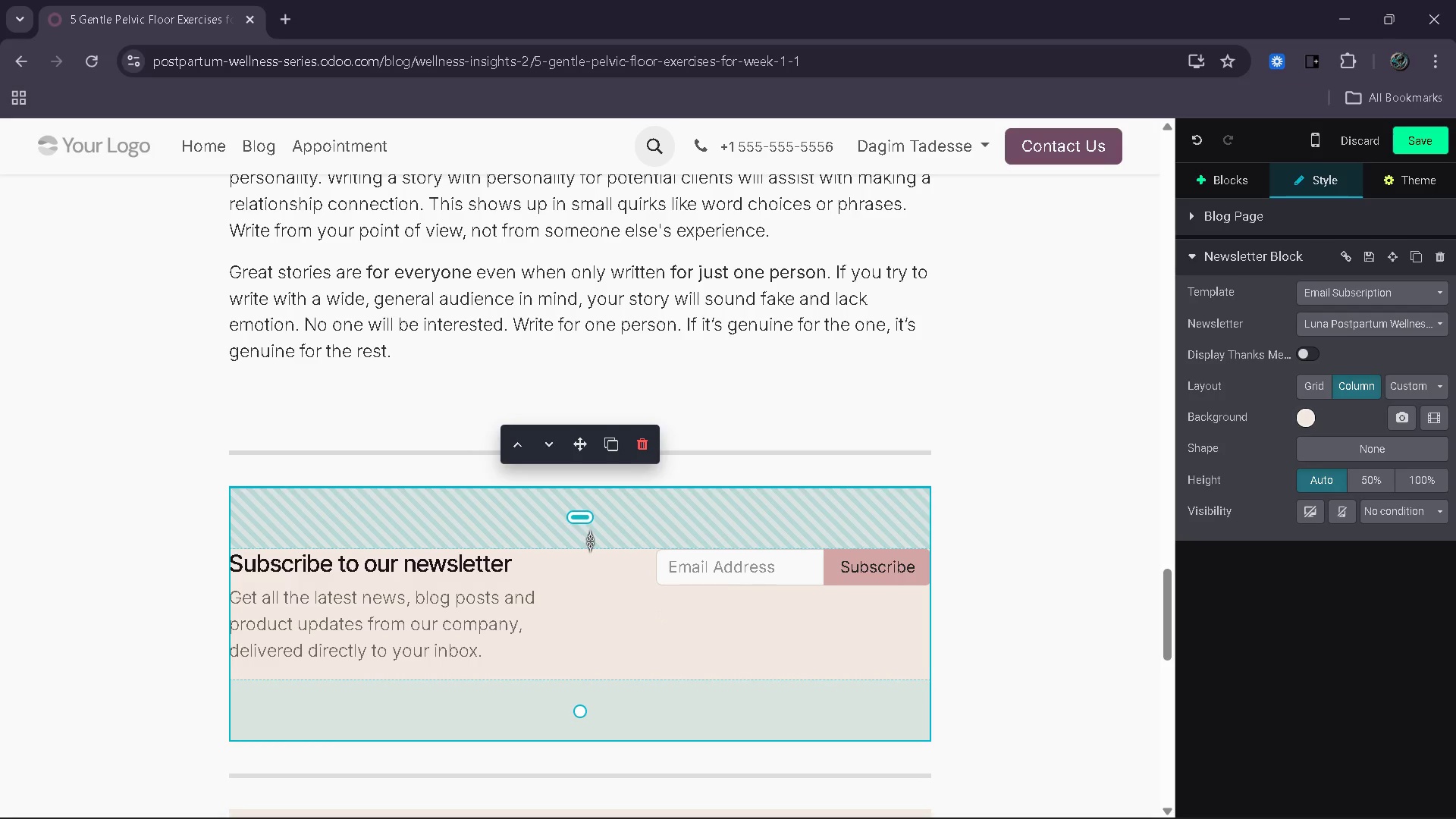 
left_click_drag(start_coordinate=[590, 541], to_coordinate=[590, 505])
 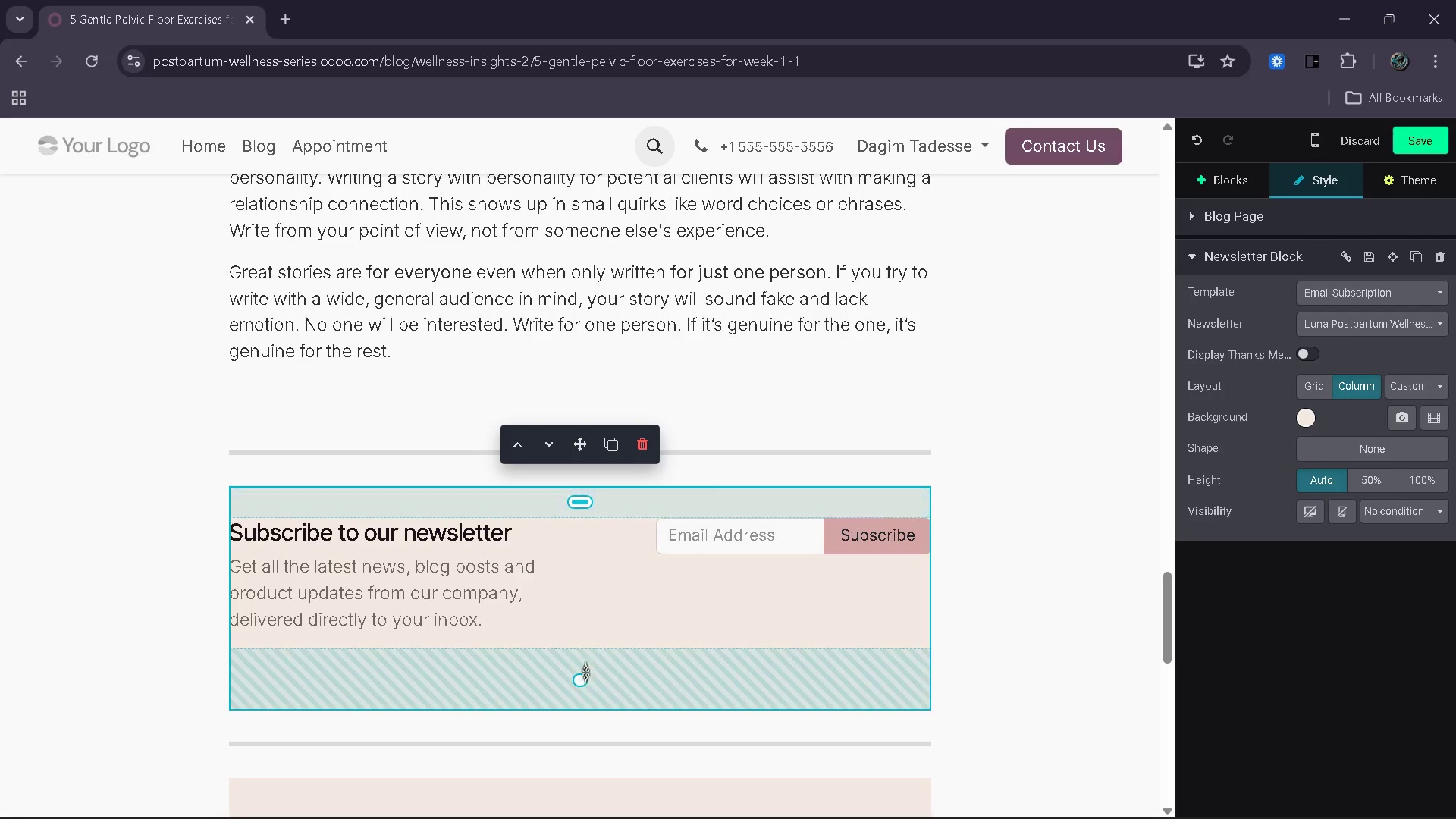 
left_click_drag(start_coordinate=[583, 687], to_coordinate=[586, 646])
 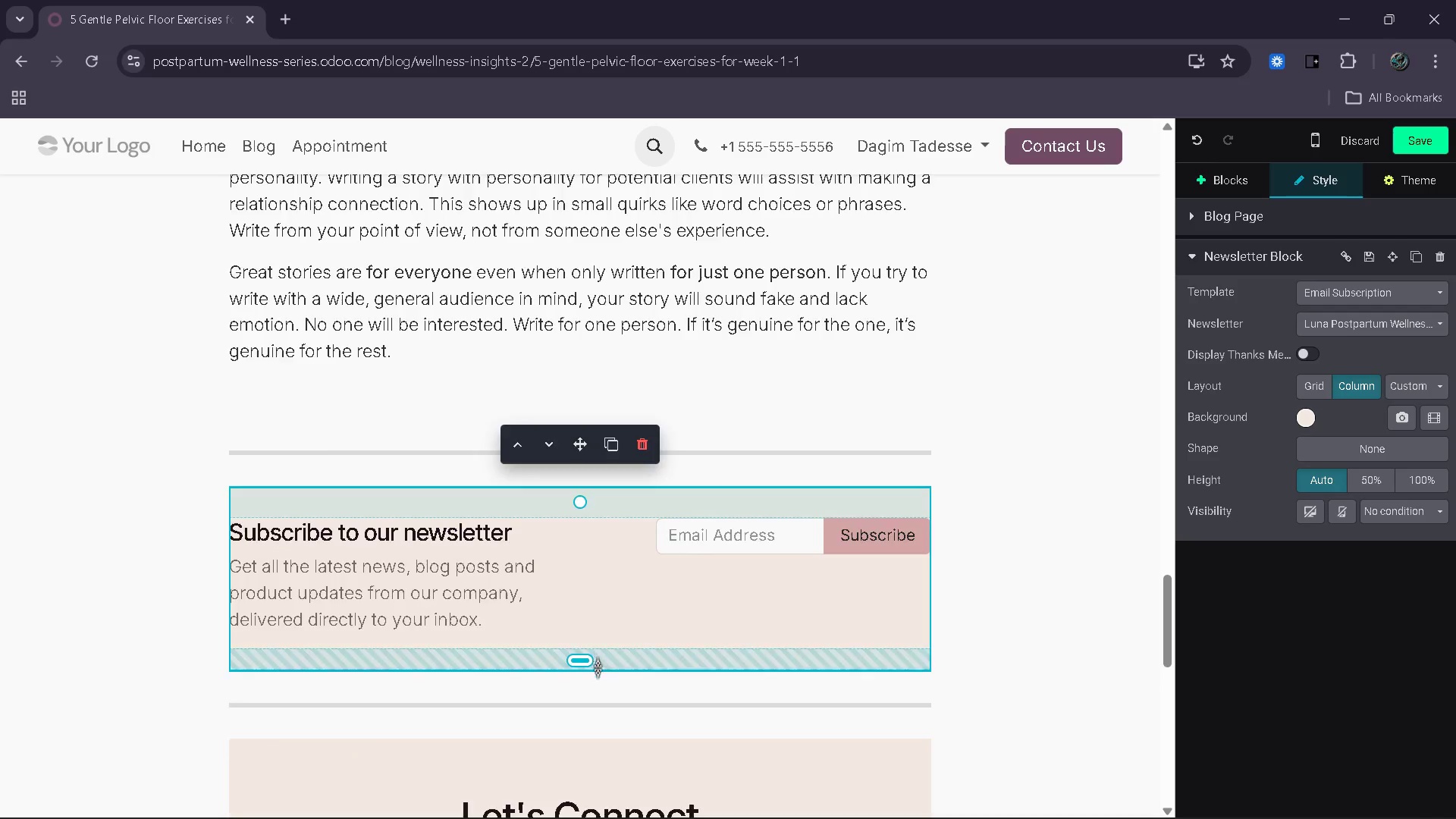 
scroll: coordinate [598, 671], scroll_direction: down, amount: 3.0
 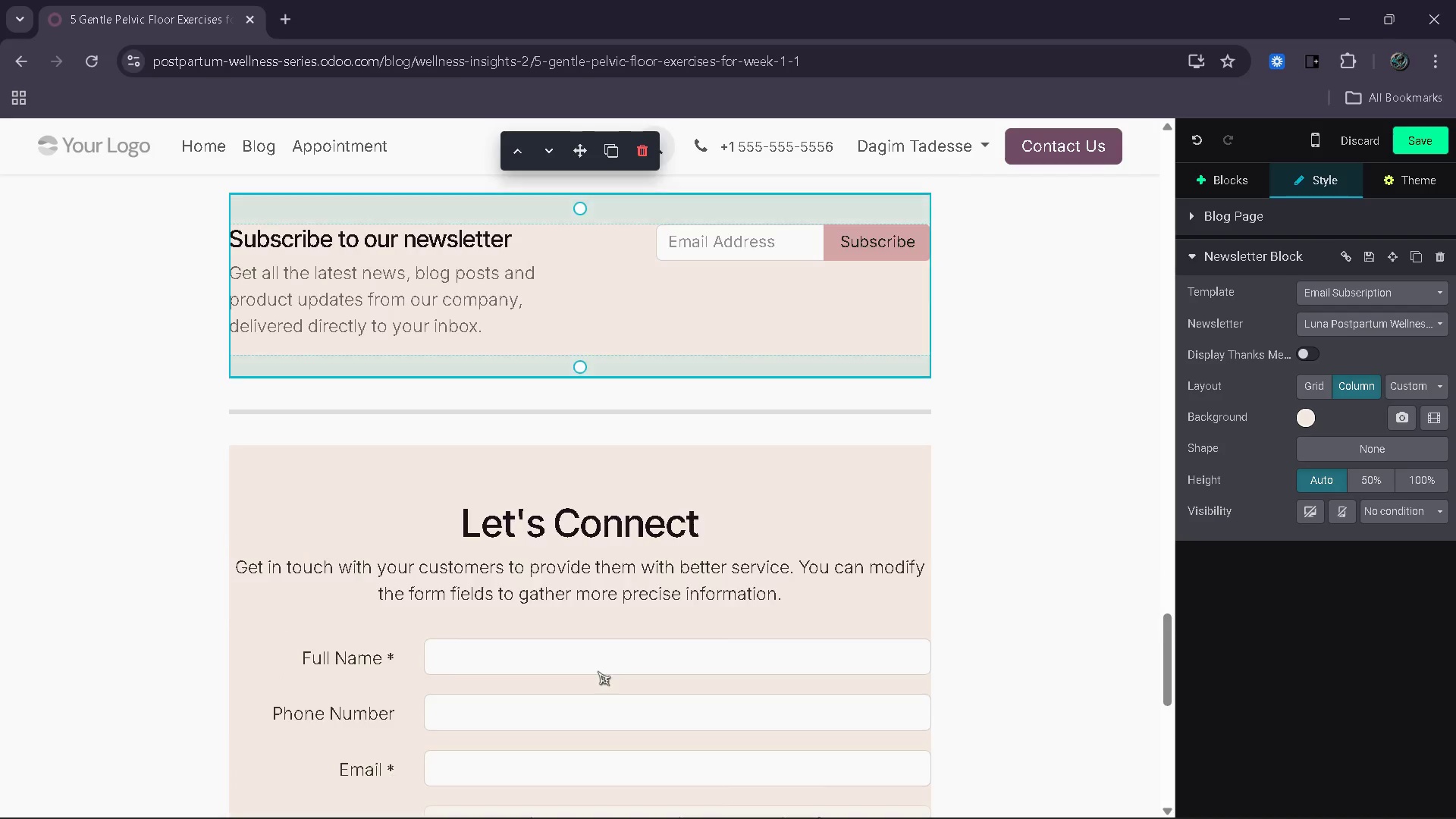 
scroll: coordinate [604, 548], scroll_direction: up, amount: 11.0
 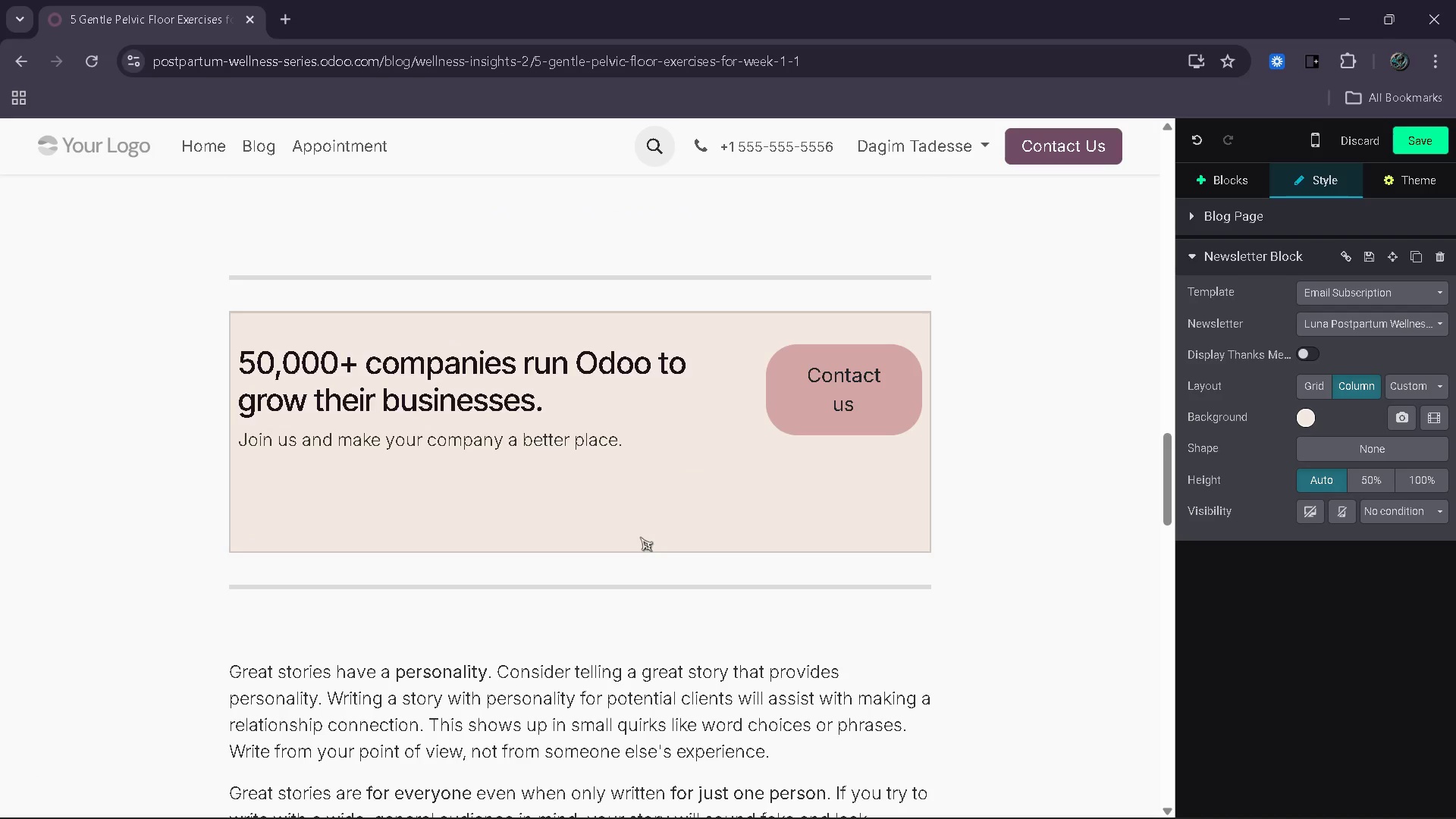 
left_click([640, 537])
 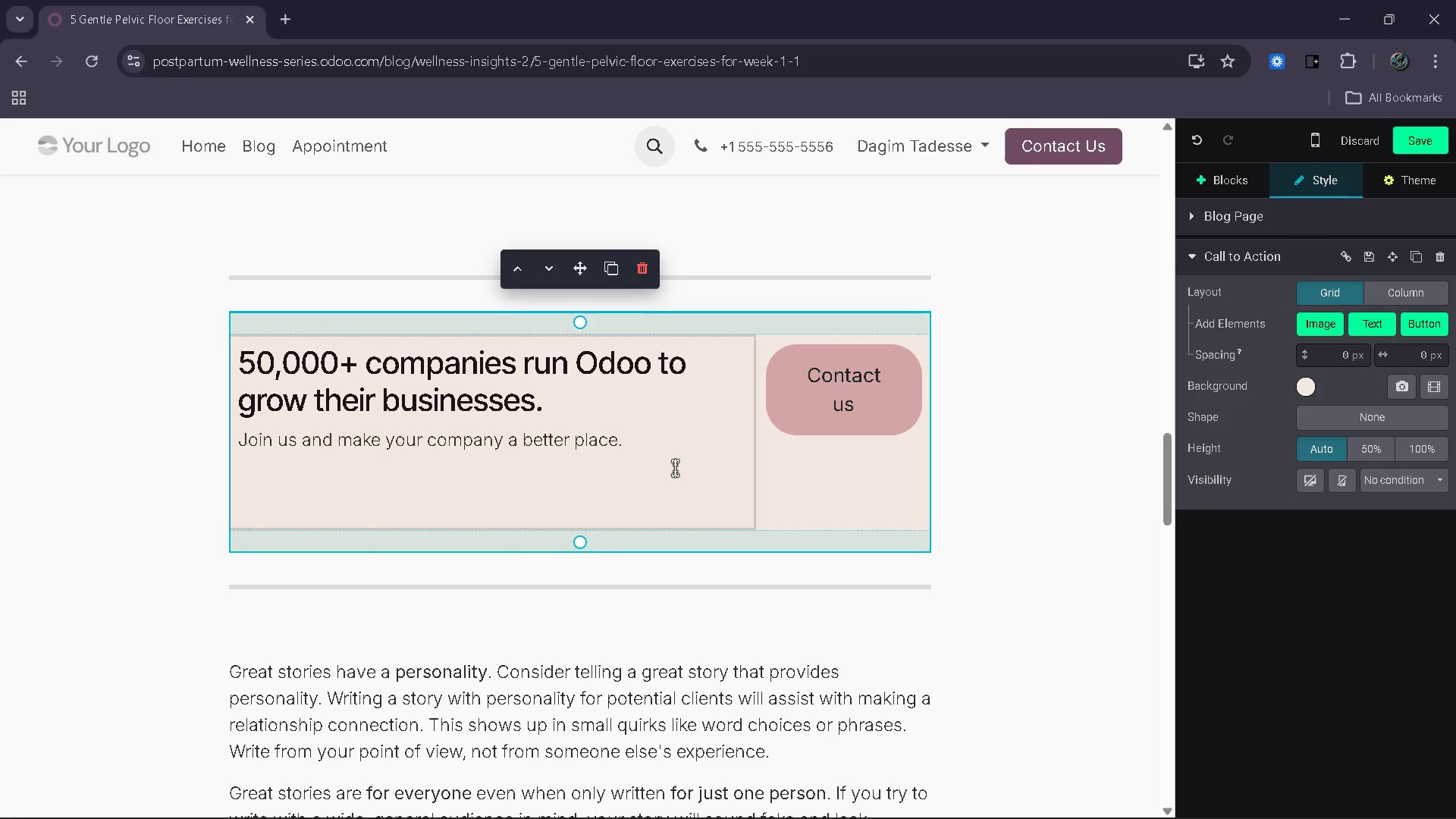 
left_click([664, 499])
 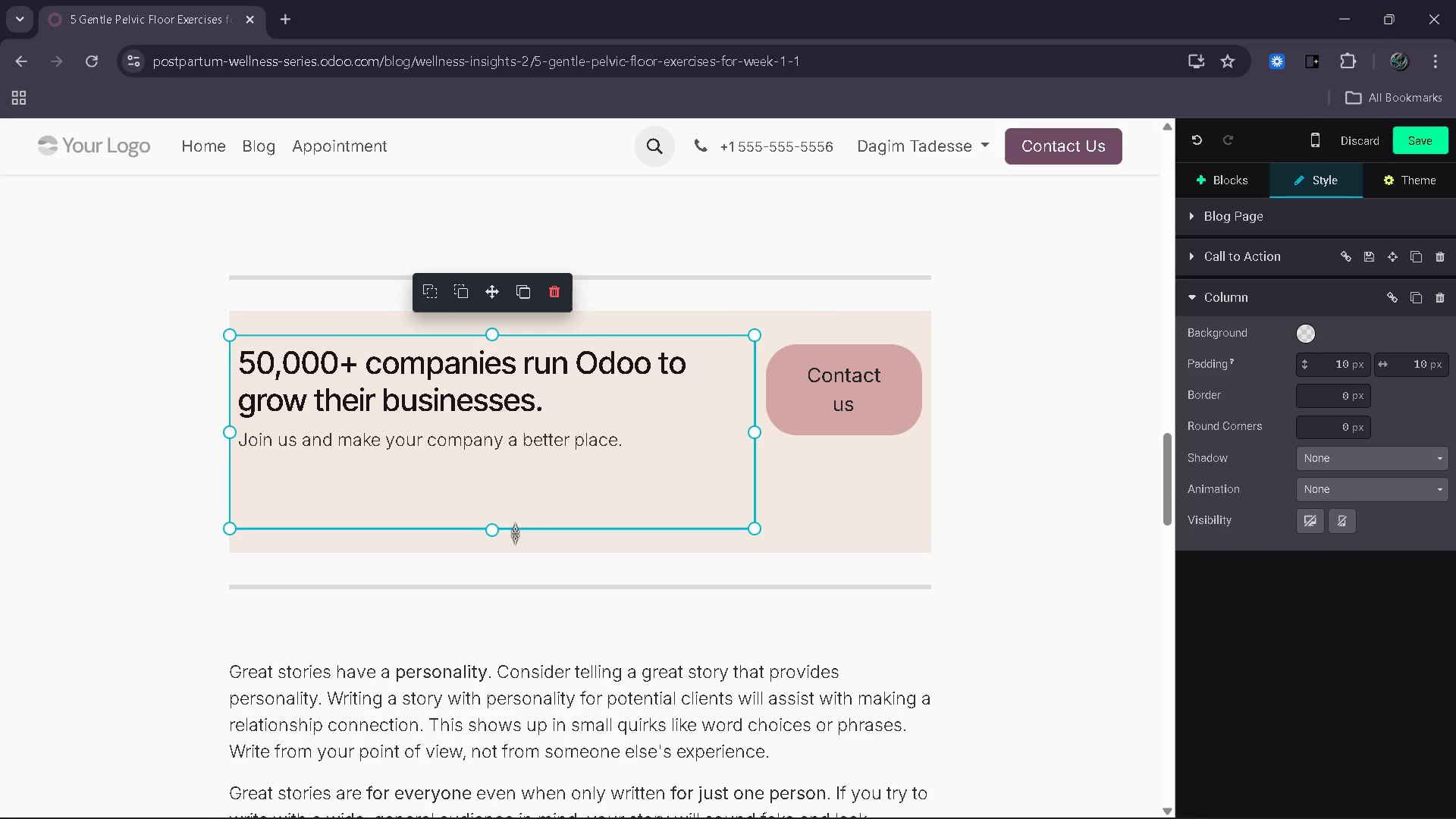 
left_click_drag(start_coordinate=[500, 533], to_coordinate=[498, 480])
 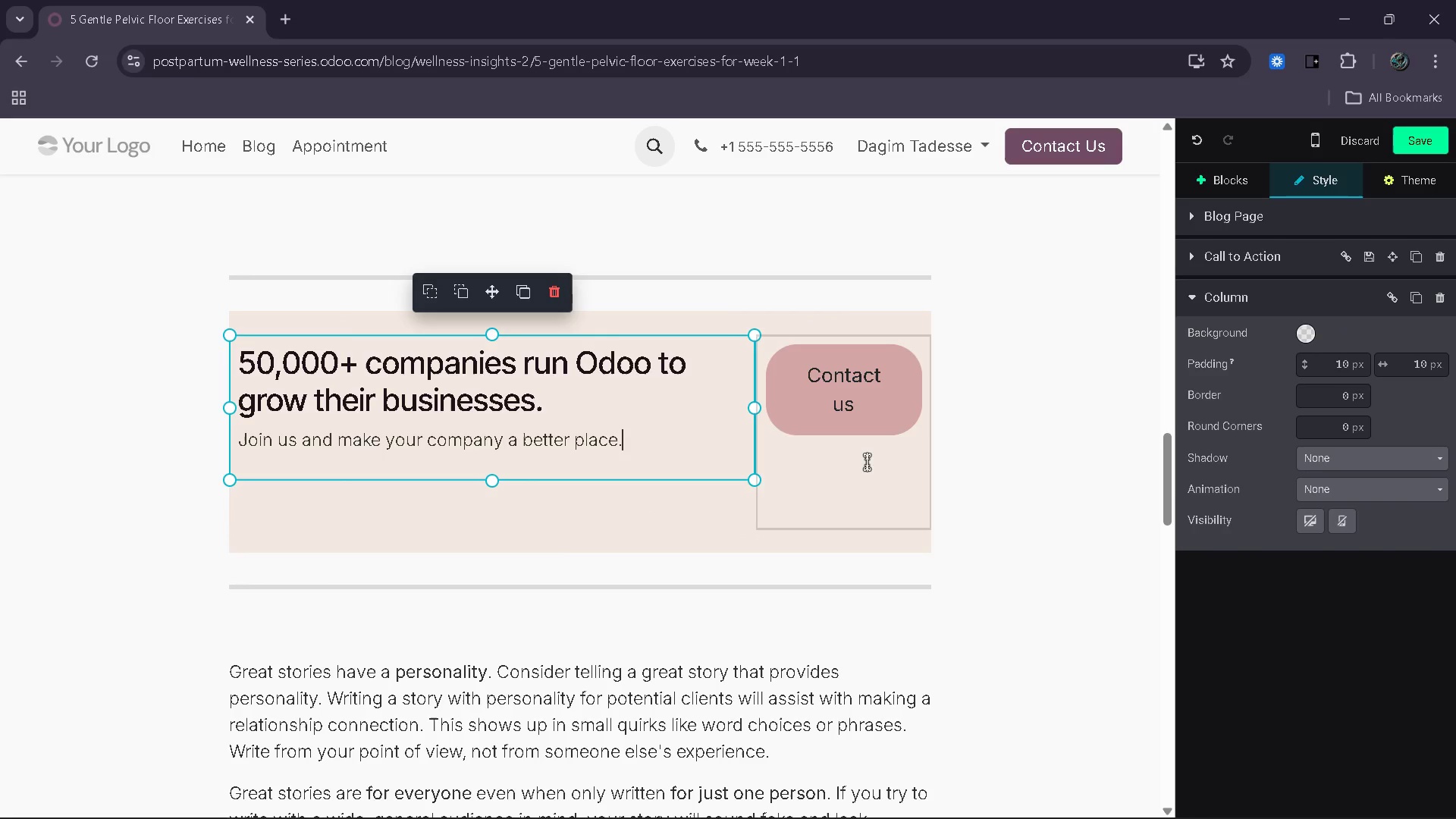 
left_click([871, 462])
 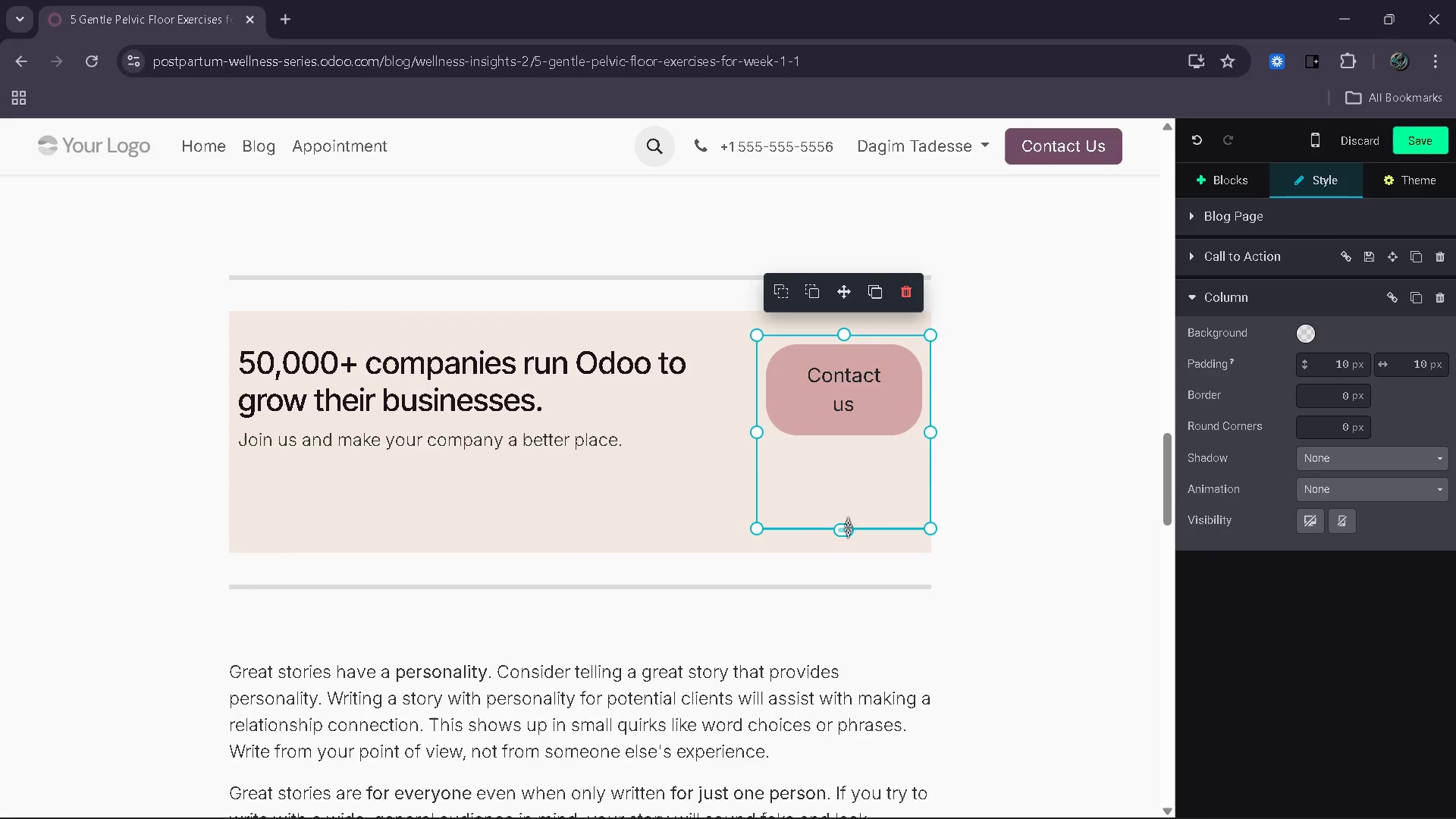 
left_click_drag(start_coordinate=[848, 527], to_coordinate=[846, 482])
 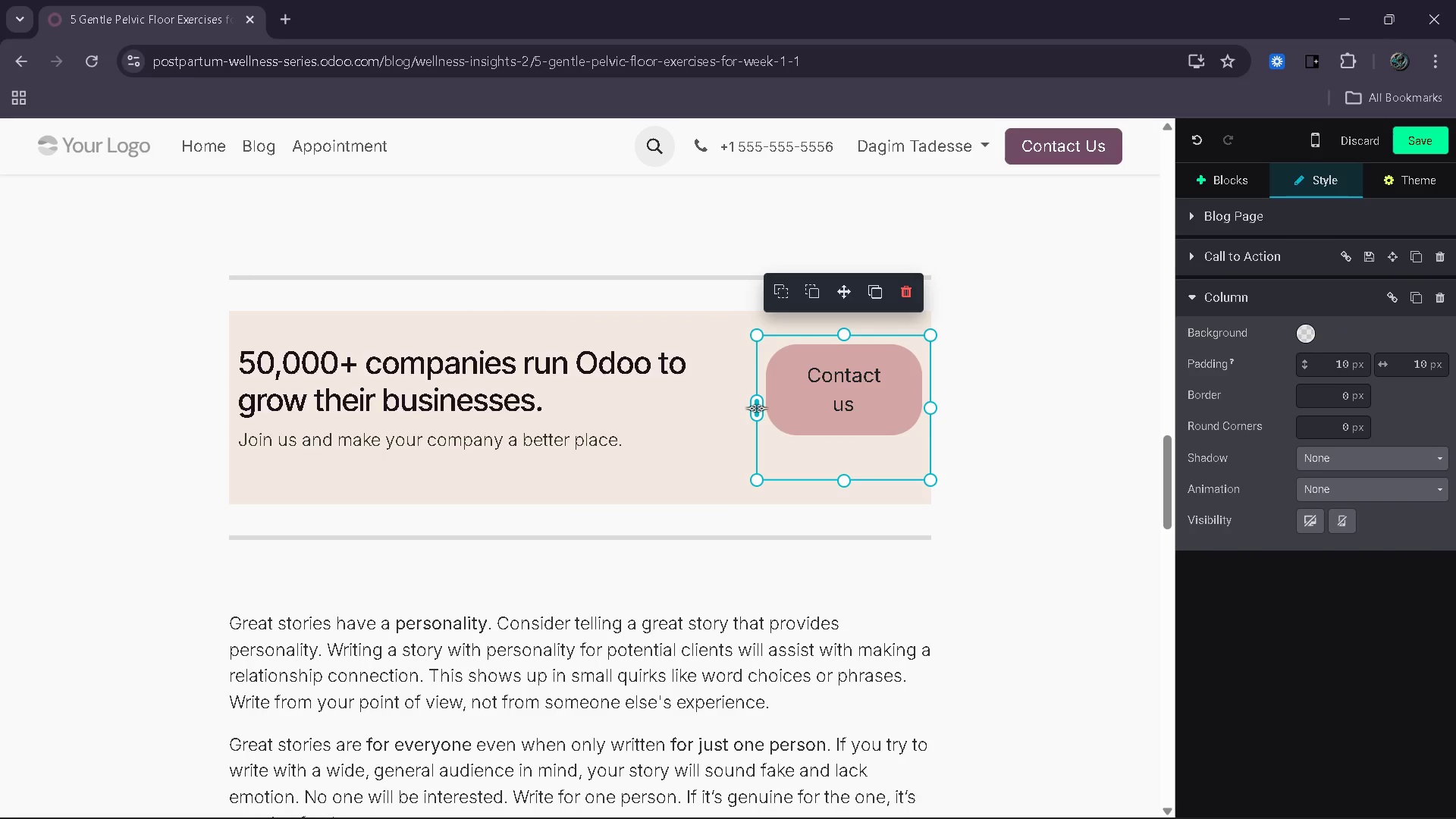 
scroll: coordinate [589, 489], scroll_direction: up, amount: 7.0
 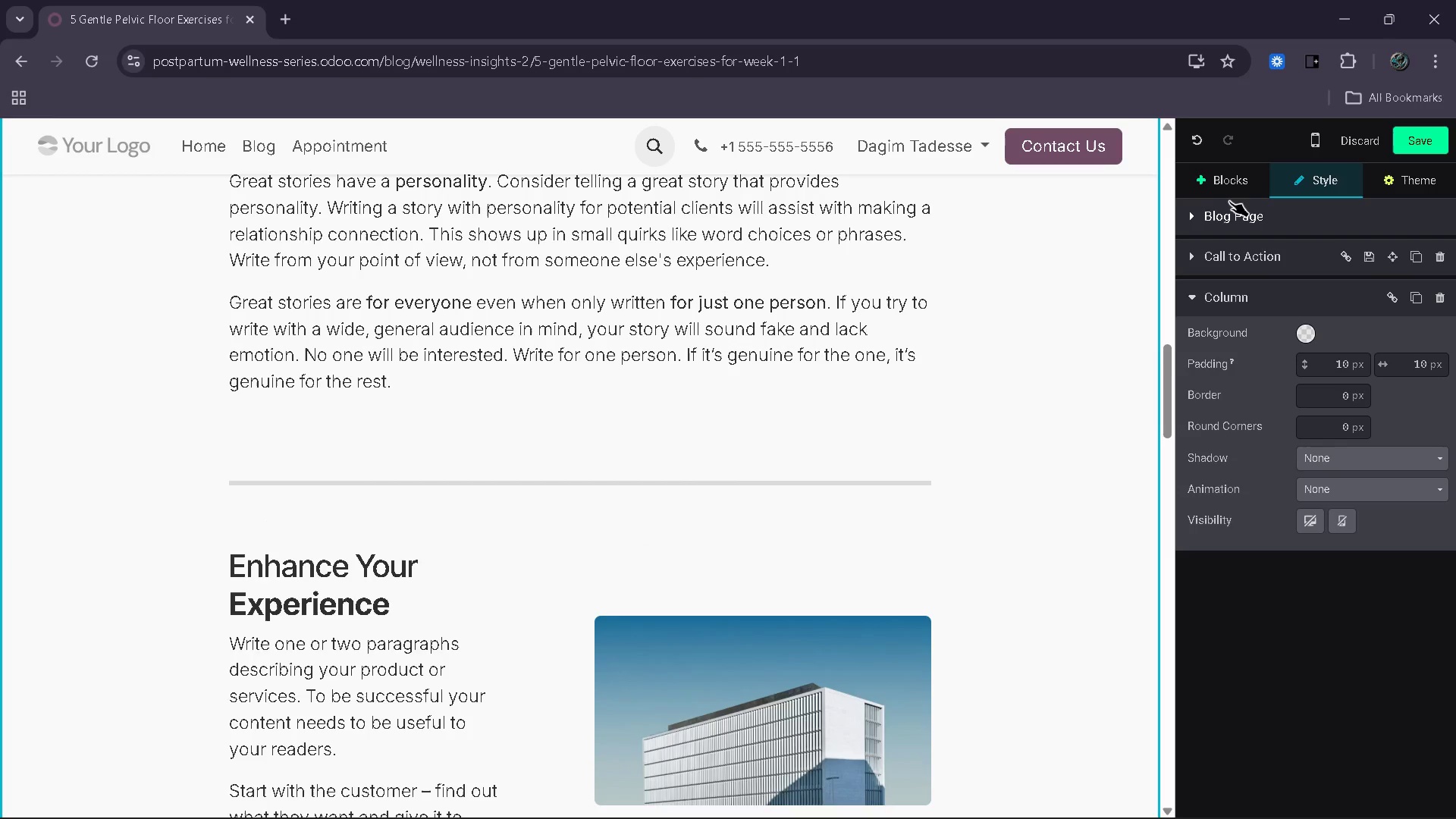 
left_click([1236, 193])
 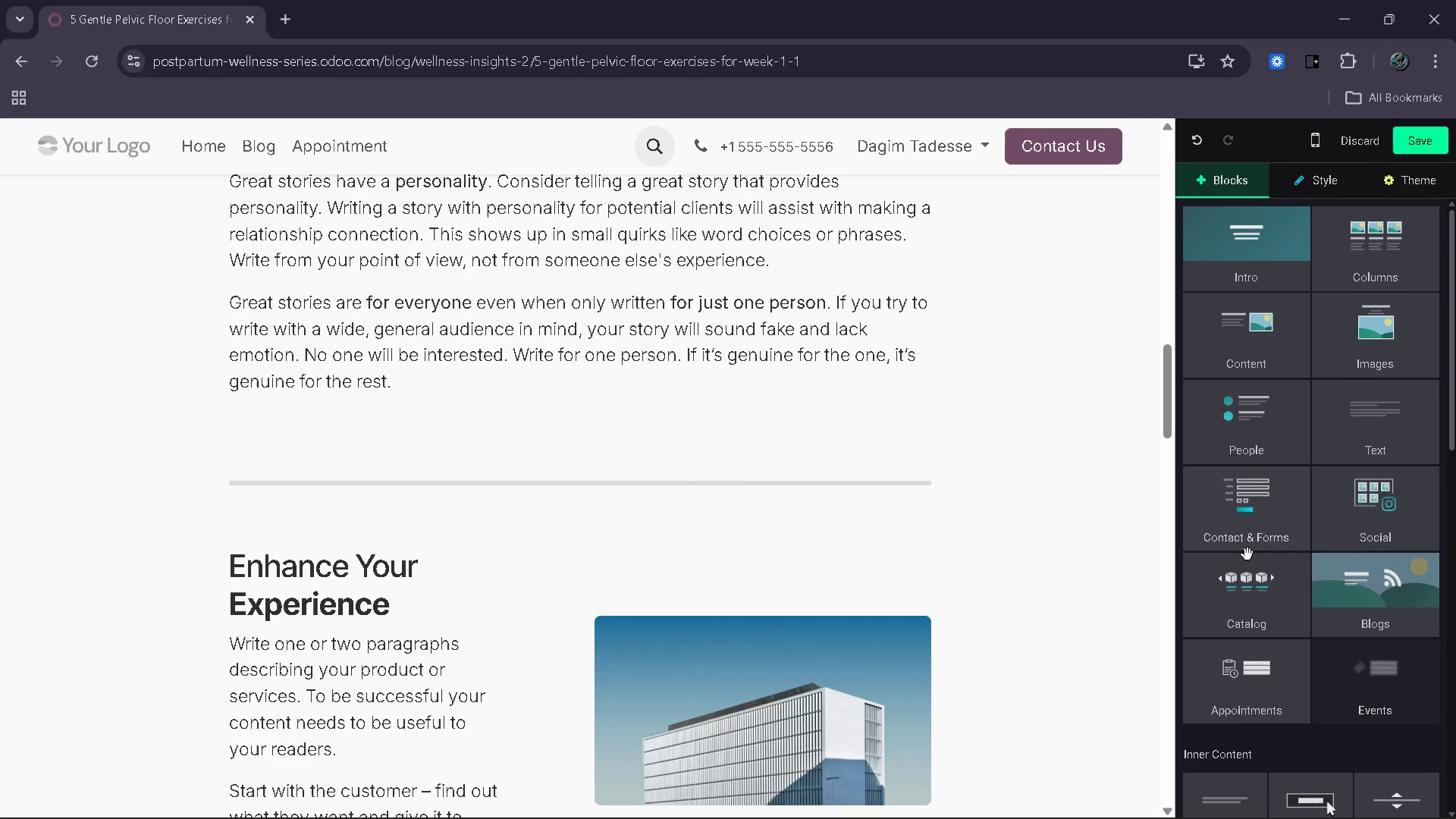 
scroll: coordinate [880, 673], scroll_direction: down, amount: 5.0
 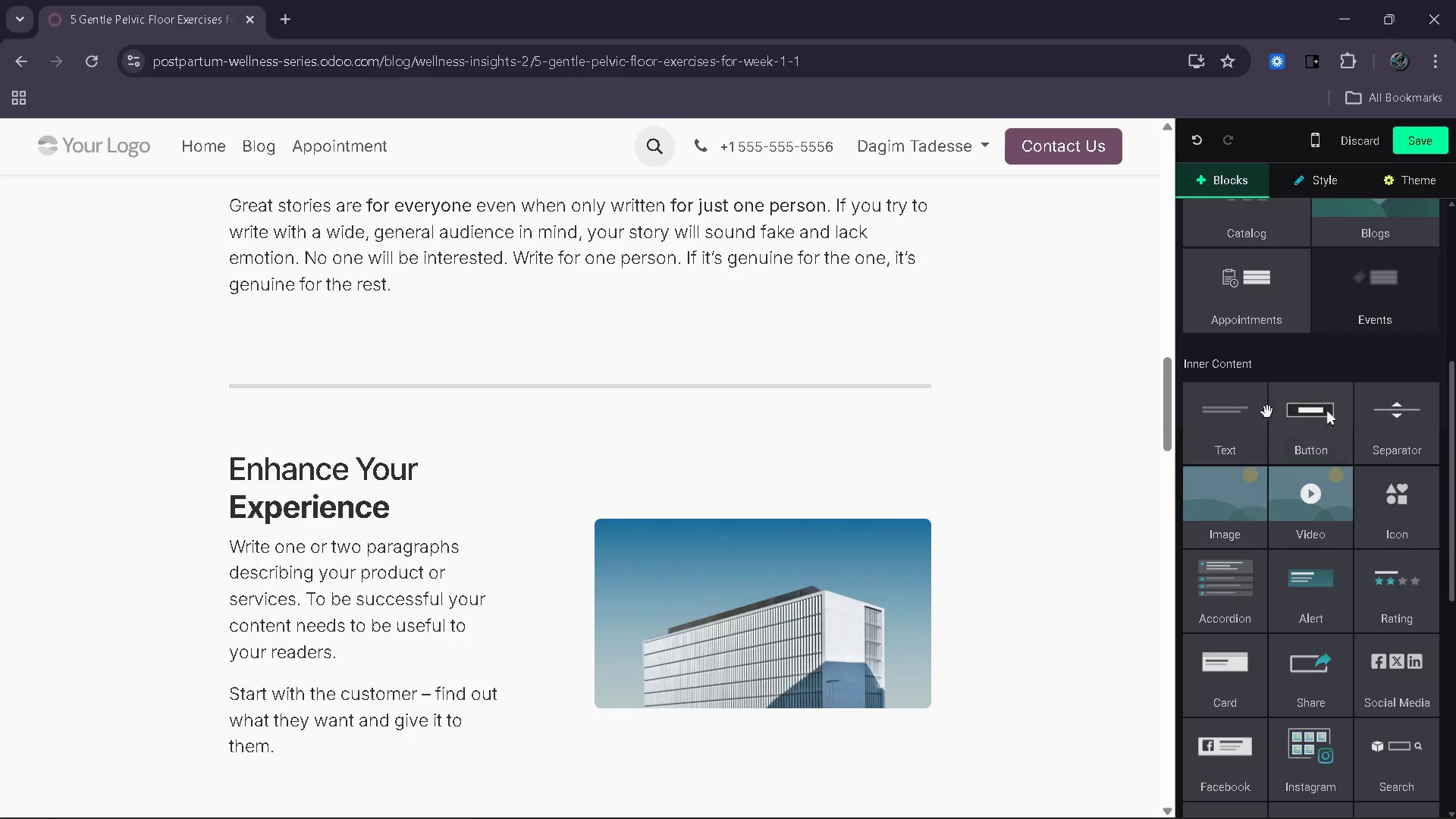 
left_click_drag(start_coordinate=[1243, 419], to_coordinate=[877, 689])
 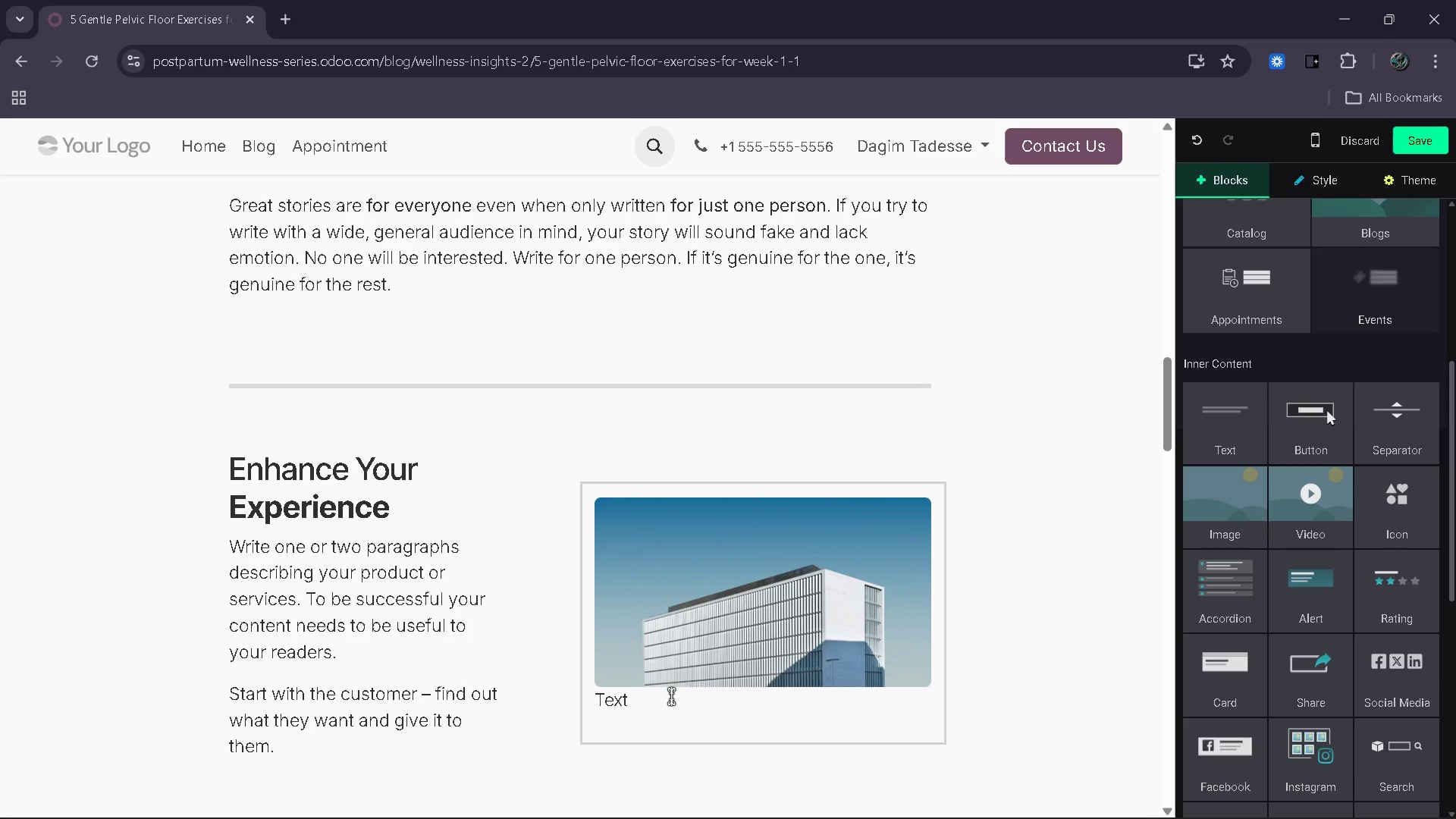 
scroll: coordinate [768, 563], scroll_direction: up, amount: 6.0
 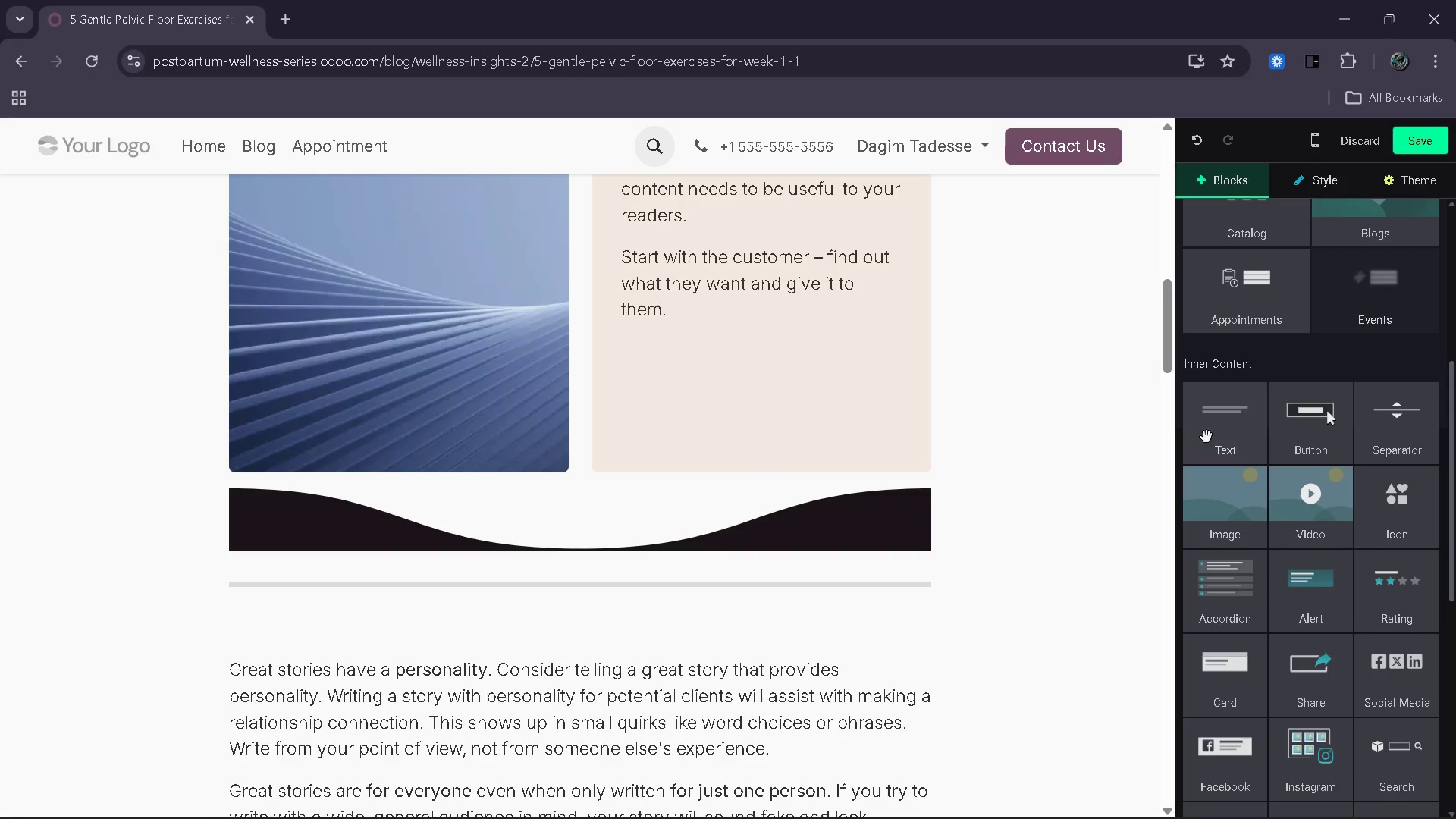 
left_click_drag(start_coordinate=[1225, 426], to_coordinate=[333, 479])
 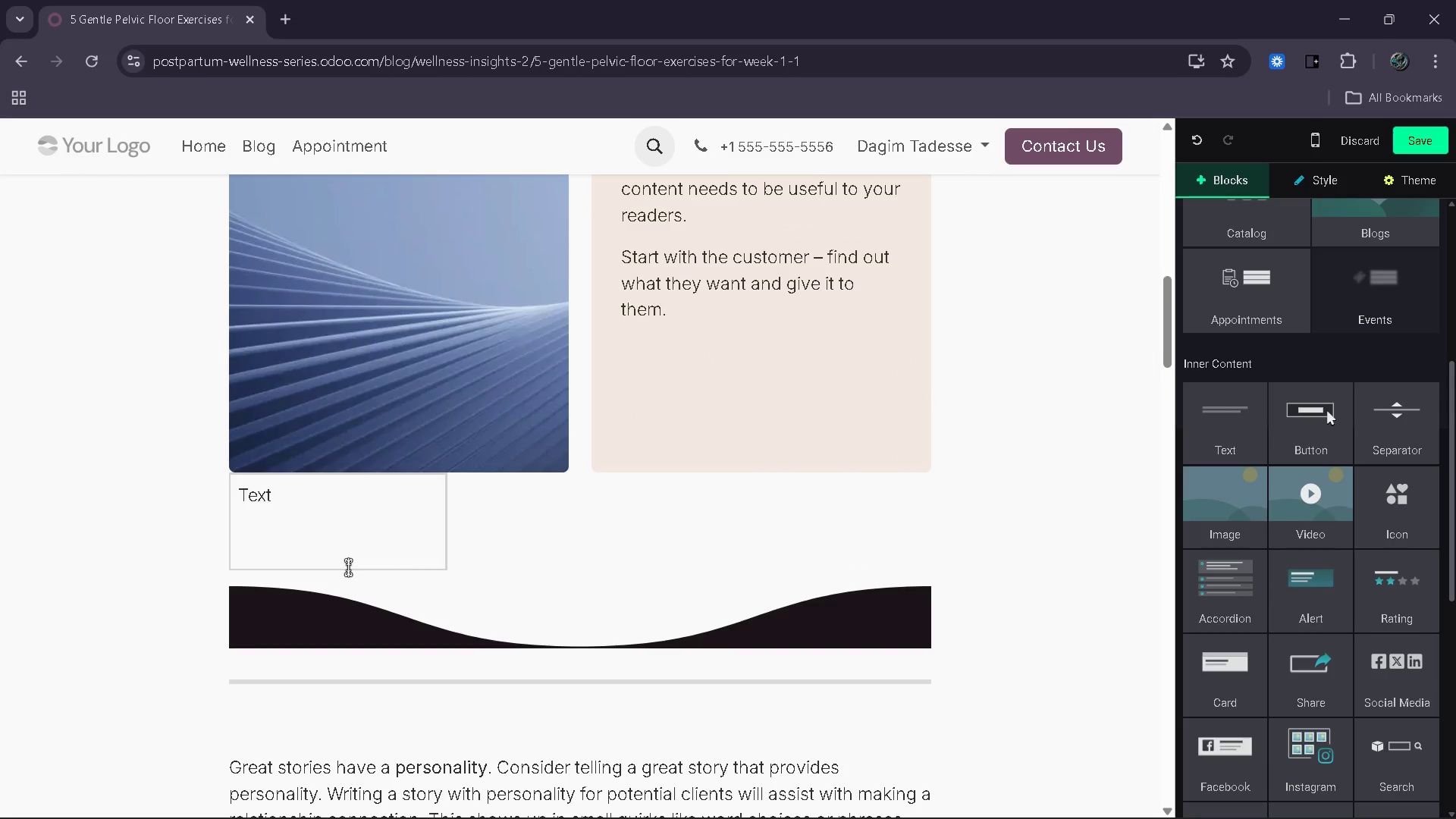 
left_click([348, 567])
 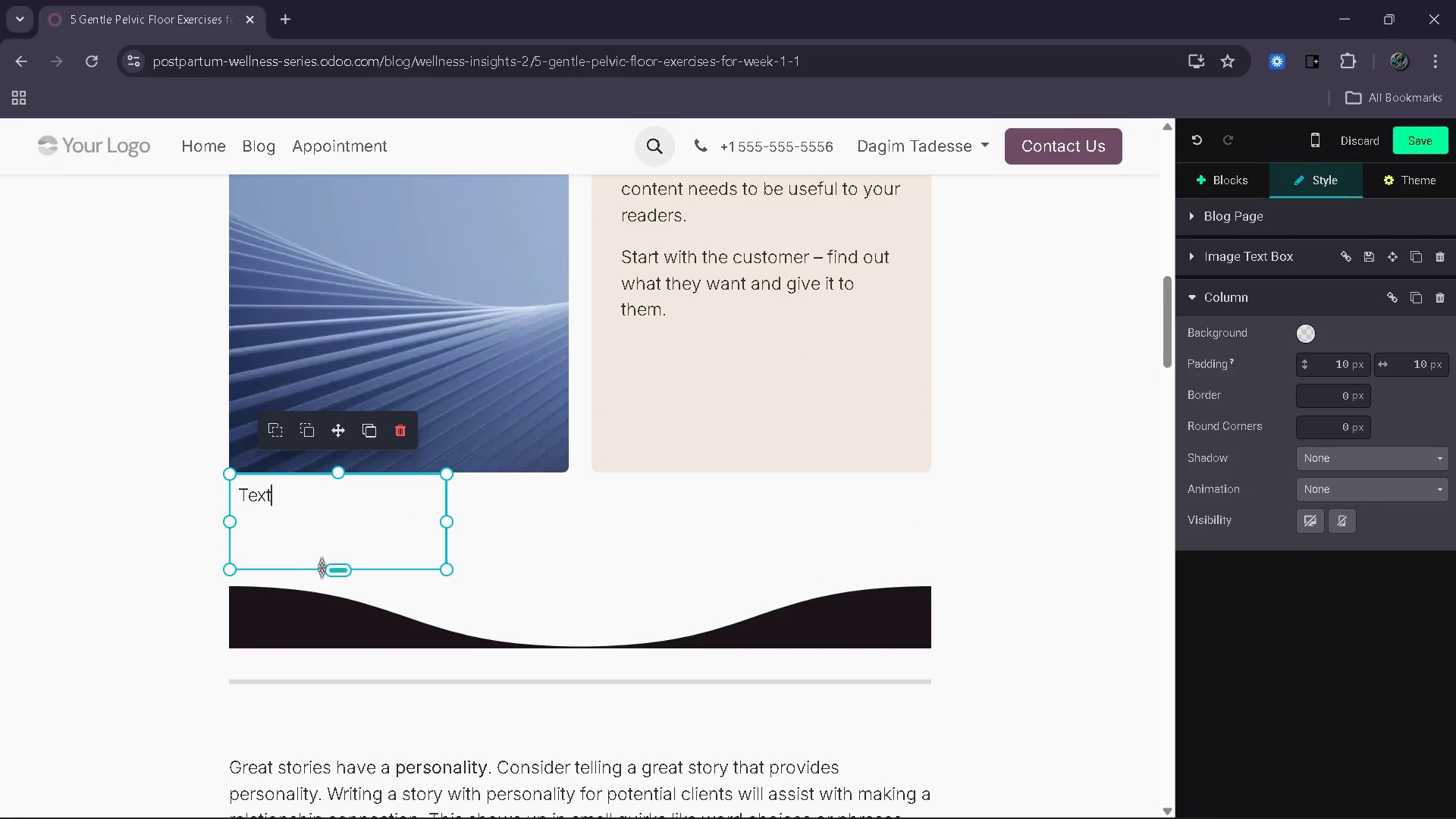 
left_click_drag(start_coordinate=[322, 567], to_coordinate=[325, 536])
 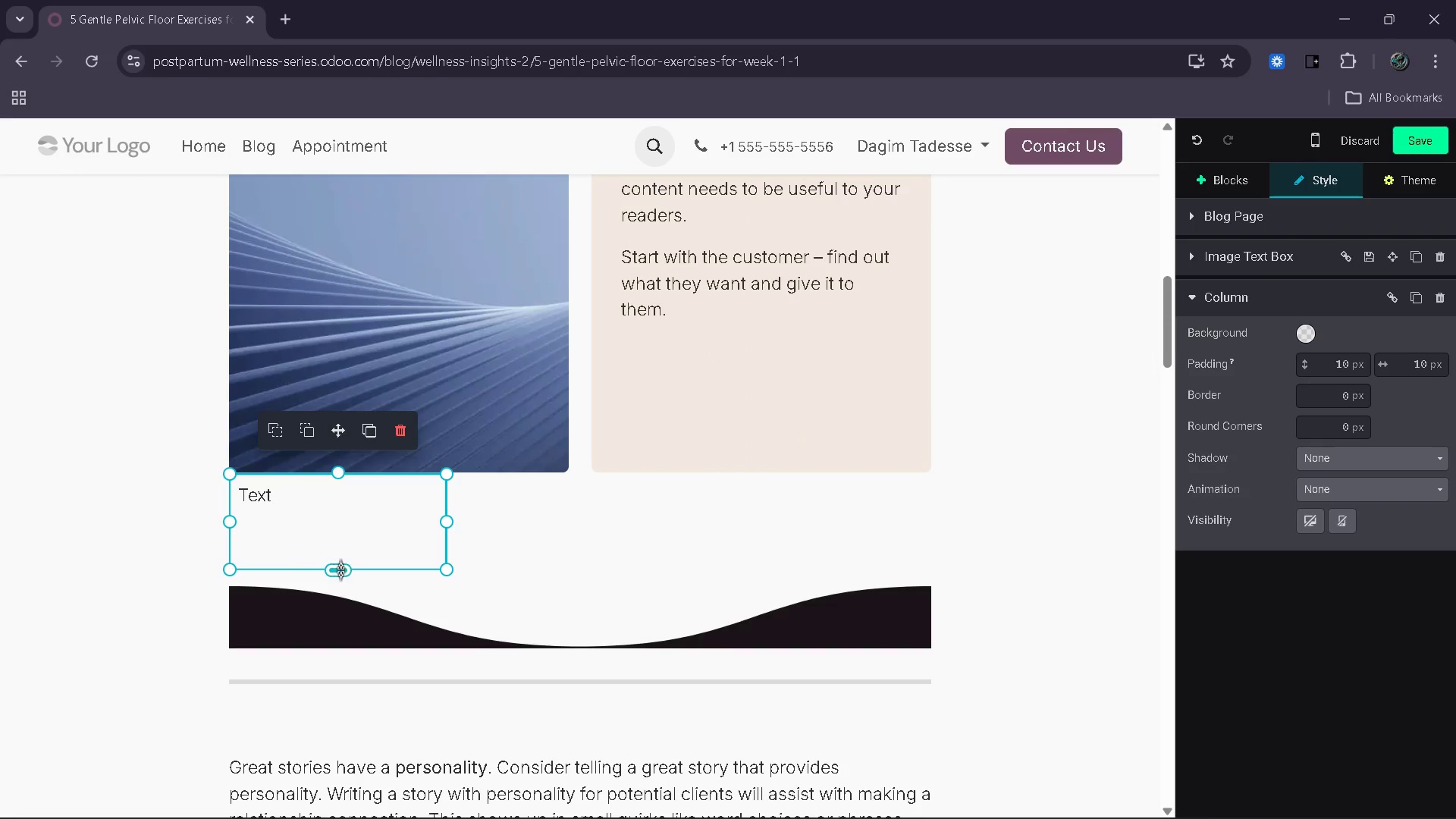 
left_click_drag(start_coordinate=[340, 570], to_coordinate=[342, 523])
 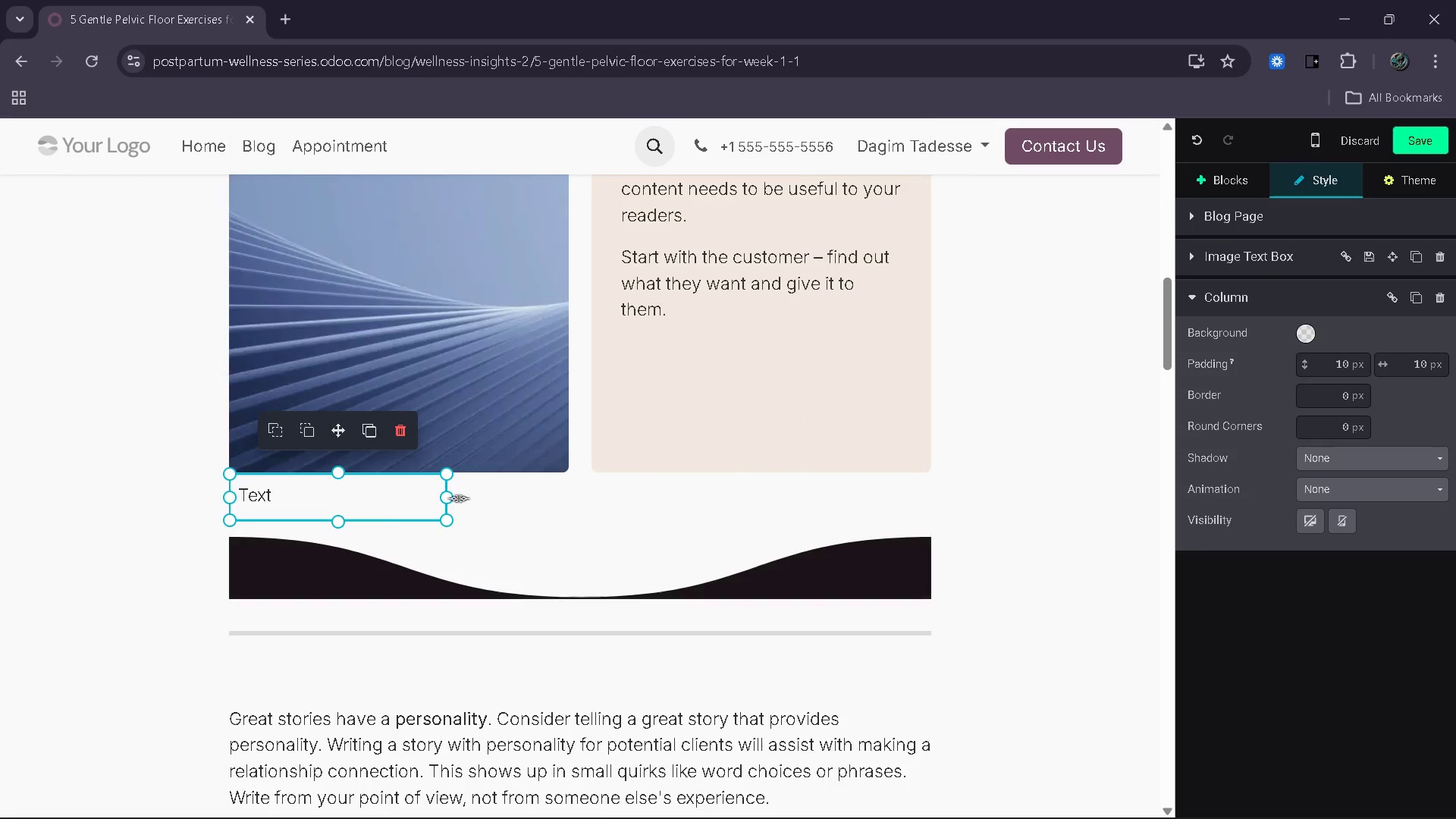 
left_click_drag(start_coordinate=[454, 495], to_coordinate=[569, 486])
 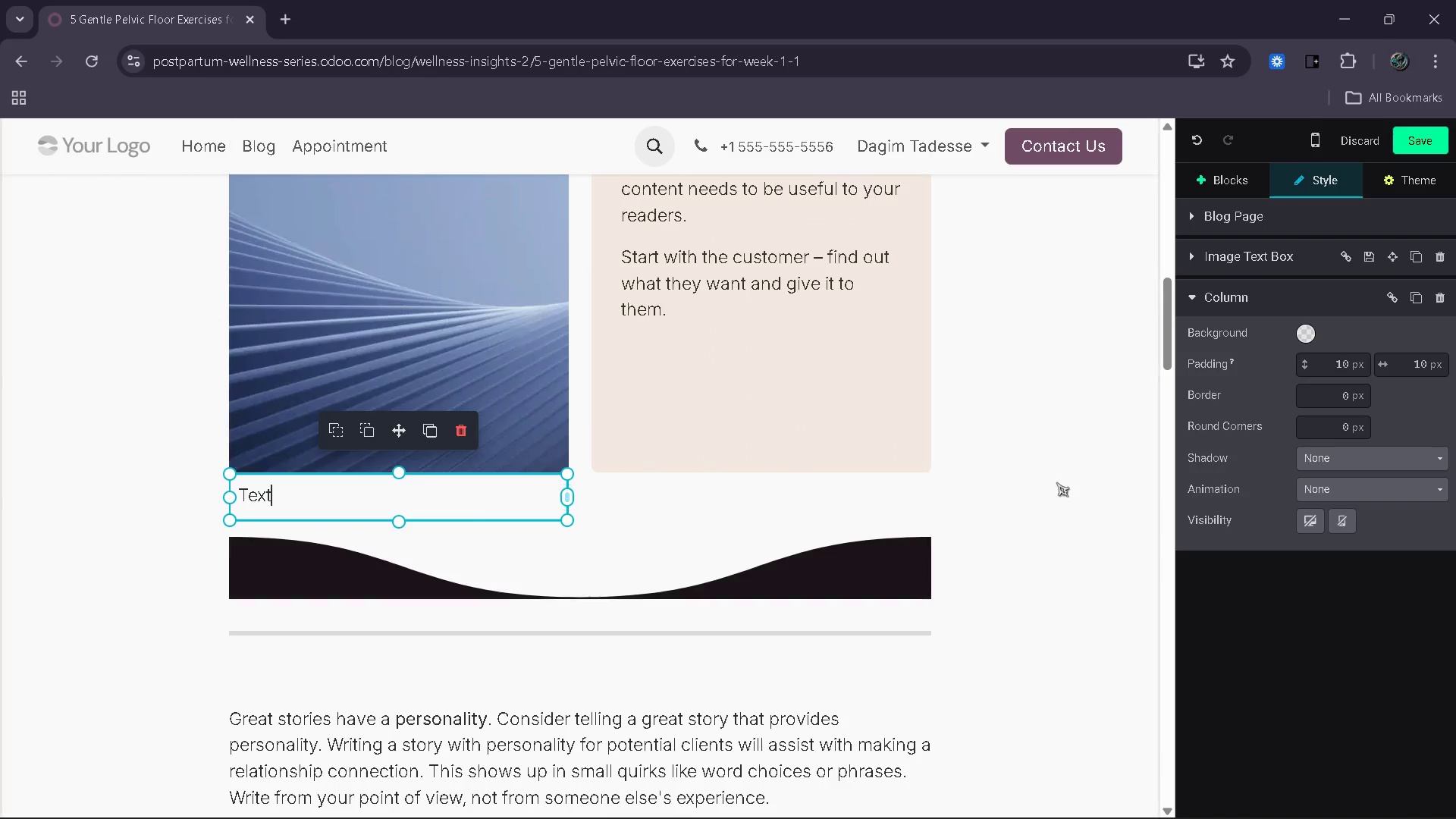 
scroll: coordinate [1054, 485], scroll_direction: up, amount: 9.0
 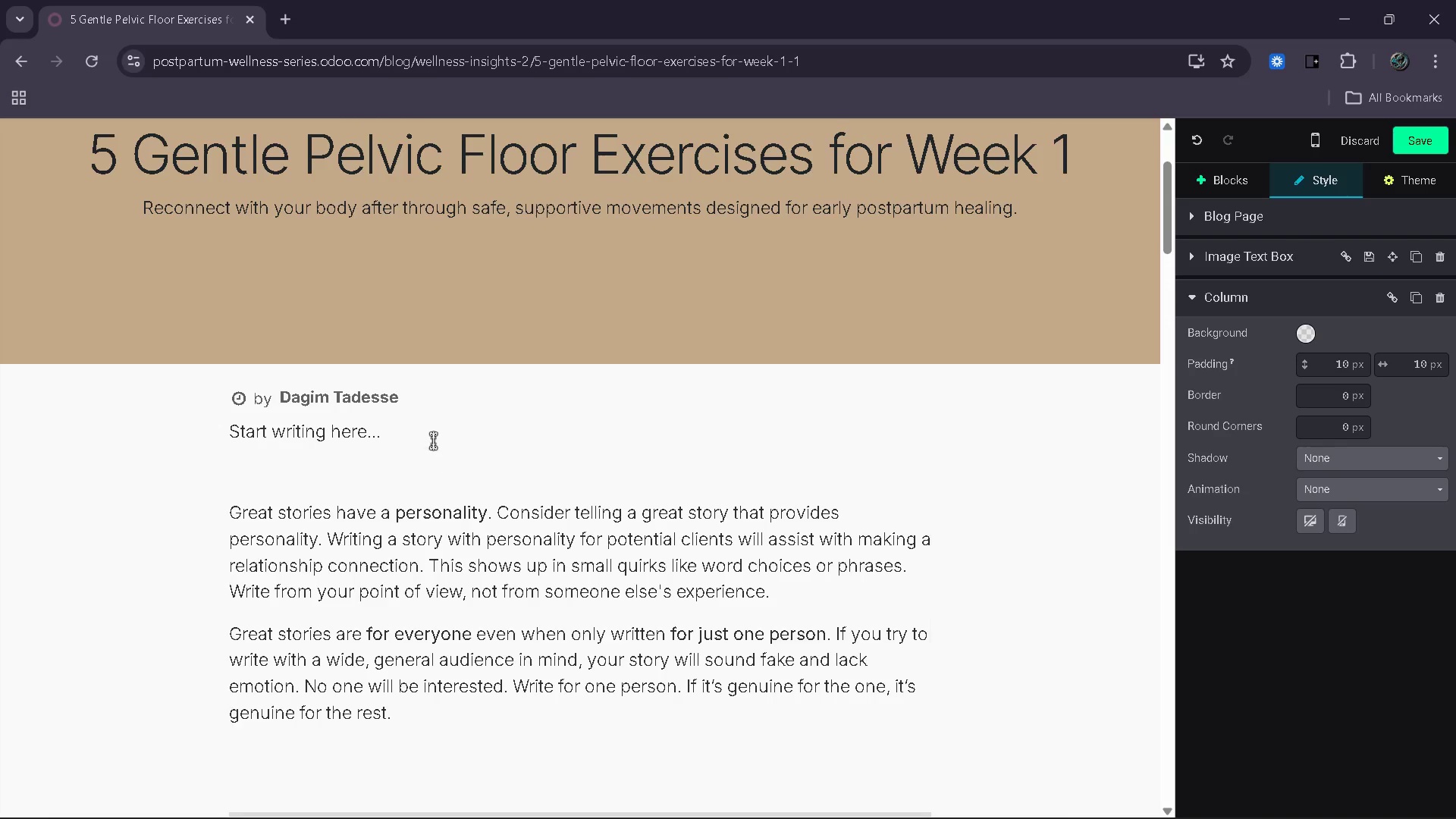 
left_click_drag(start_coordinate=[432, 428], to_coordinate=[173, 441])
 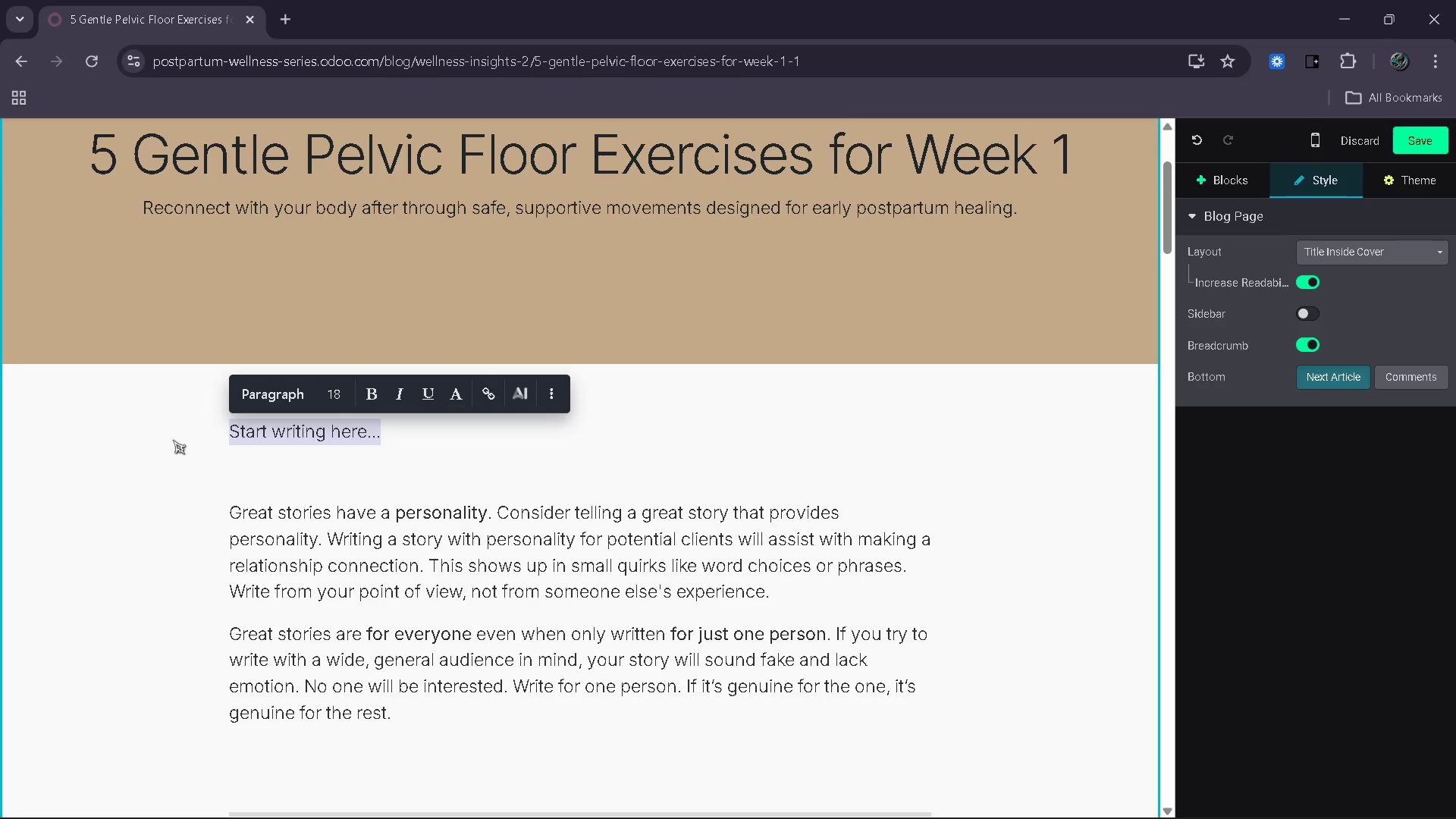 
type(Photo by [h] via Unsplash)
 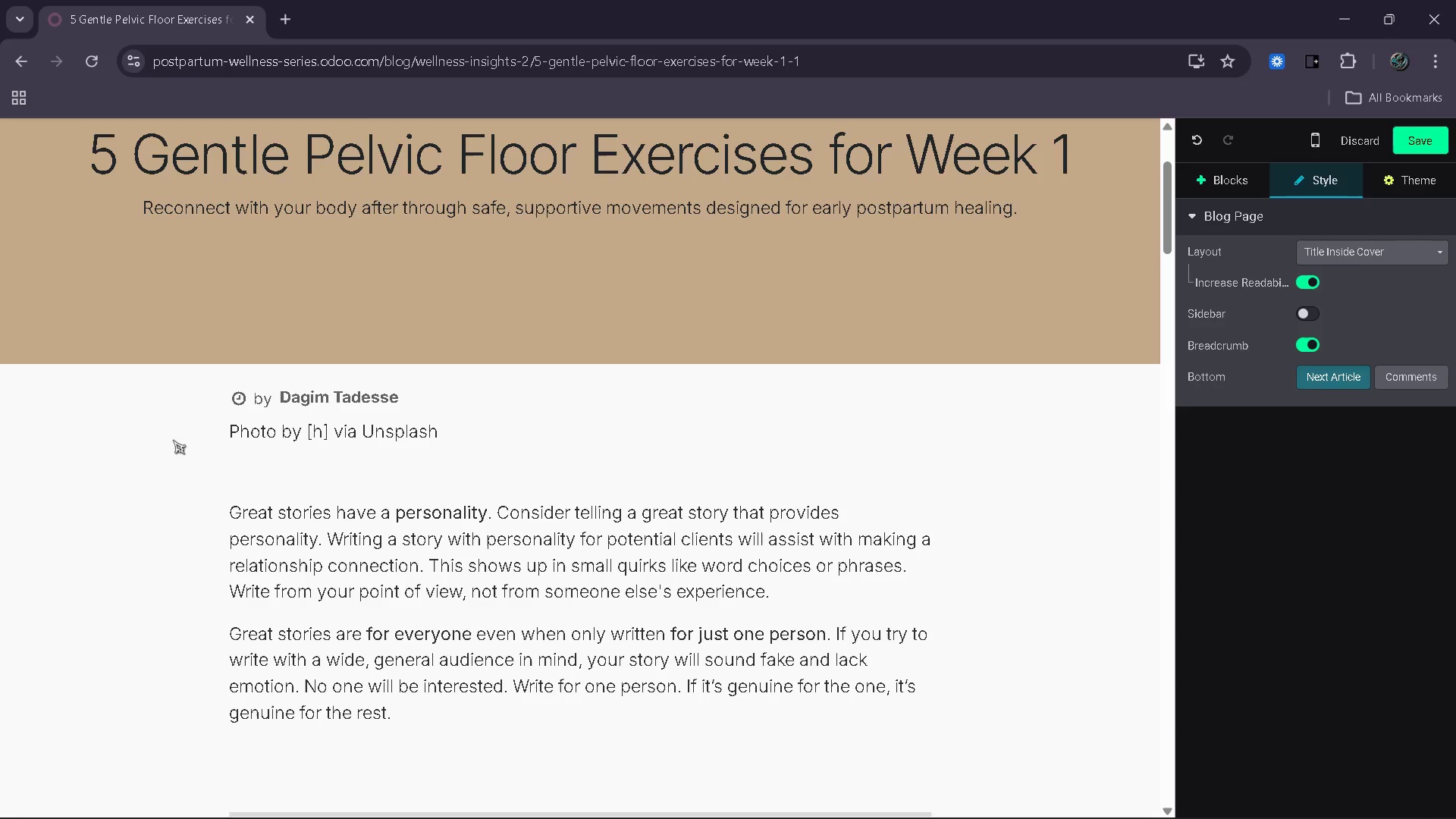 
left_click_drag(start_coordinate=[455, 428], to_coordinate=[228, 433])
 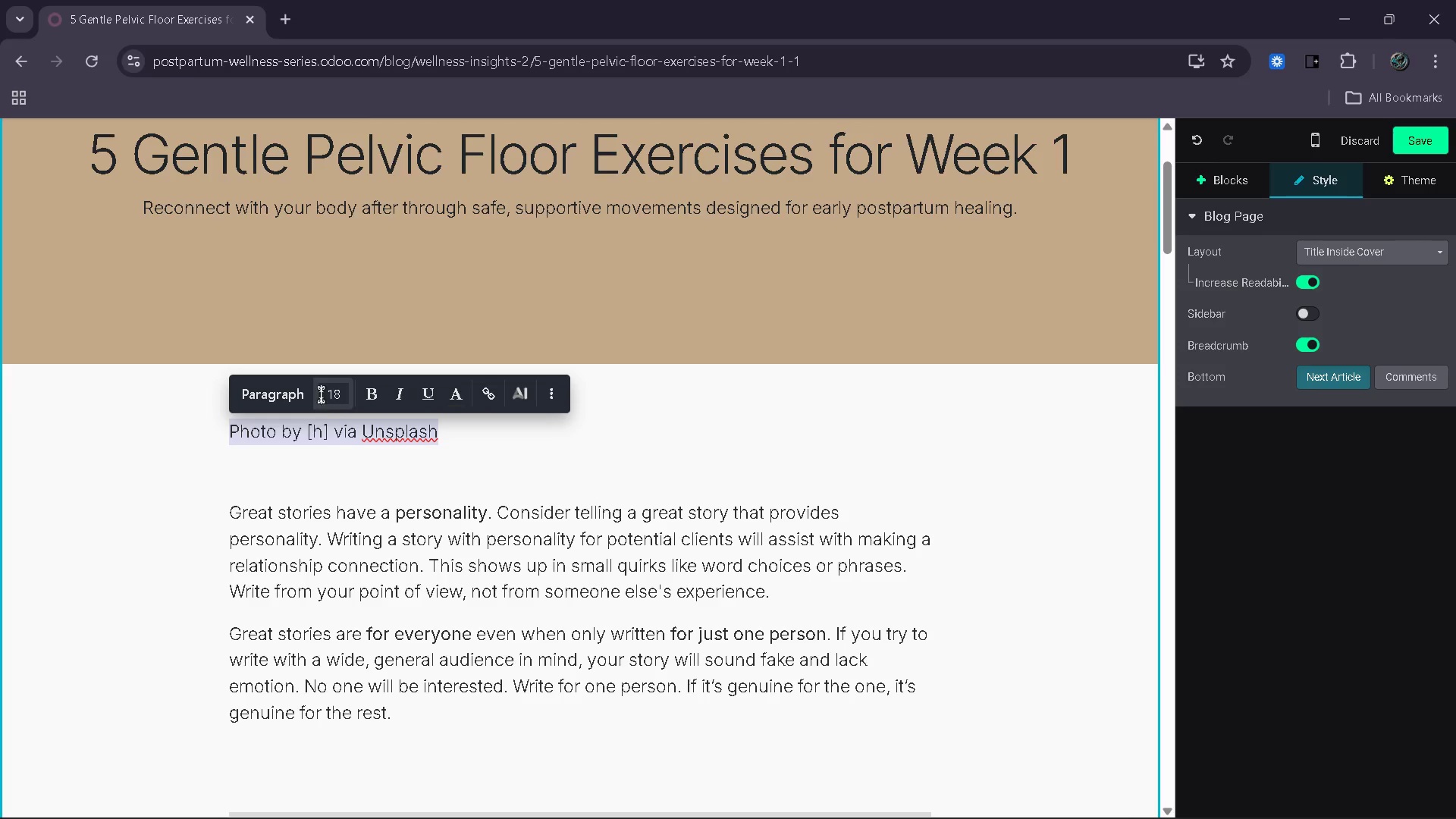 
double_click([335, 389])
 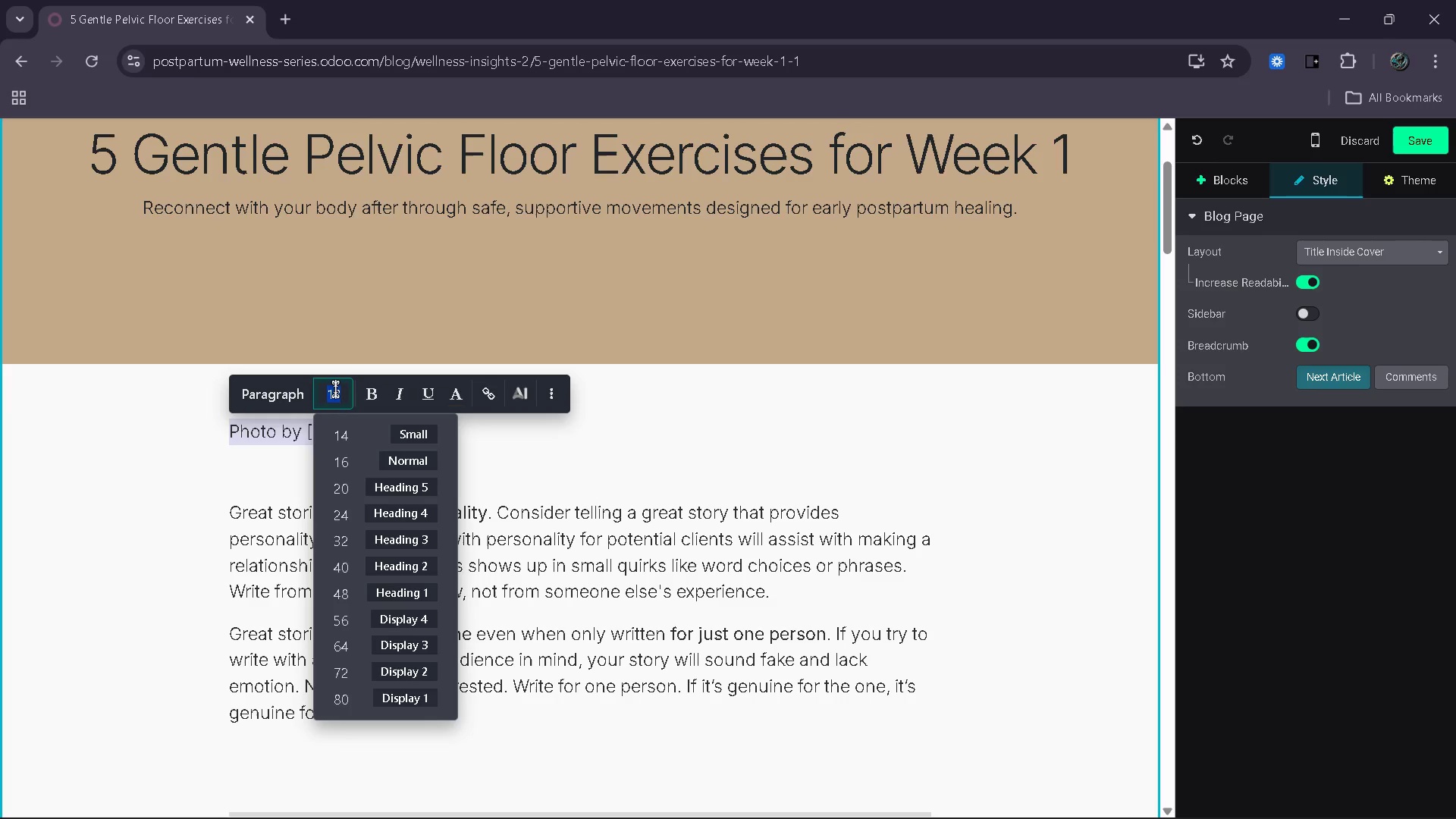 
type(14)
 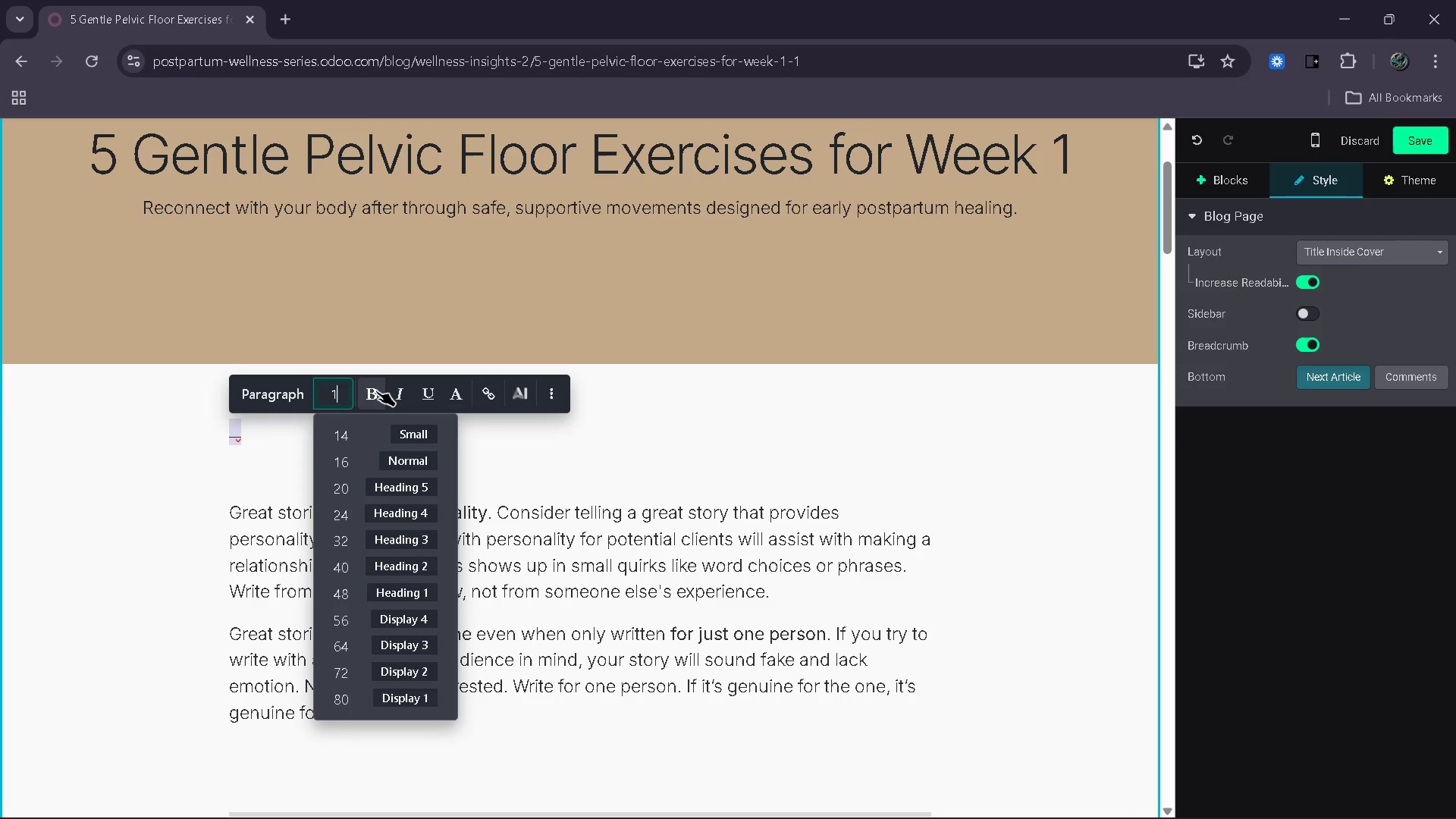 
key(4)
 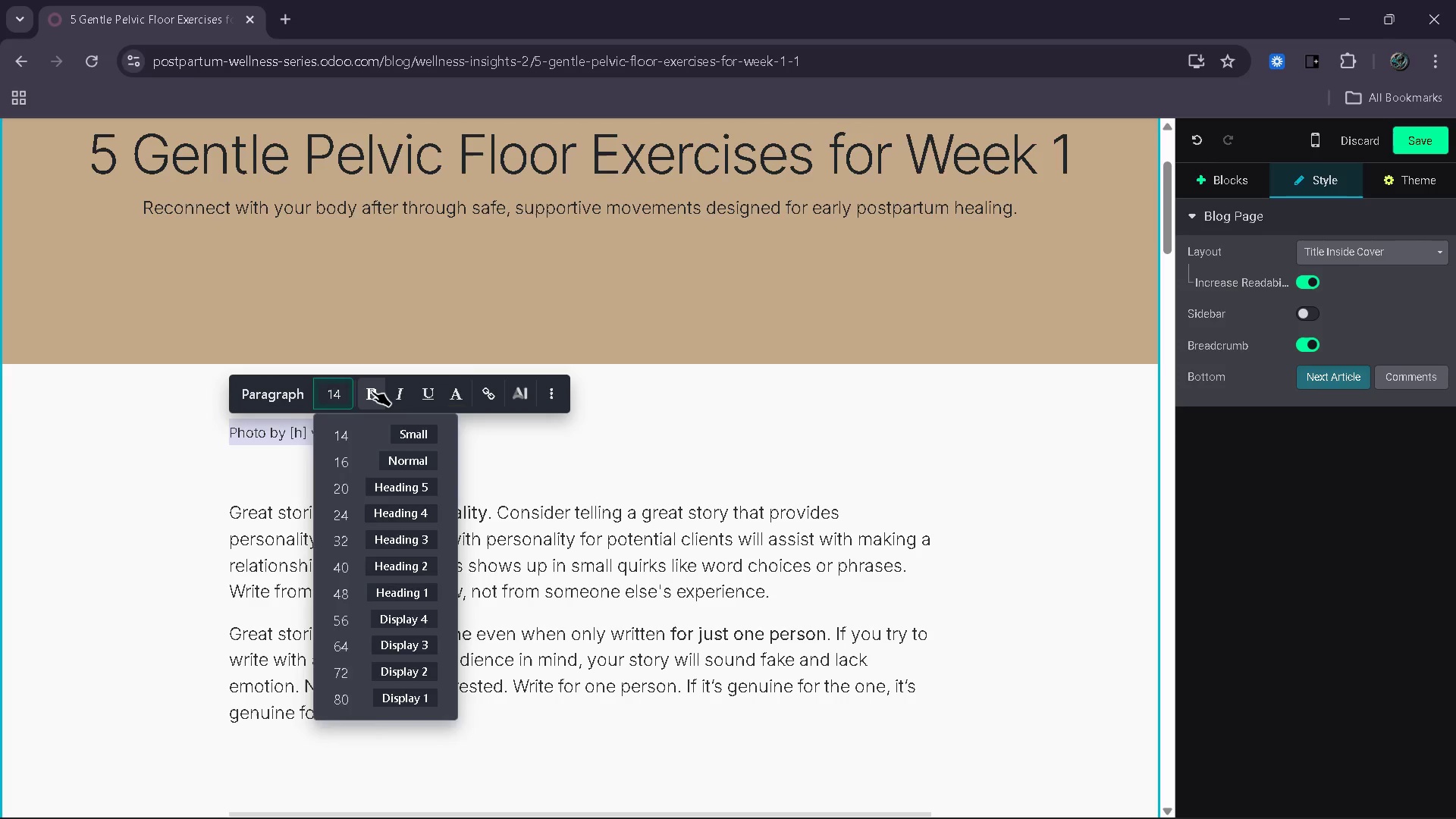 
left_click([372, 391])
 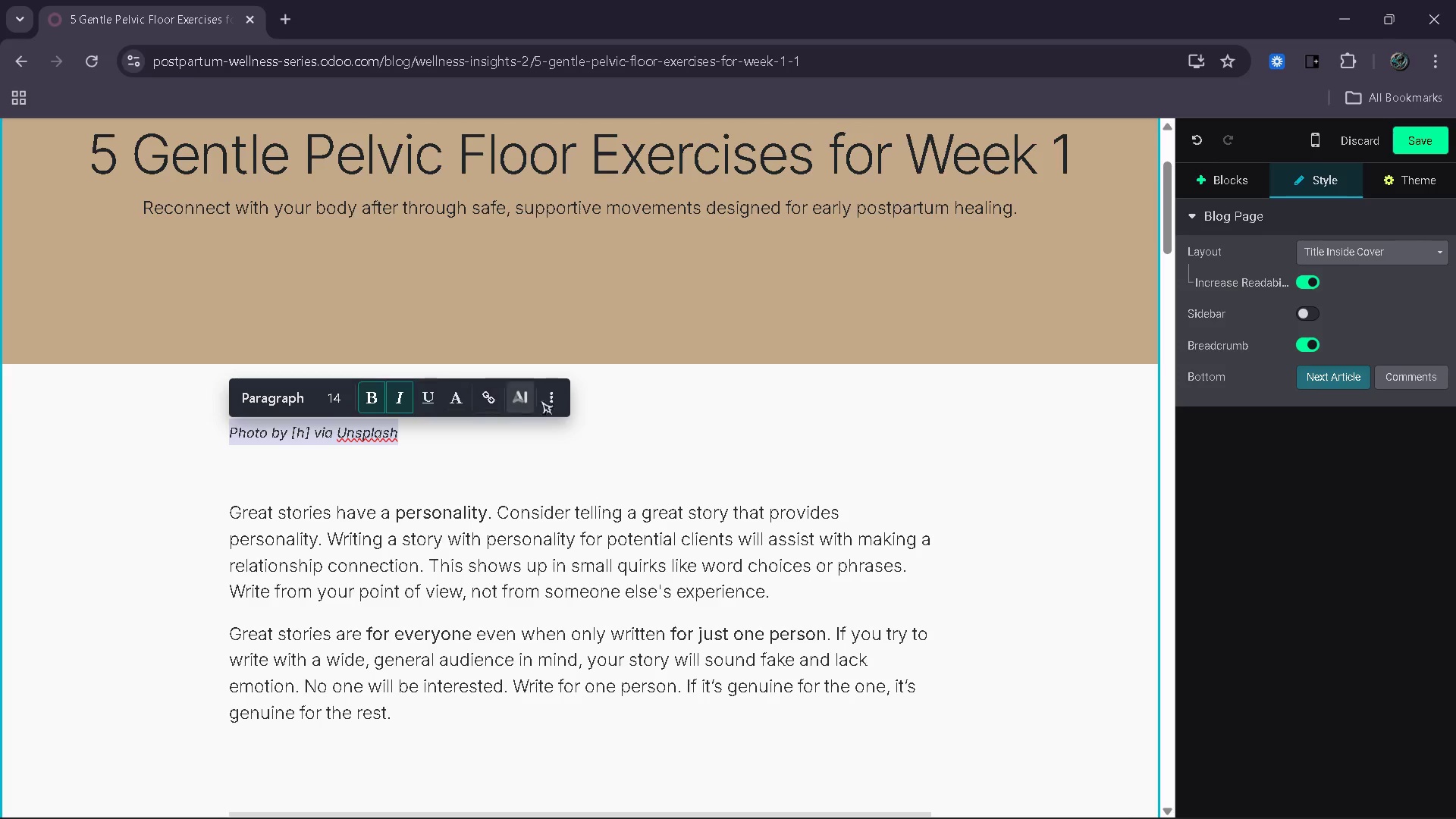 
left_click([554, 400])
 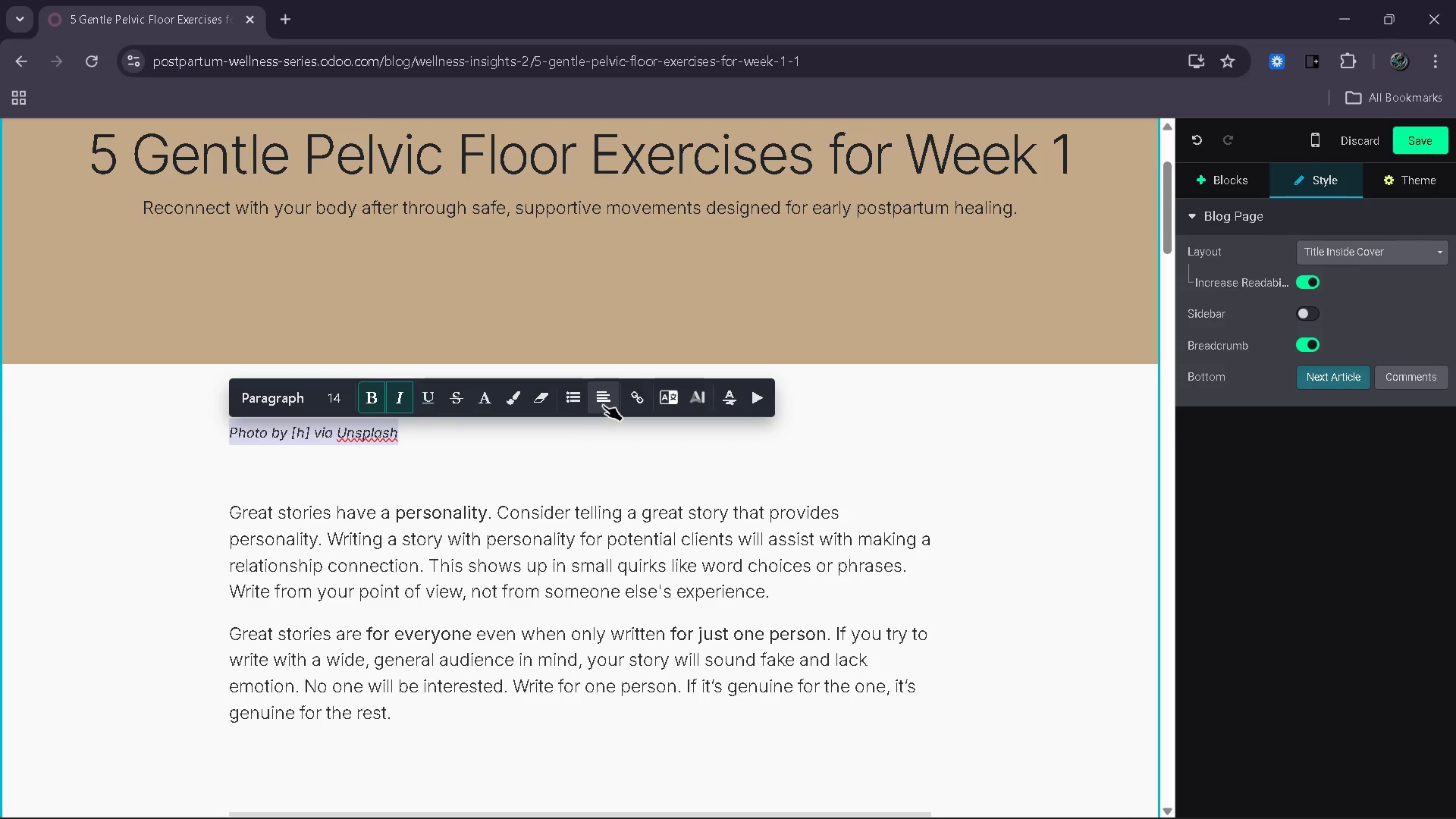 
left_click([603, 405])
 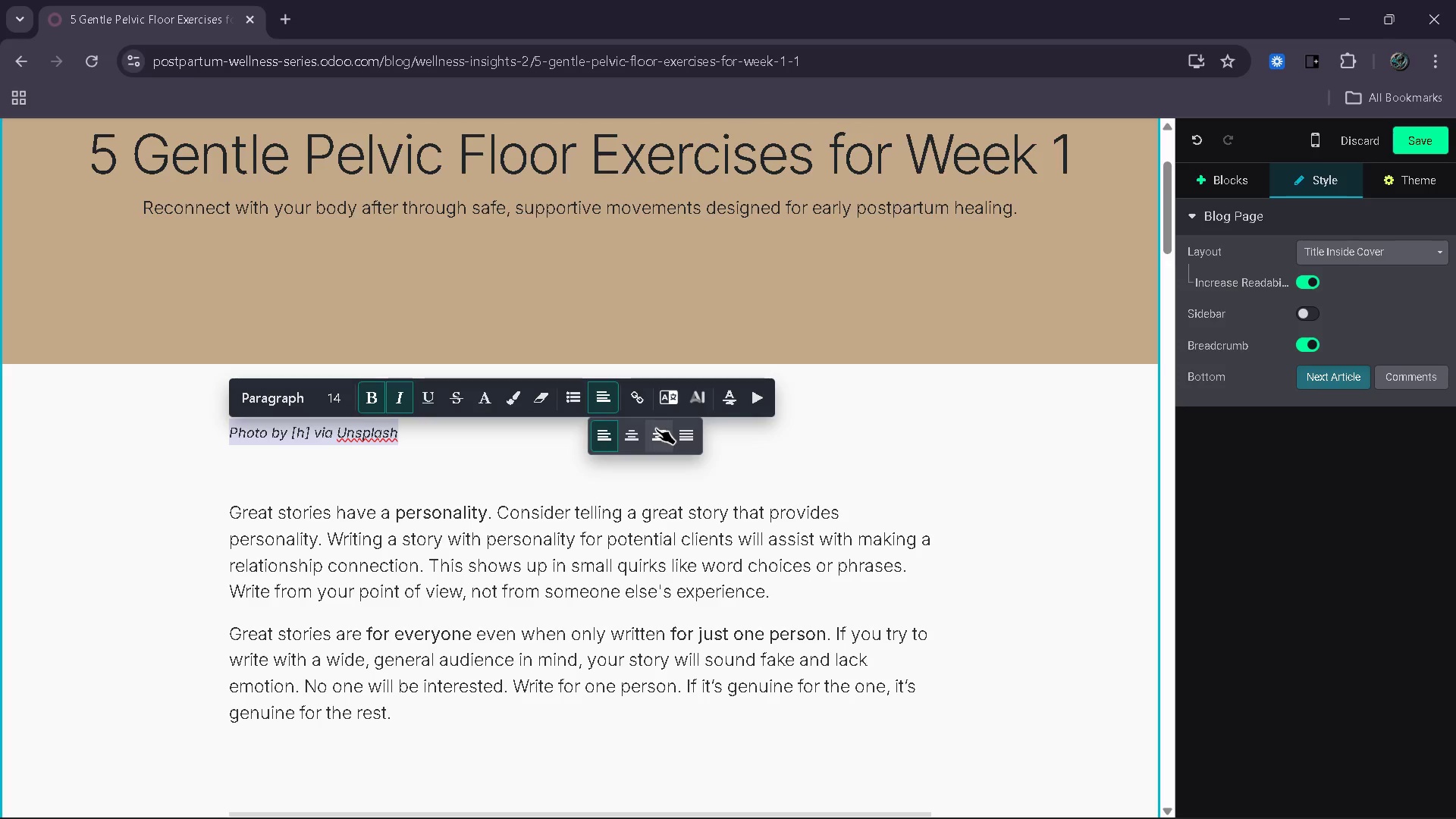 
left_click([658, 431])
 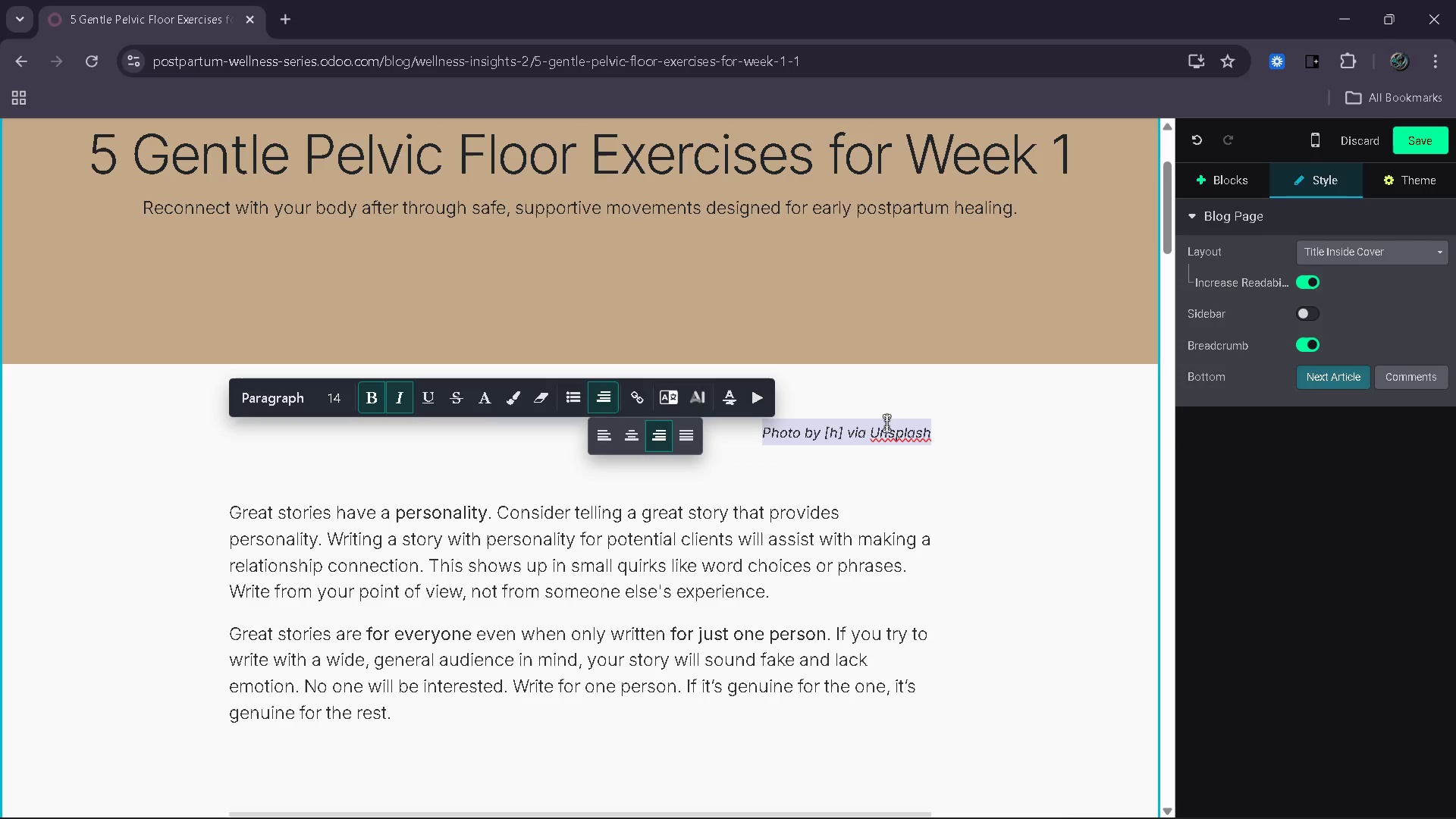 
left_click([887, 422])
 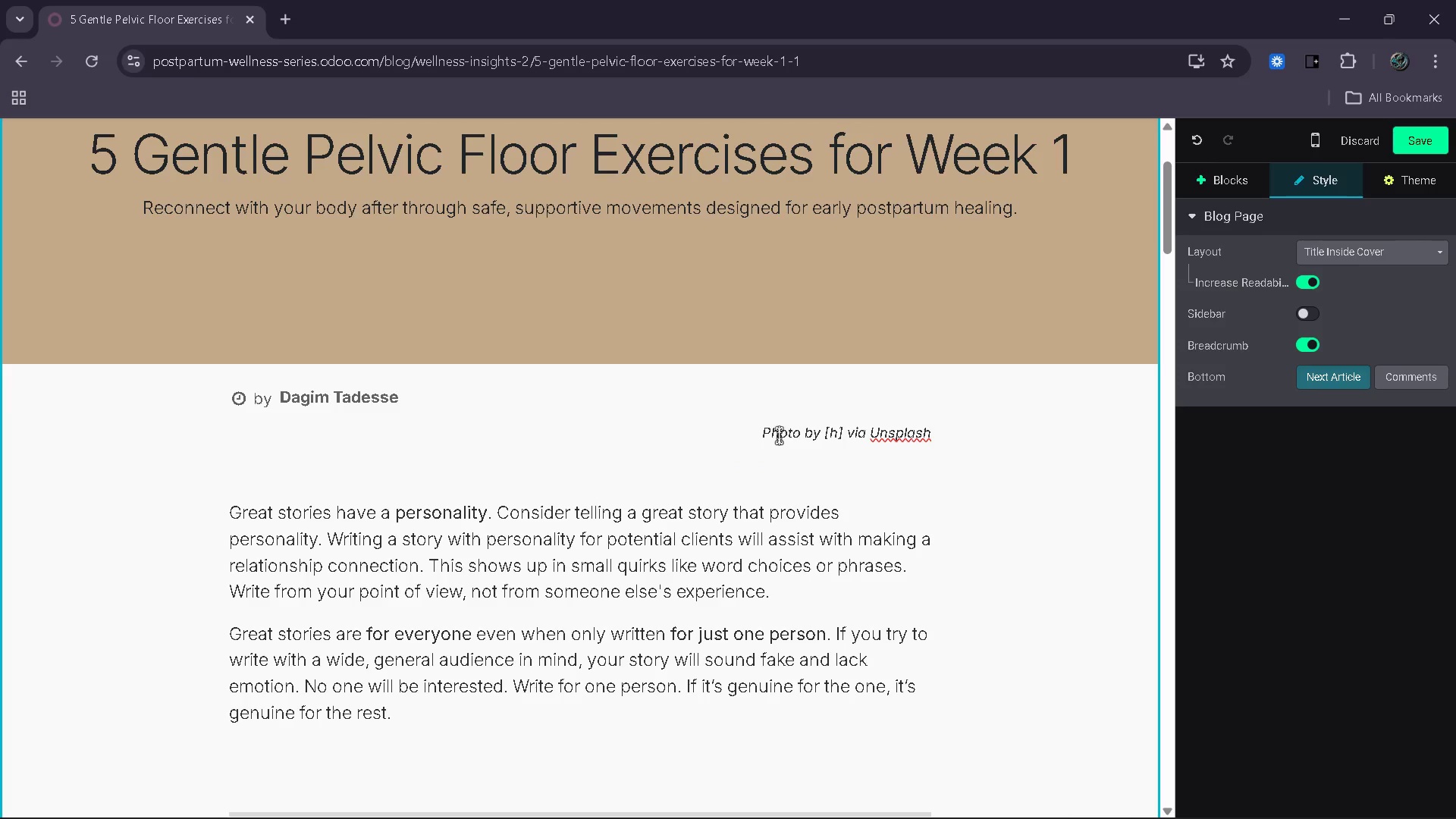 
left_click_drag(start_coordinate=[764, 435], to_coordinate=[931, 433])
 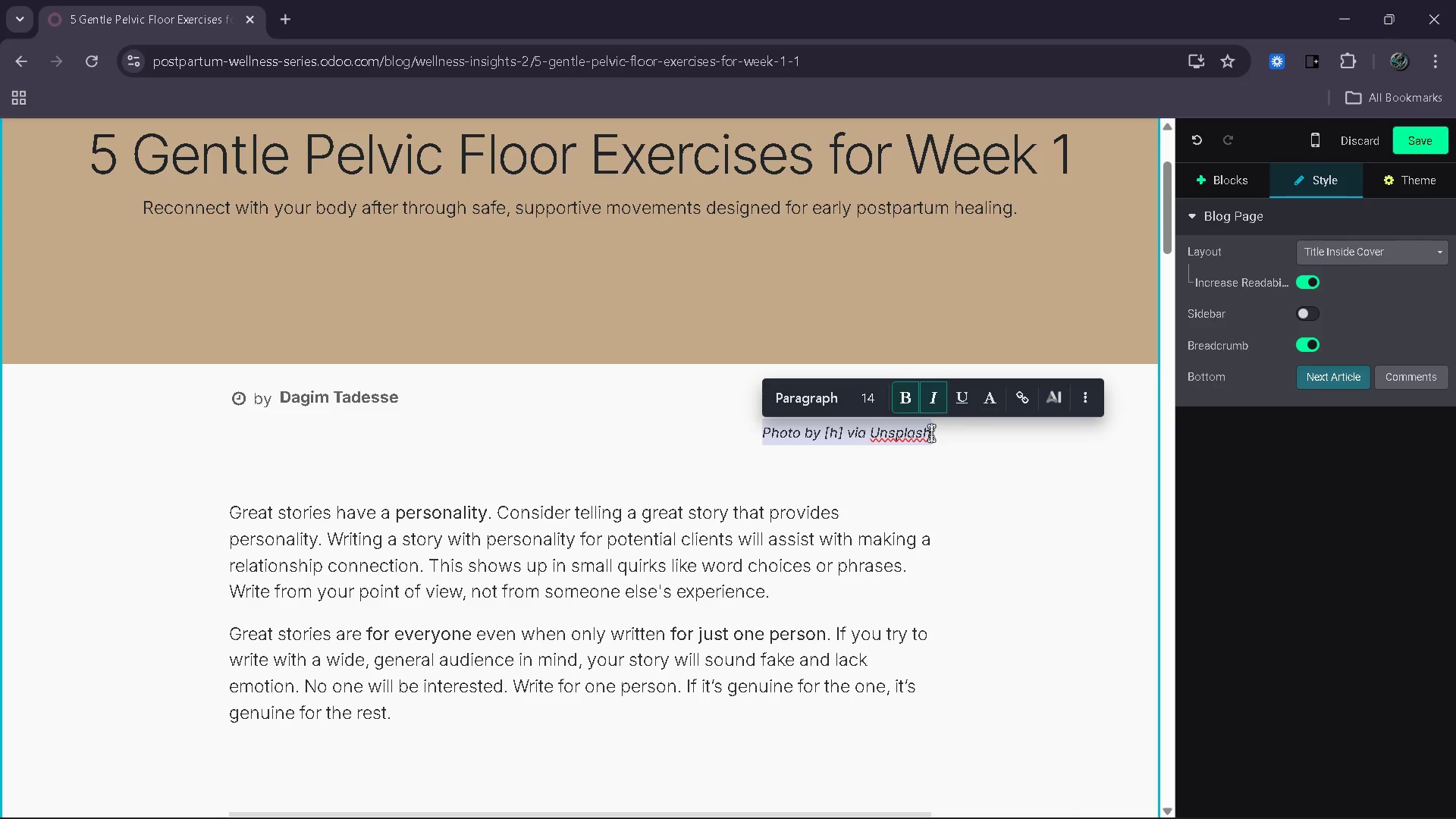 
key(Control+C)
 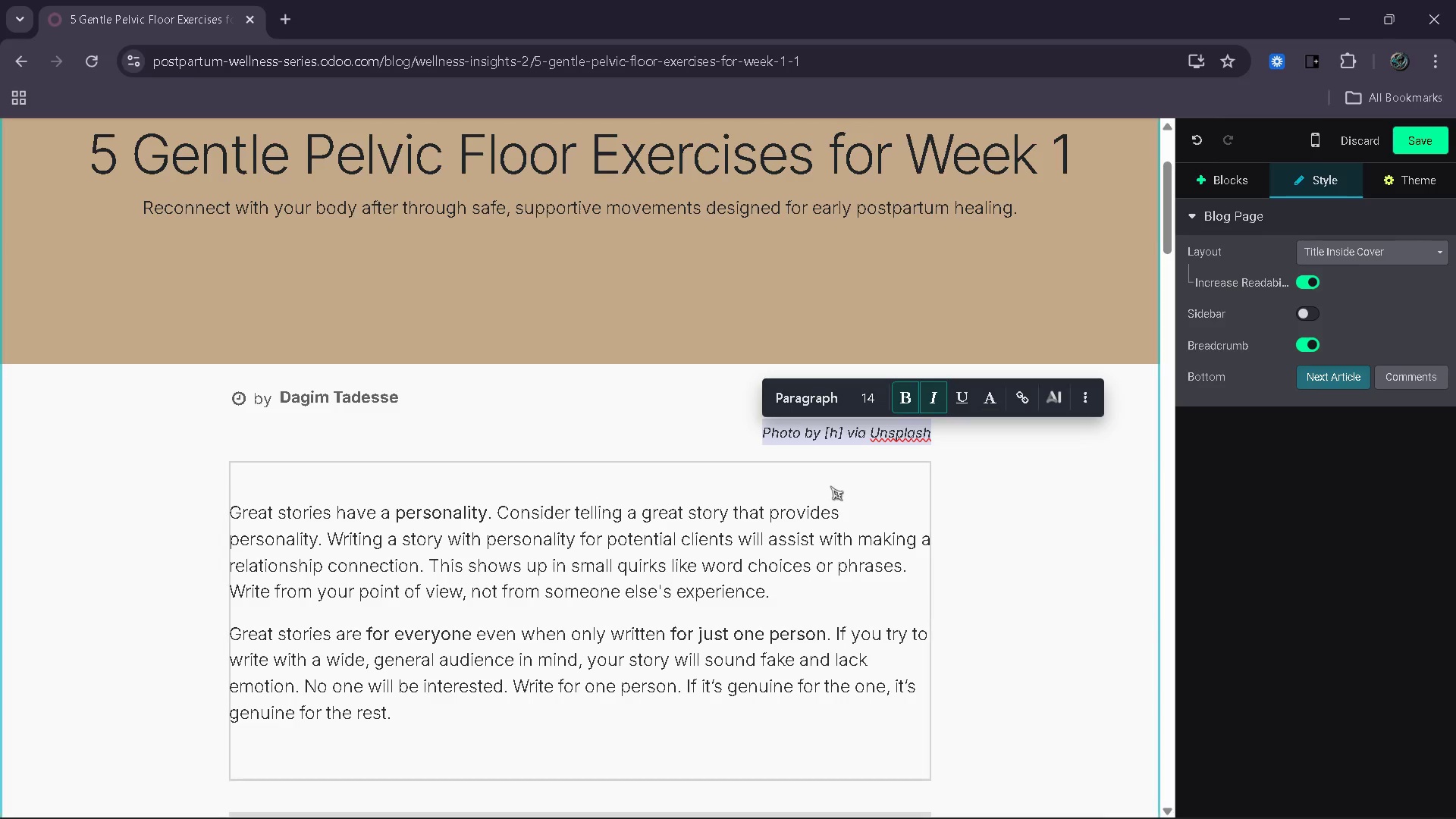 
scroll: coordinate [811, 512], scroll_direction: down, amount: 9.0
 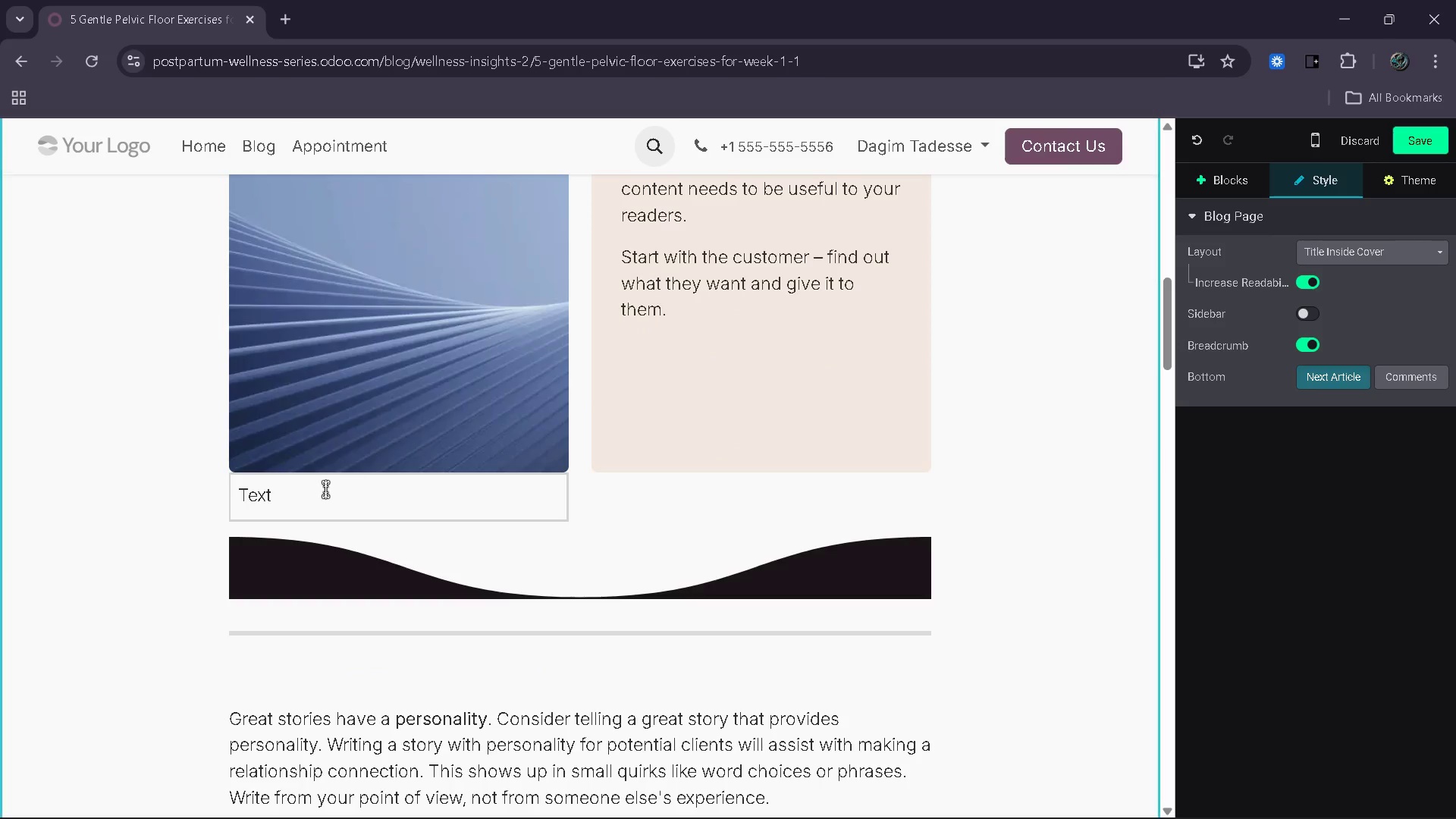 
left_click_drag(start_coordinate=[322, 489], to_coordinate=[199, 503])
 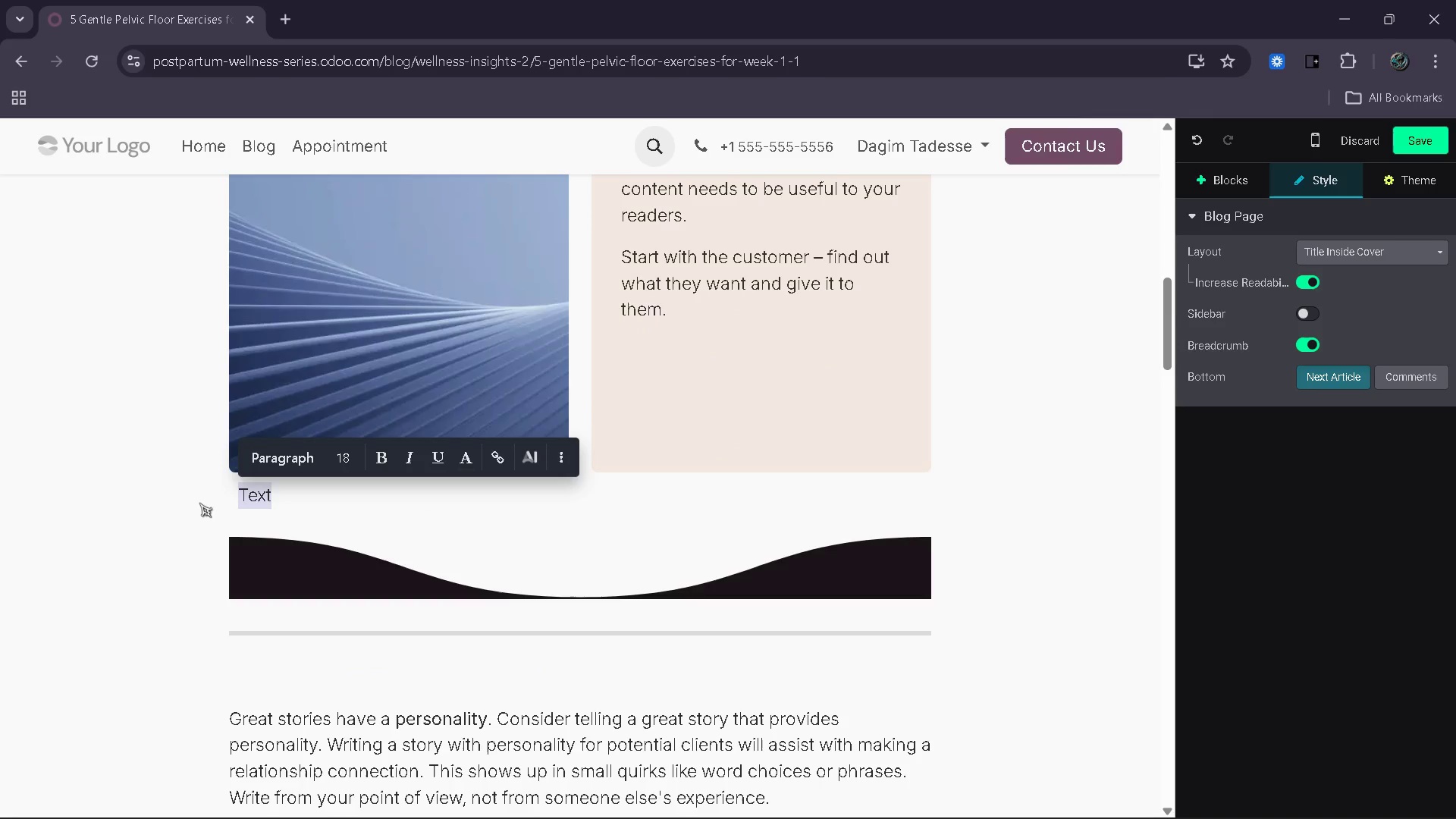 
key(Control+V)
 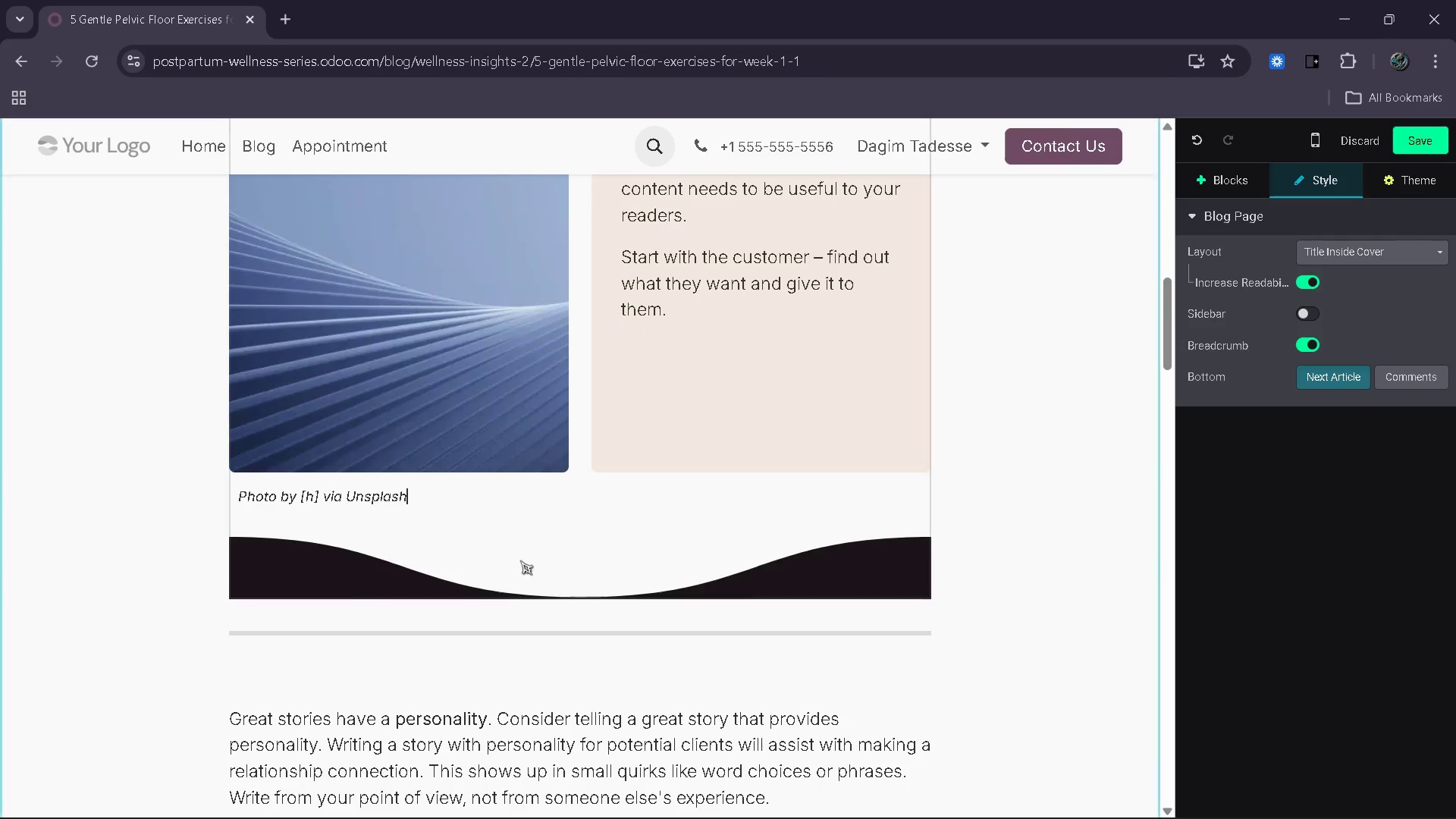 
scroll: coordinate [529, 561], scroll_direction: down, amount: 9.0
 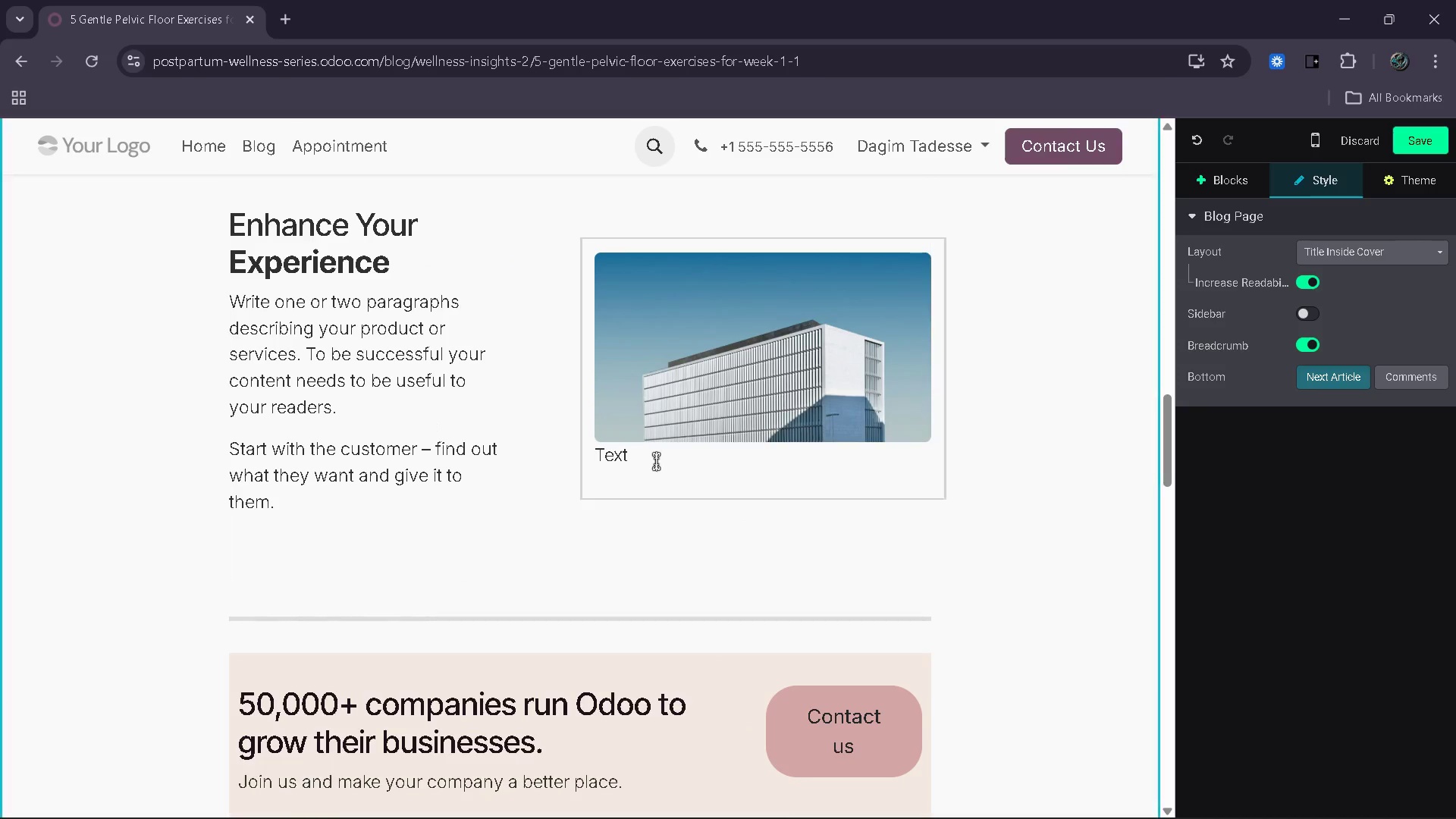 
left_click_drag(start_coordinate=[659, 454], to_coordinate=[587, 444])
 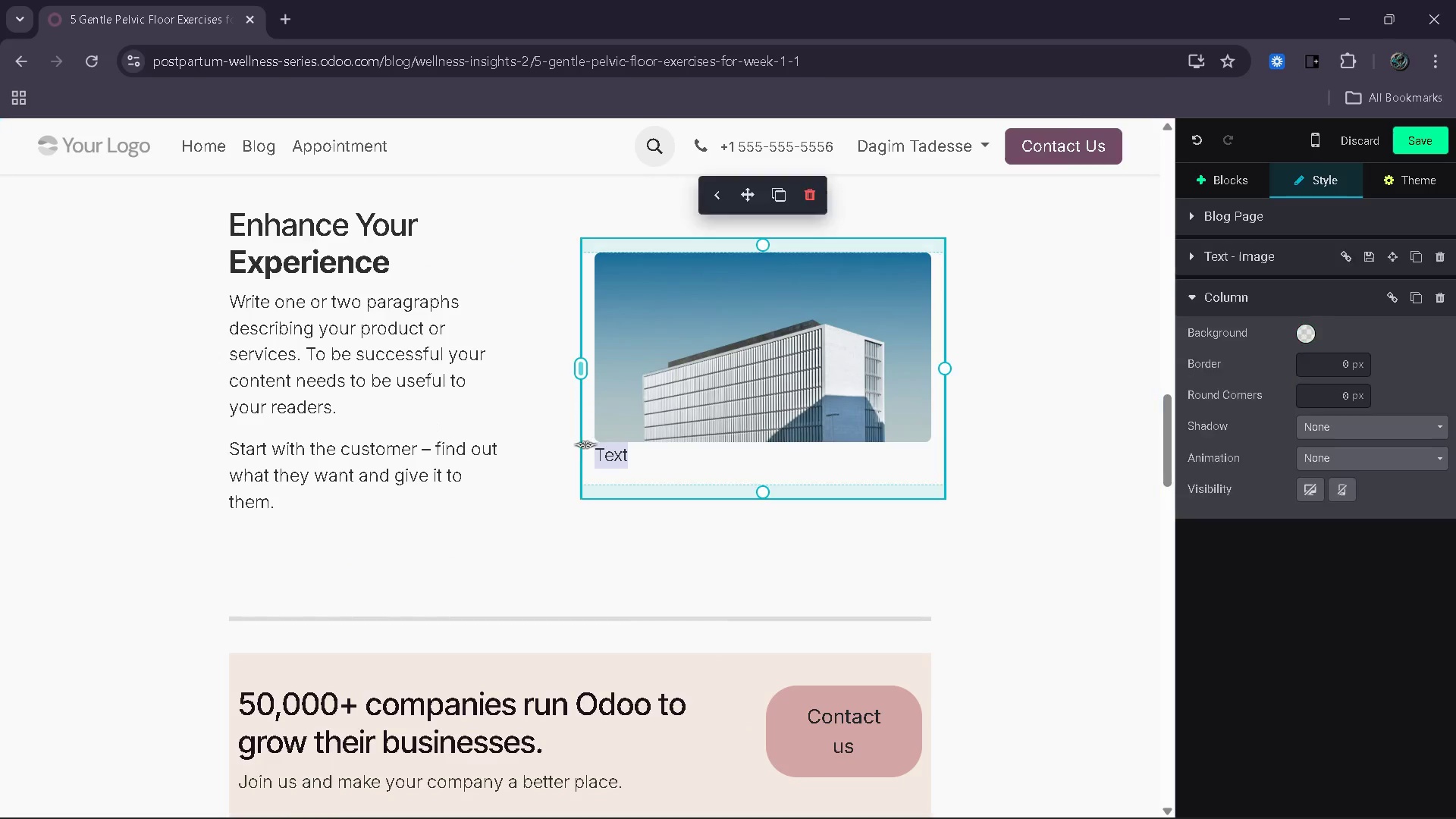 
key(Control+V)
 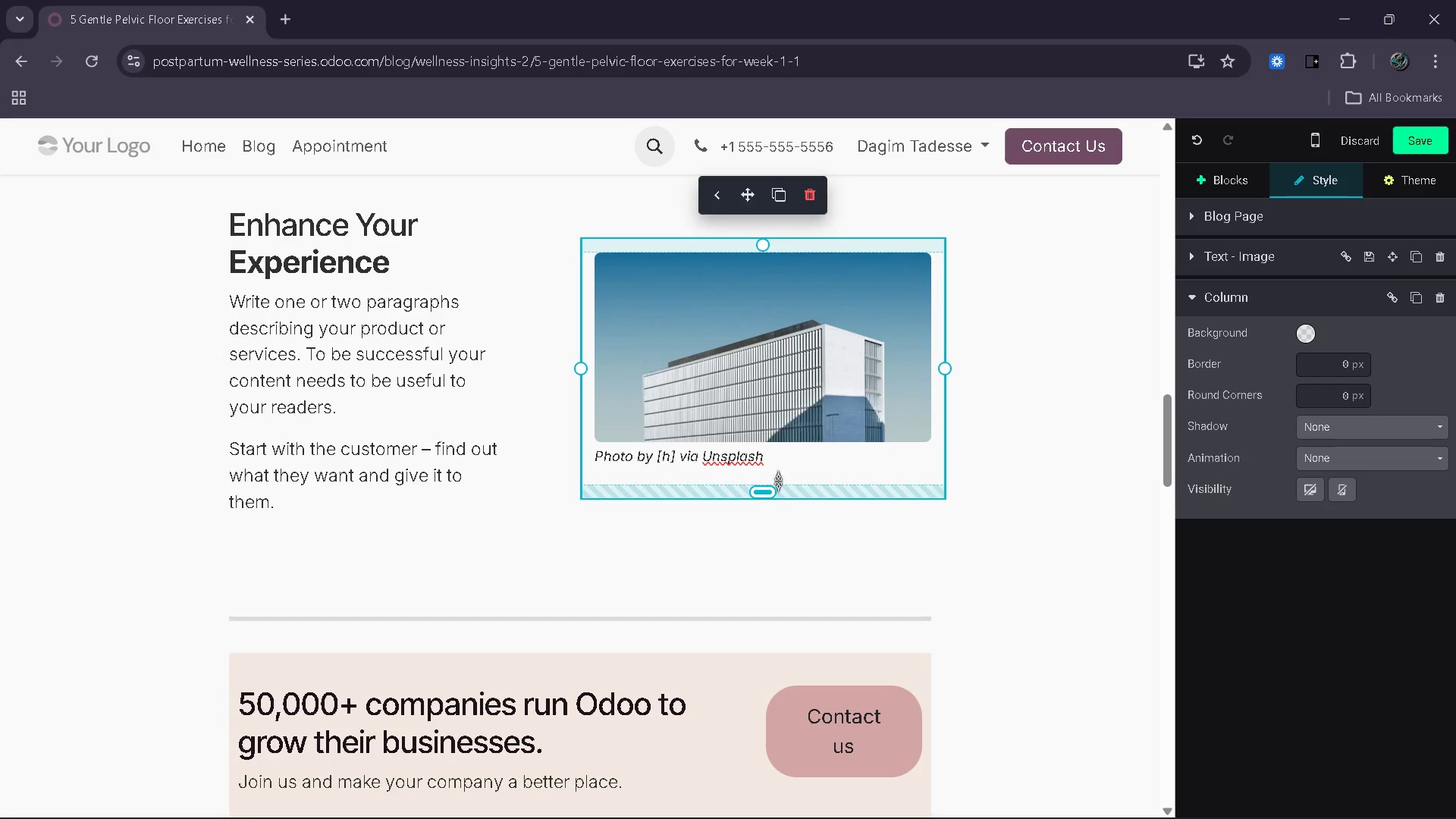 
left_click_drag(start_coordinate=[776, 460], to_coordinate=[595, 458])
 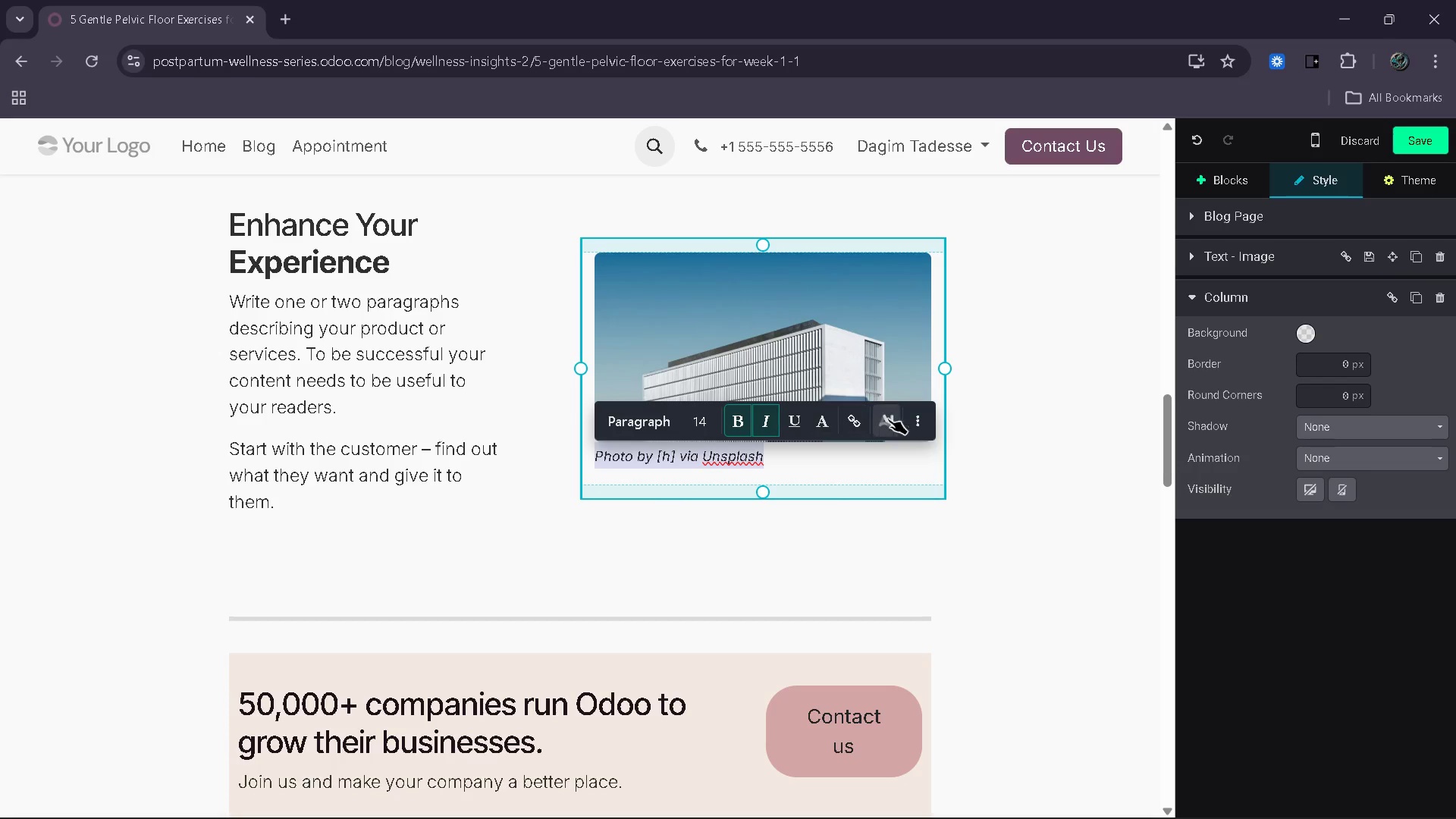 
left_click([915, 425])
 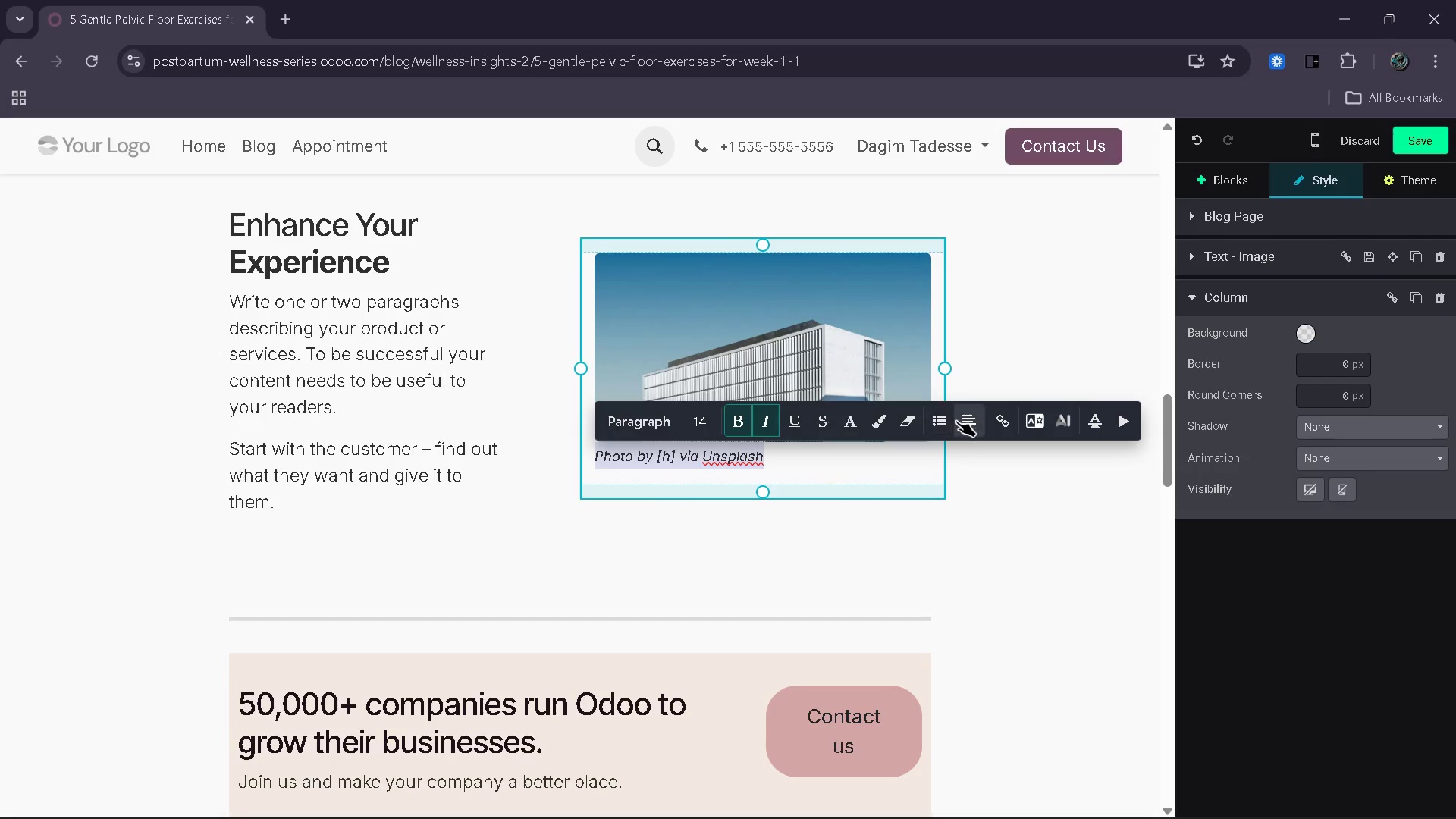 
left_click([959, 421])
 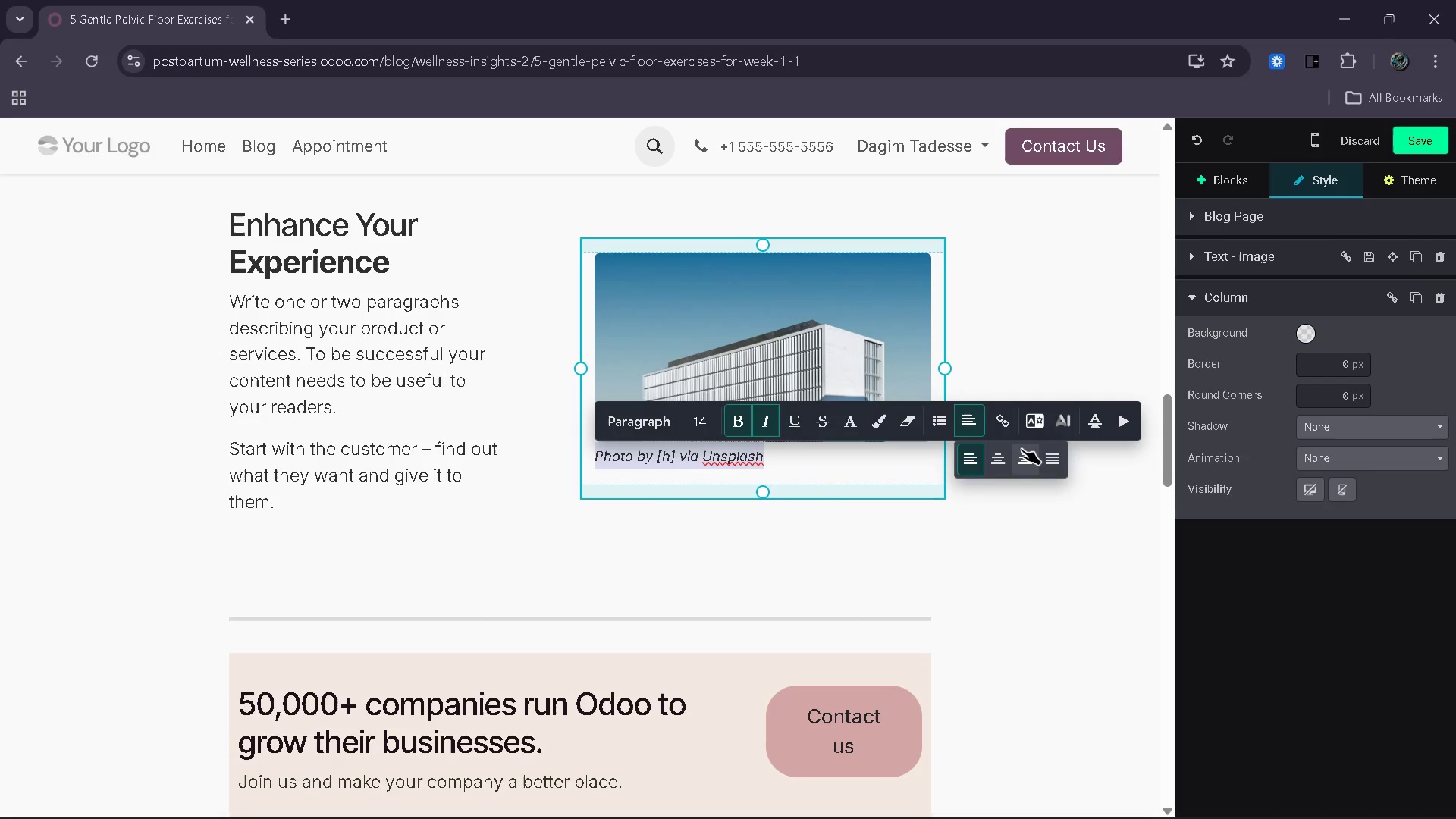 
left_click([1023, 451])
 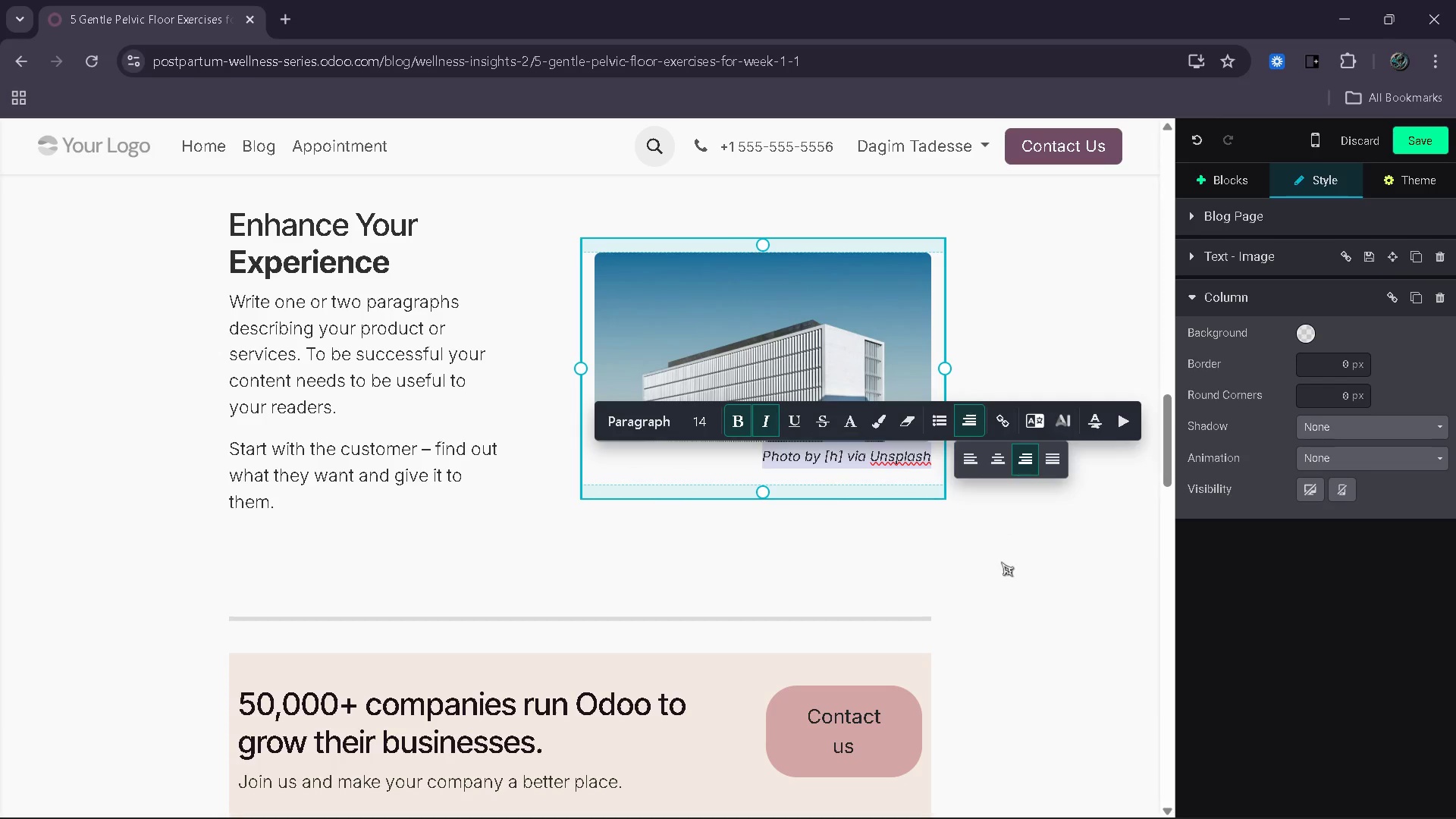 
left_click([1001, 569])
 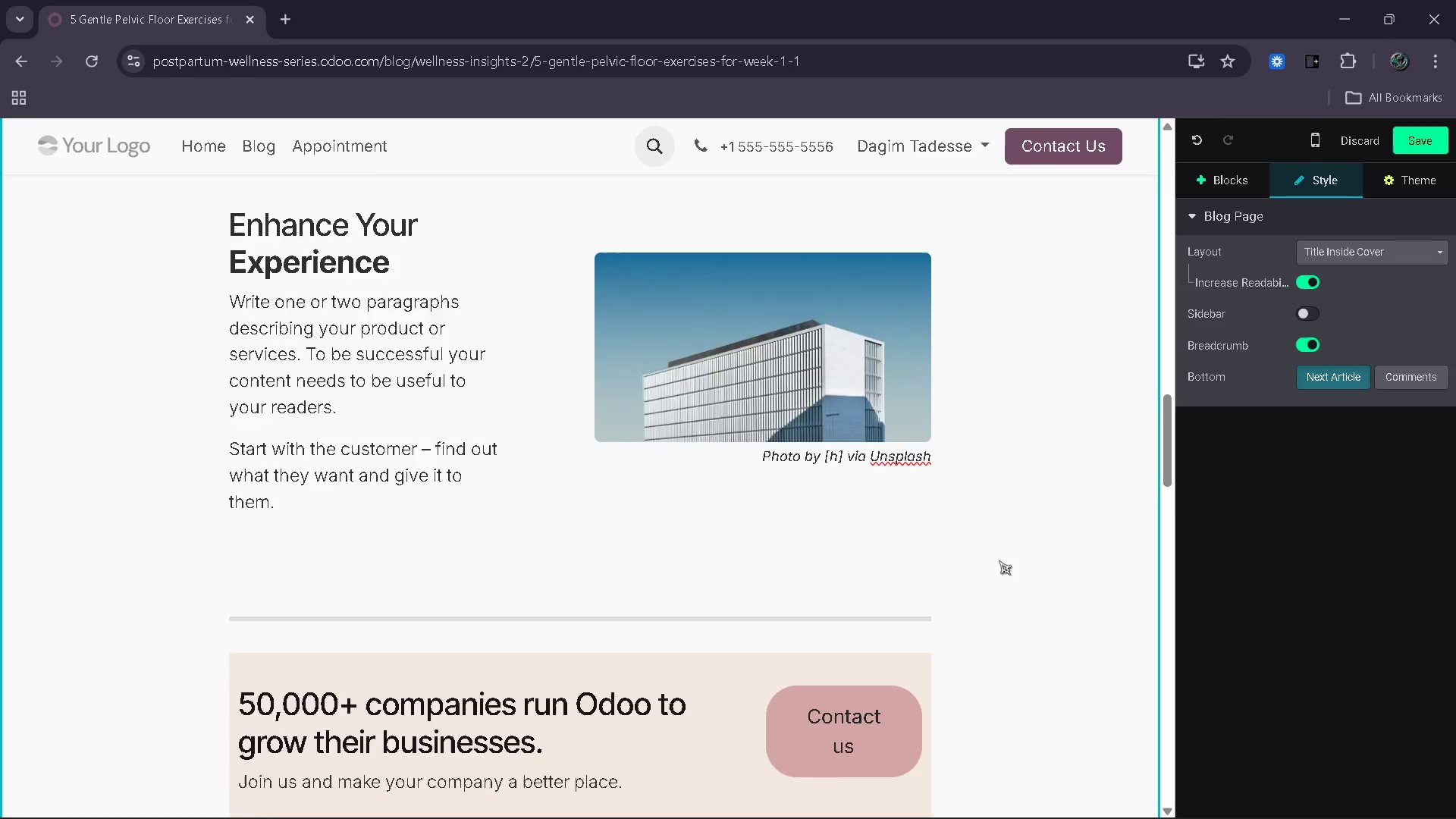 
scroll: coordinate [998, 558], scroll_direction: up, amount: 19.0
 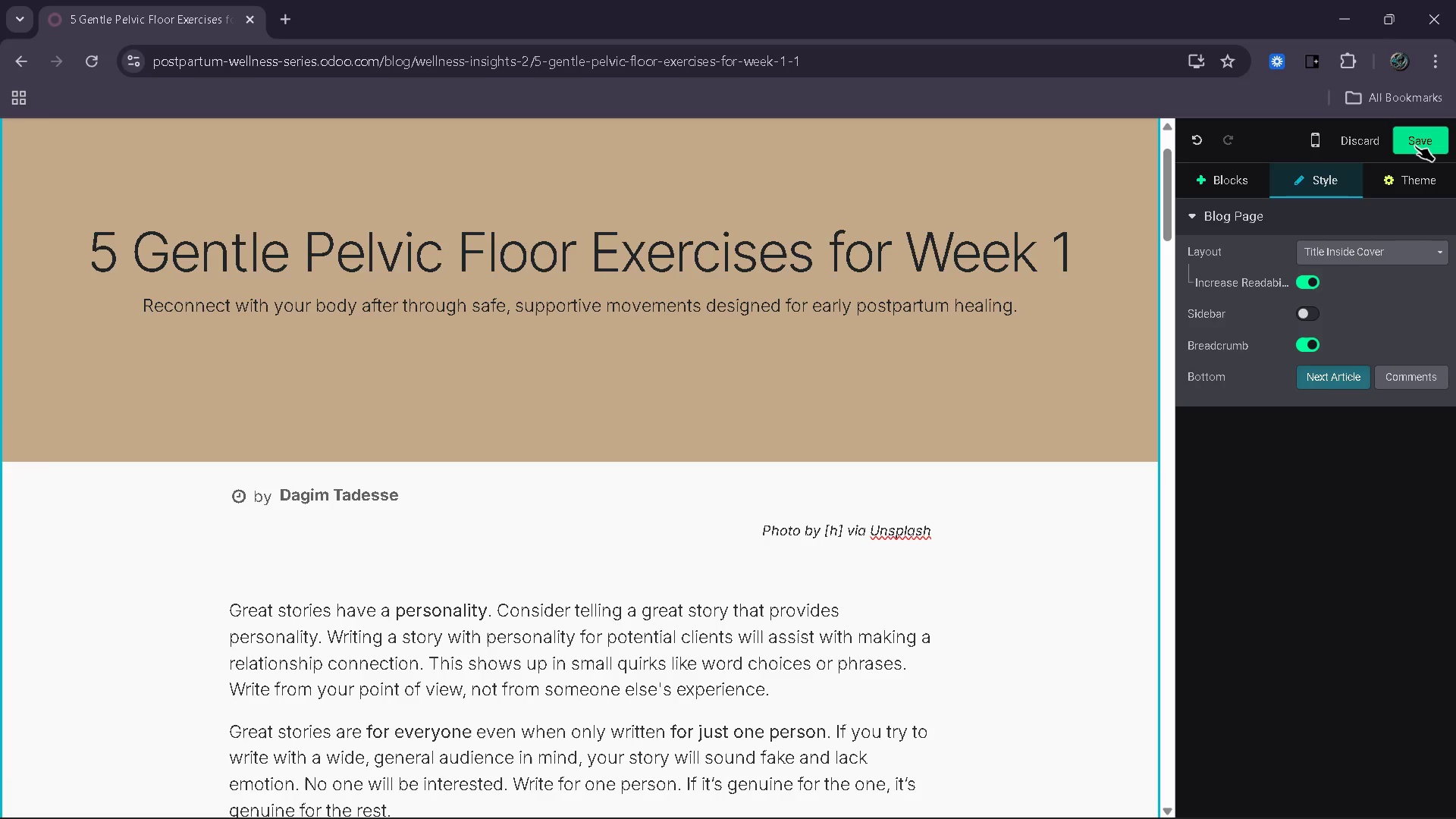 
wait(5.02)
 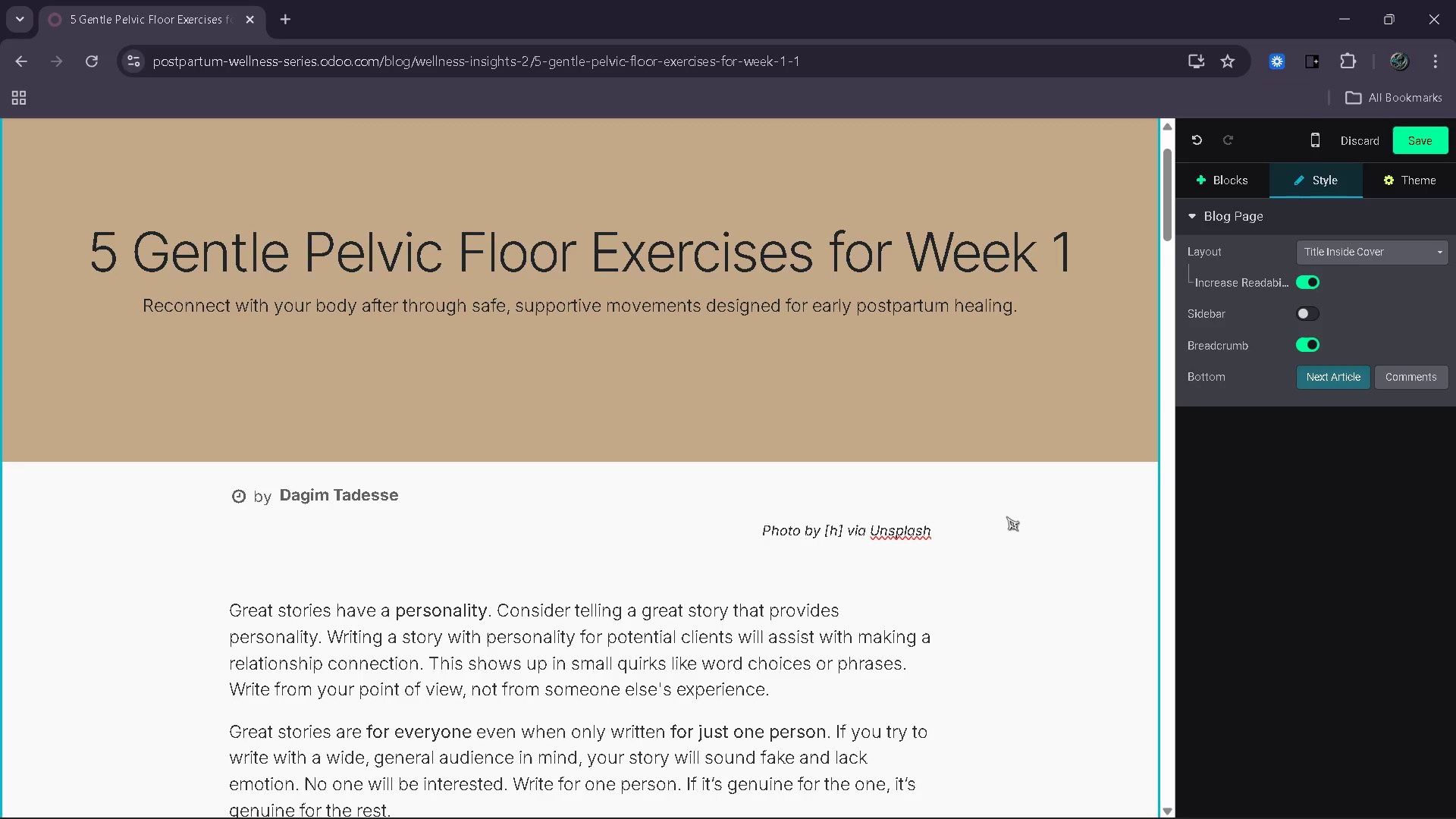 
scroll: coordinate [1094, 424], scroll_direction: down, amount: 23.0
 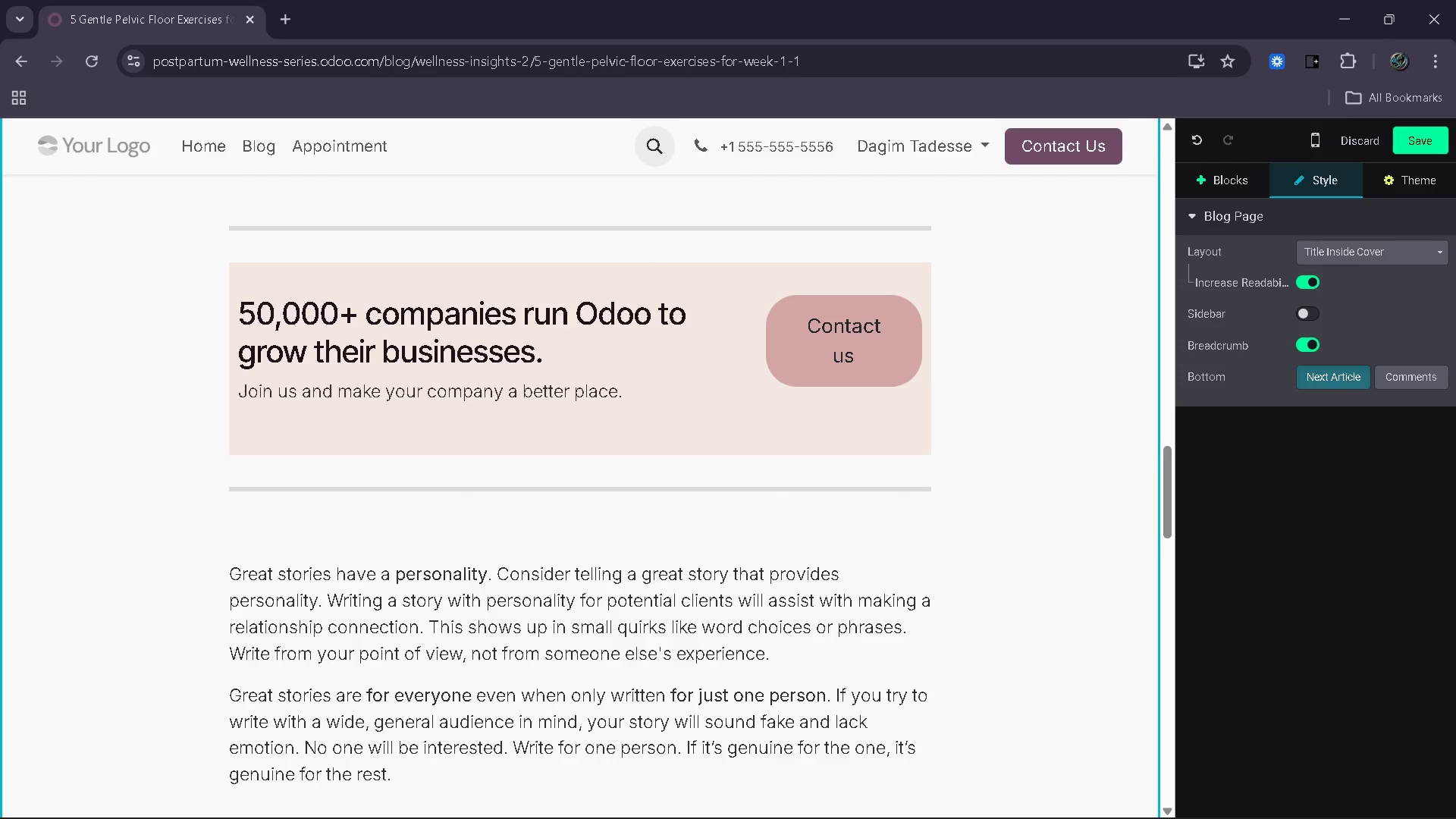 
left_click([1445, 136])
 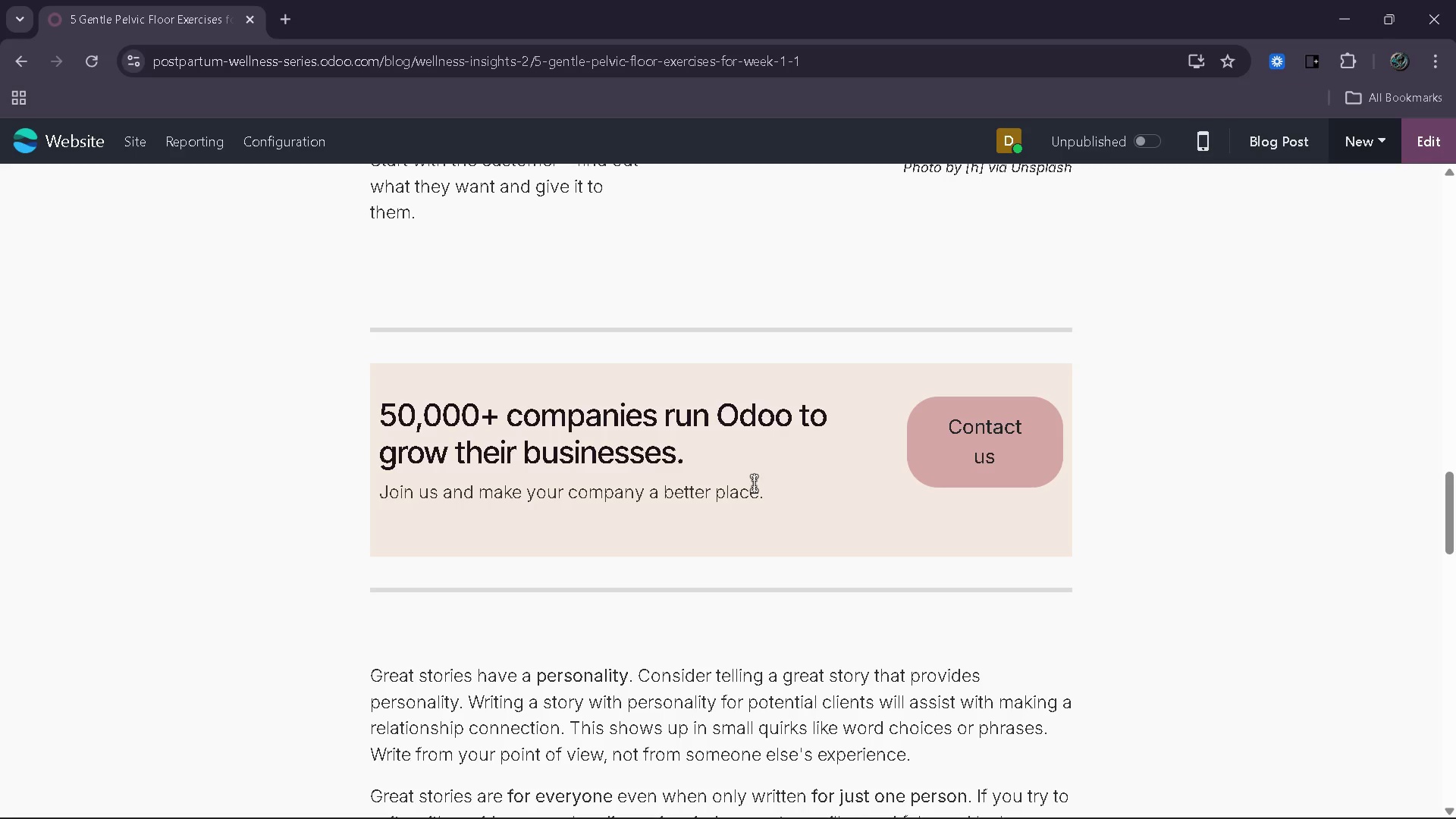 
wait(7.45)
 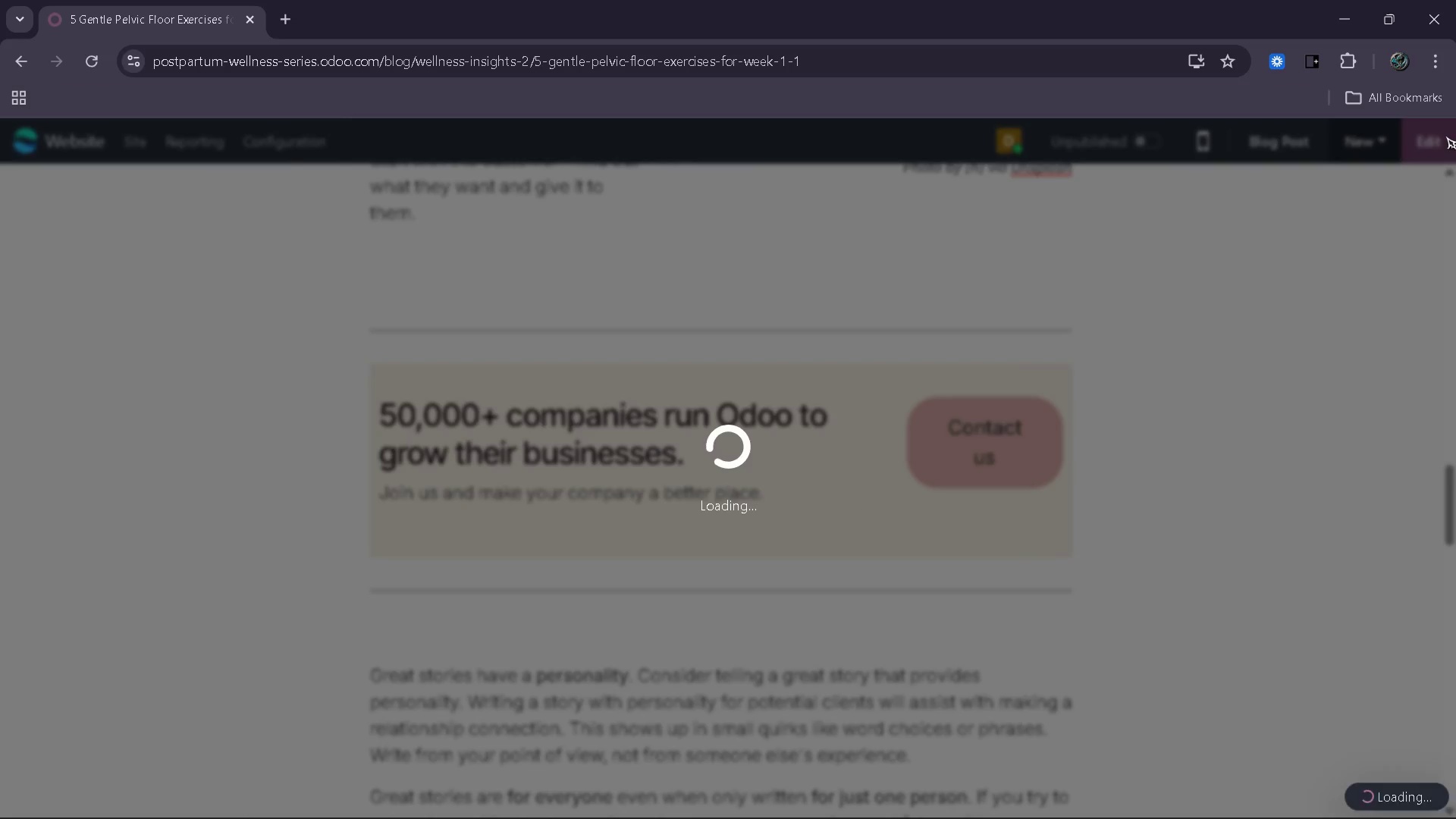 
left_click([144, 154])
 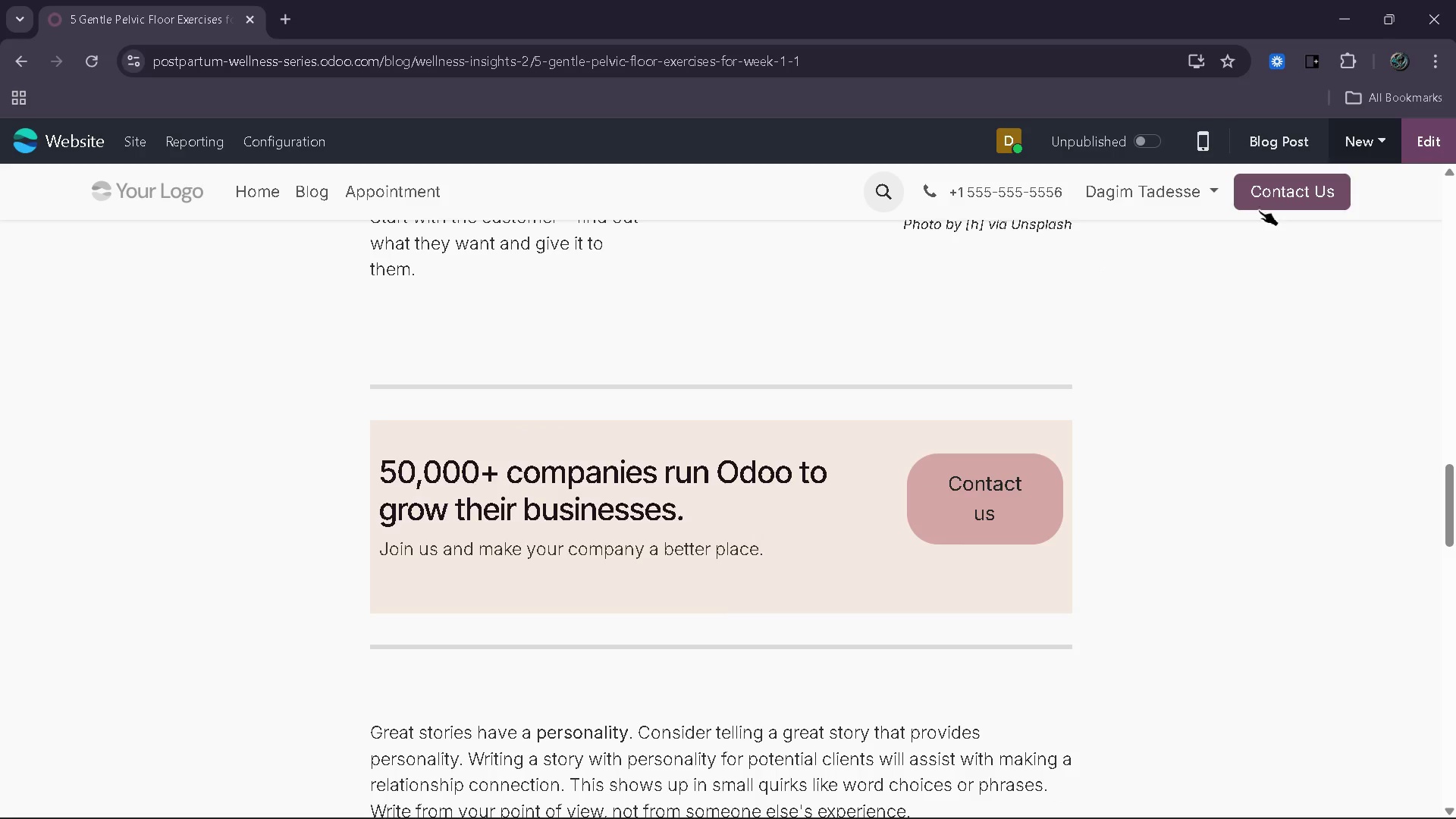 
left_click([1419, 143])
 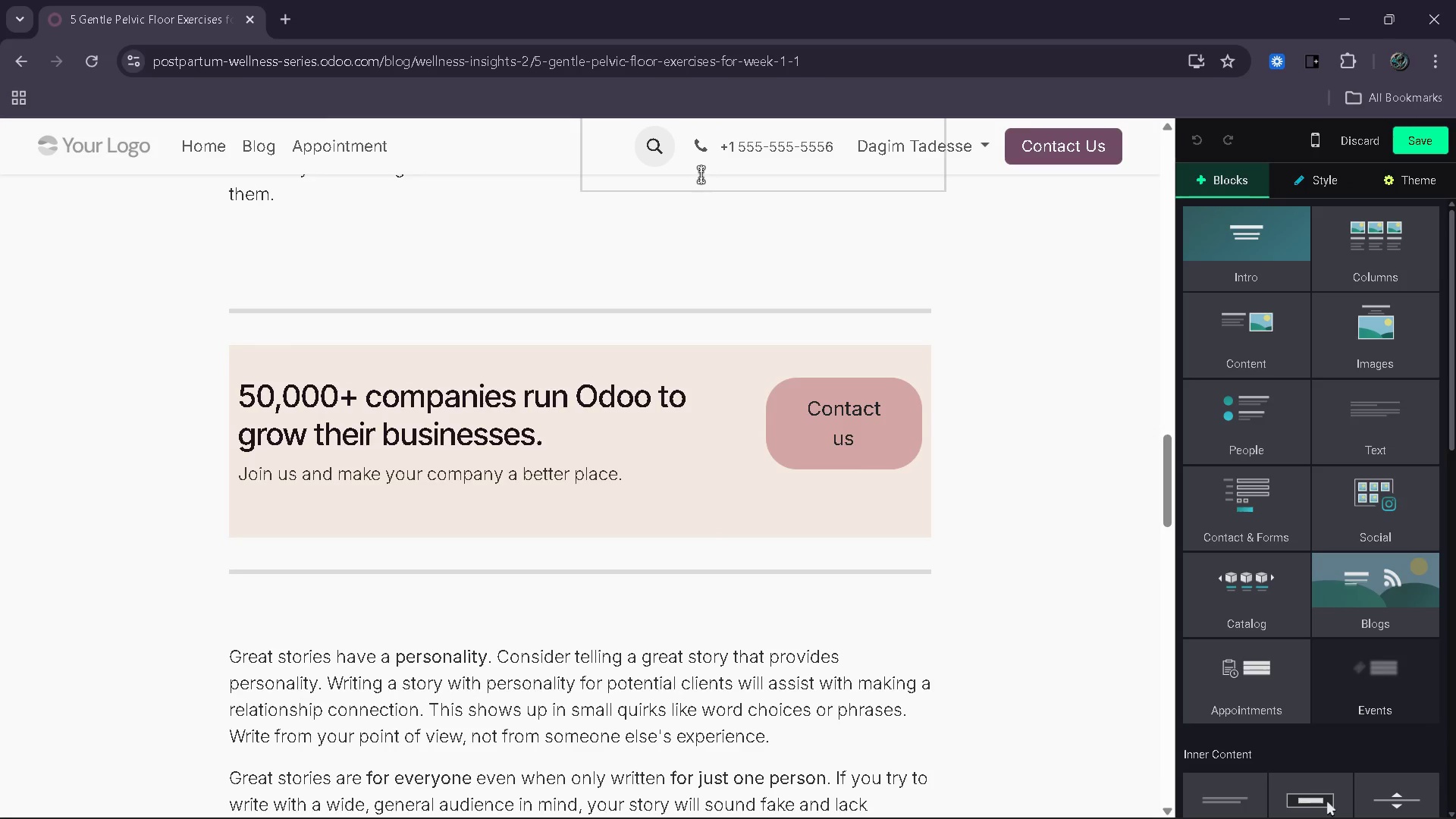 
left_click([533, 144])
 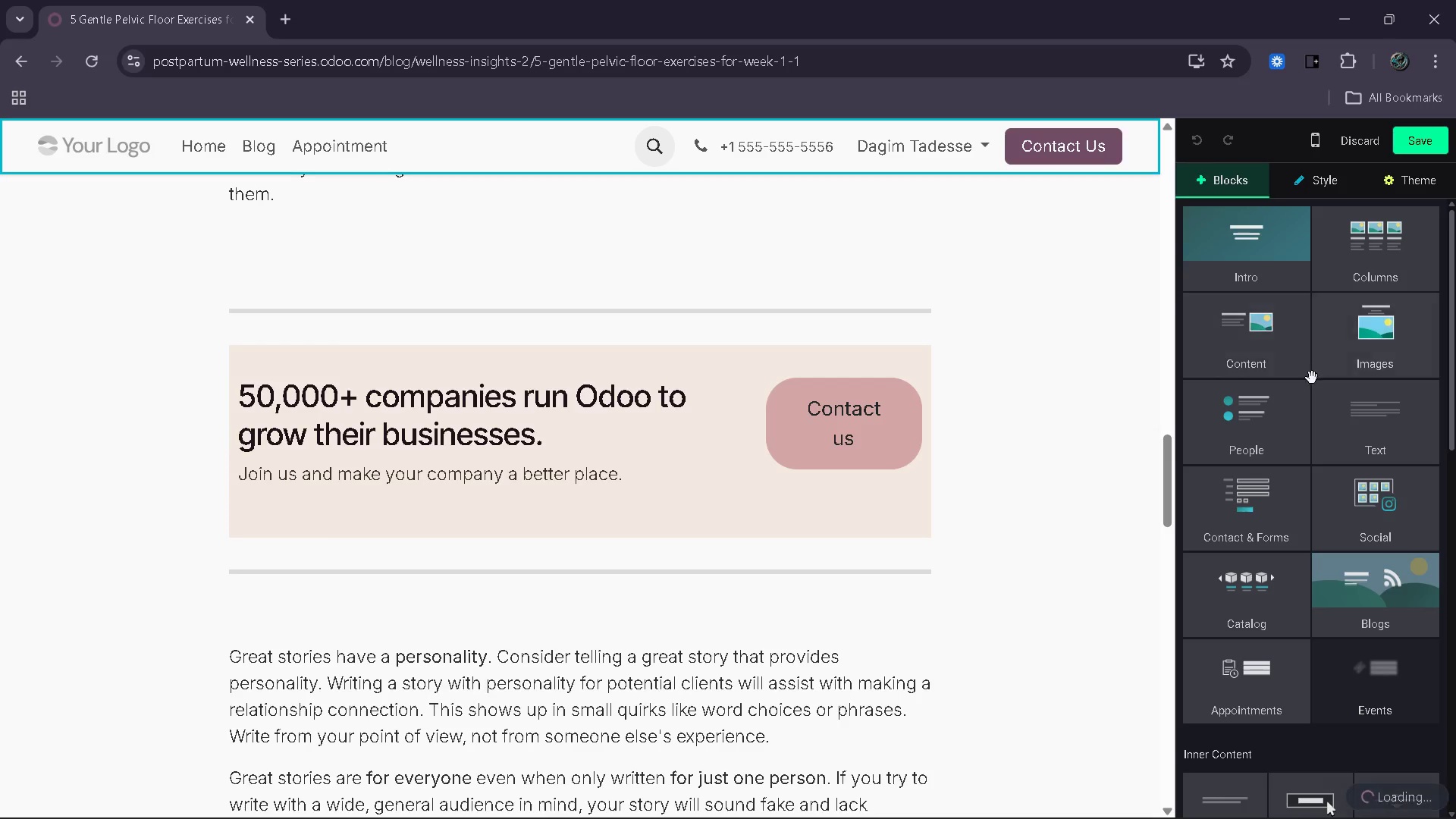 
scroll: coordinate [1300, 431], scroll_direction: down, amount: 7.0
 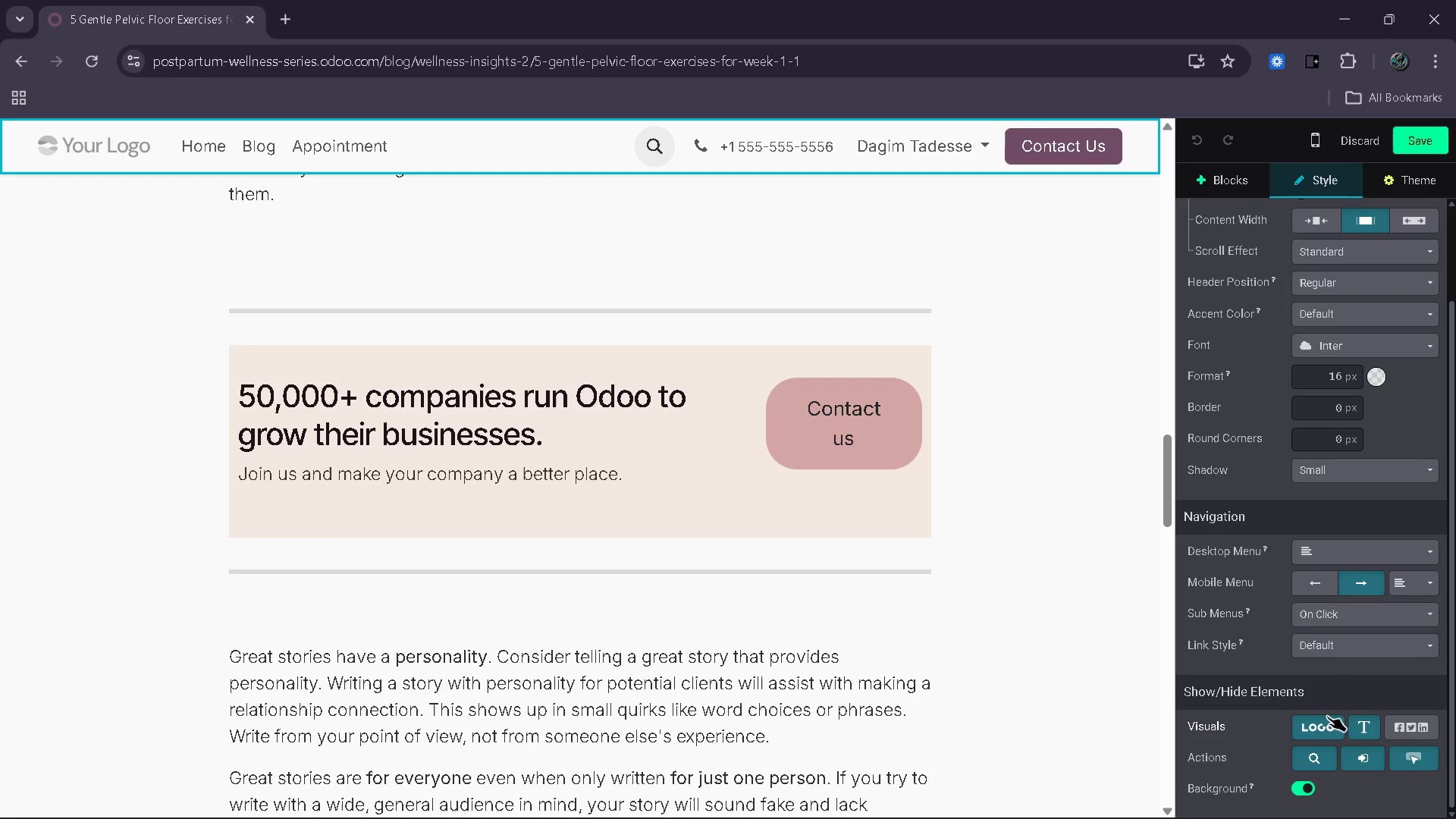 
left_click([1326, 726])
 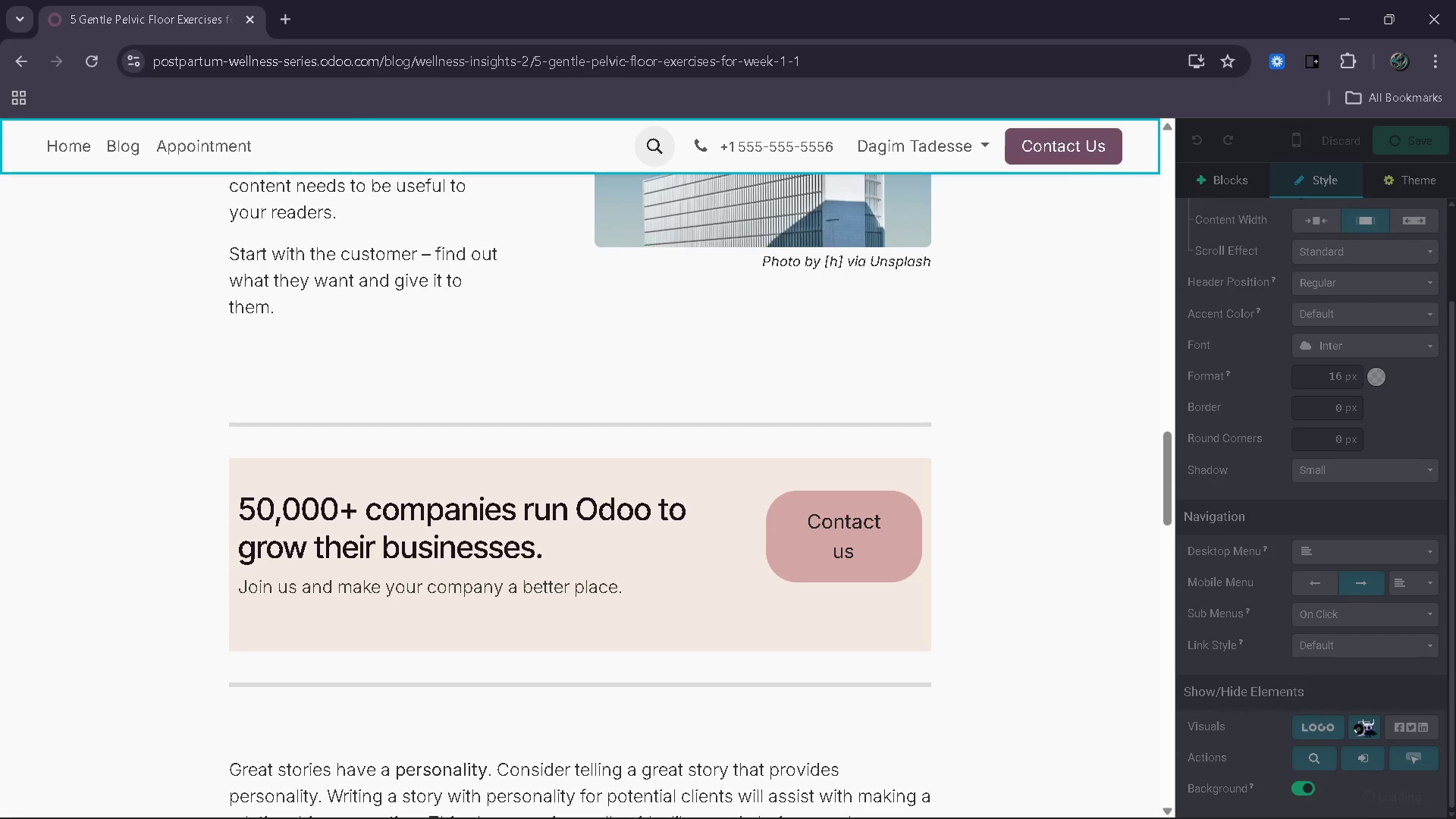 
left_click([1359, 729])
 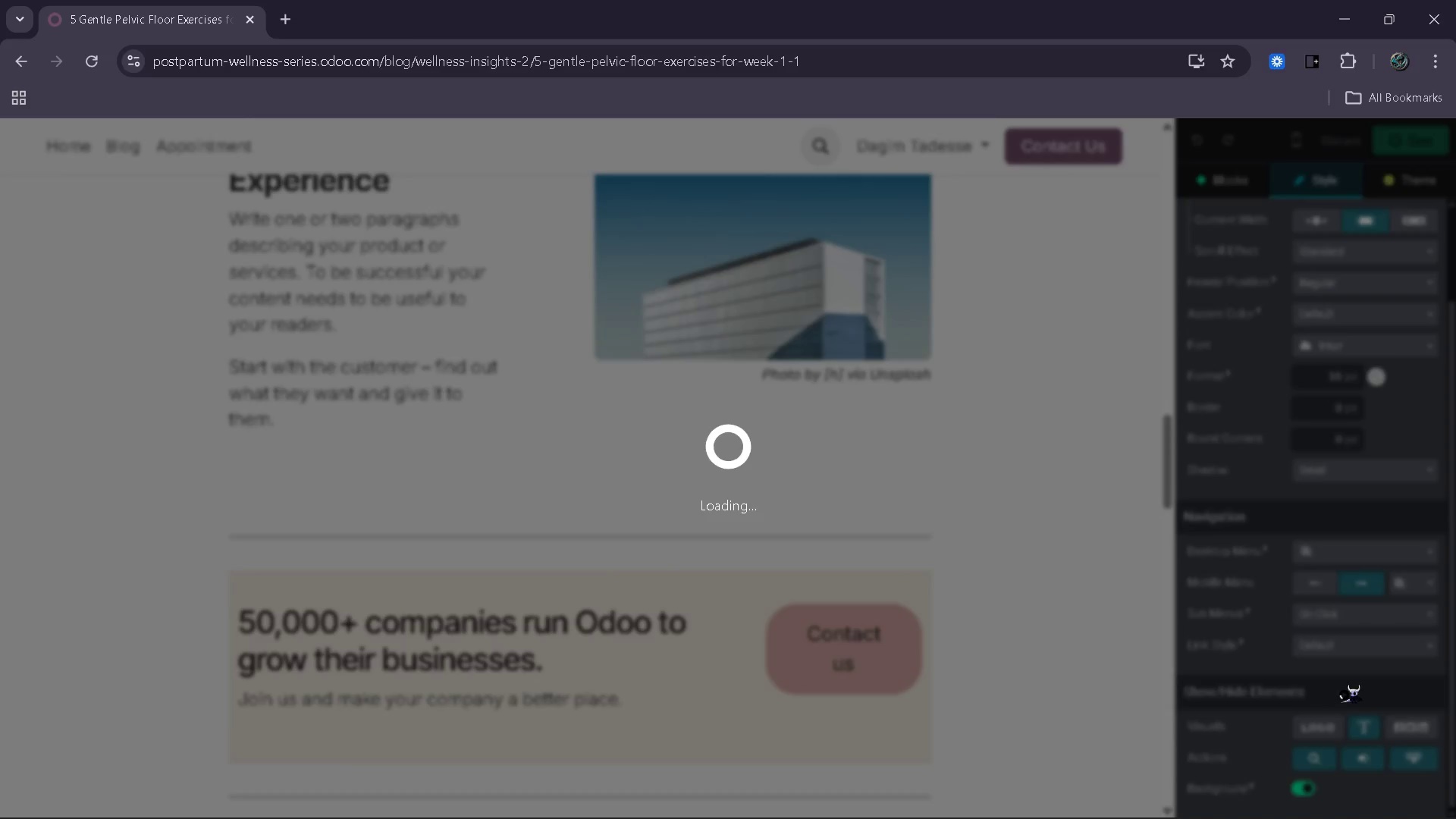 
scroll: coordinate [962, 629], scroll_direction: down, amount: 34.0
 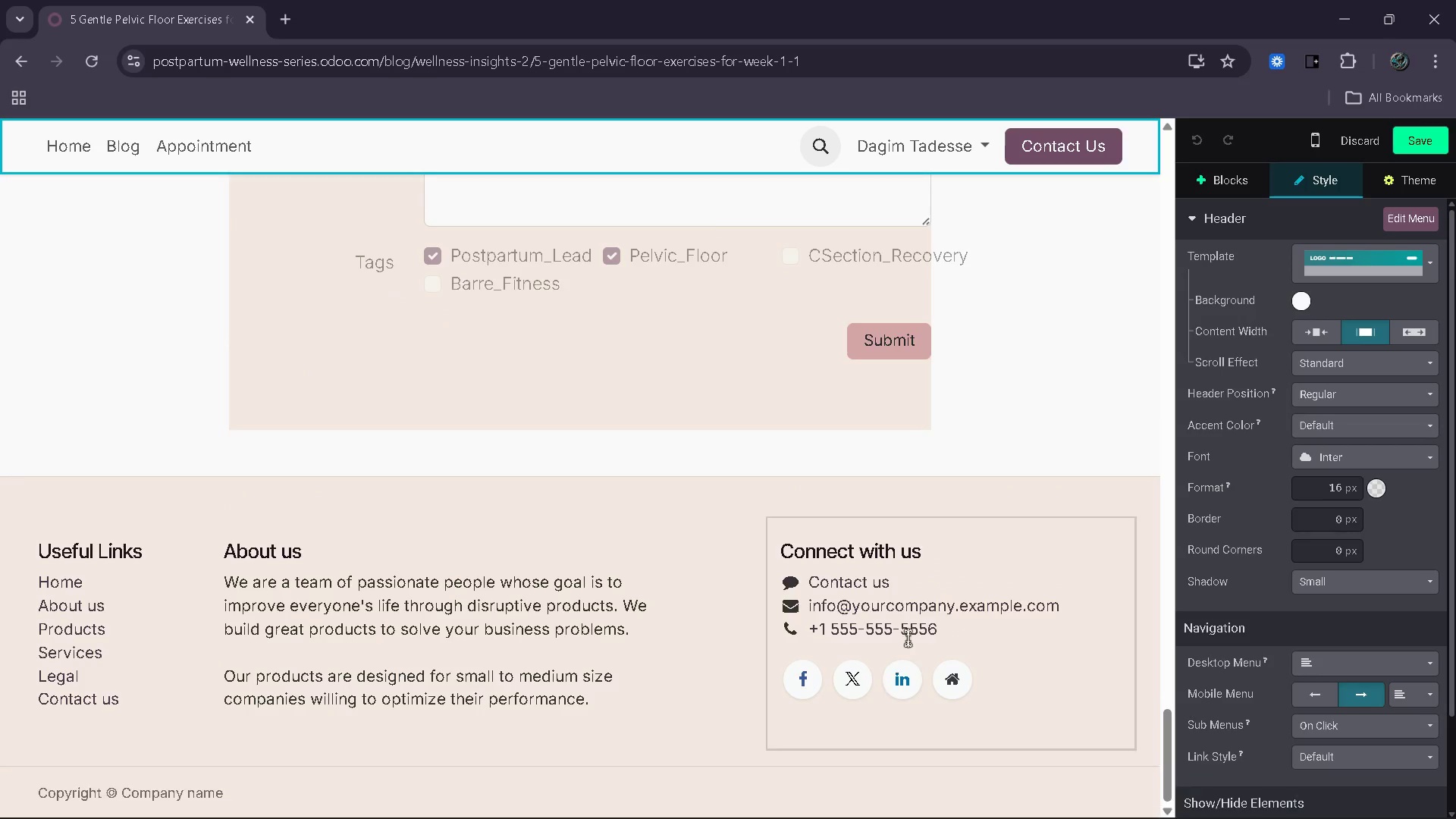 
left_click_drag(start_coordinate=[937, 628], to_coordinate=[803, 606])
 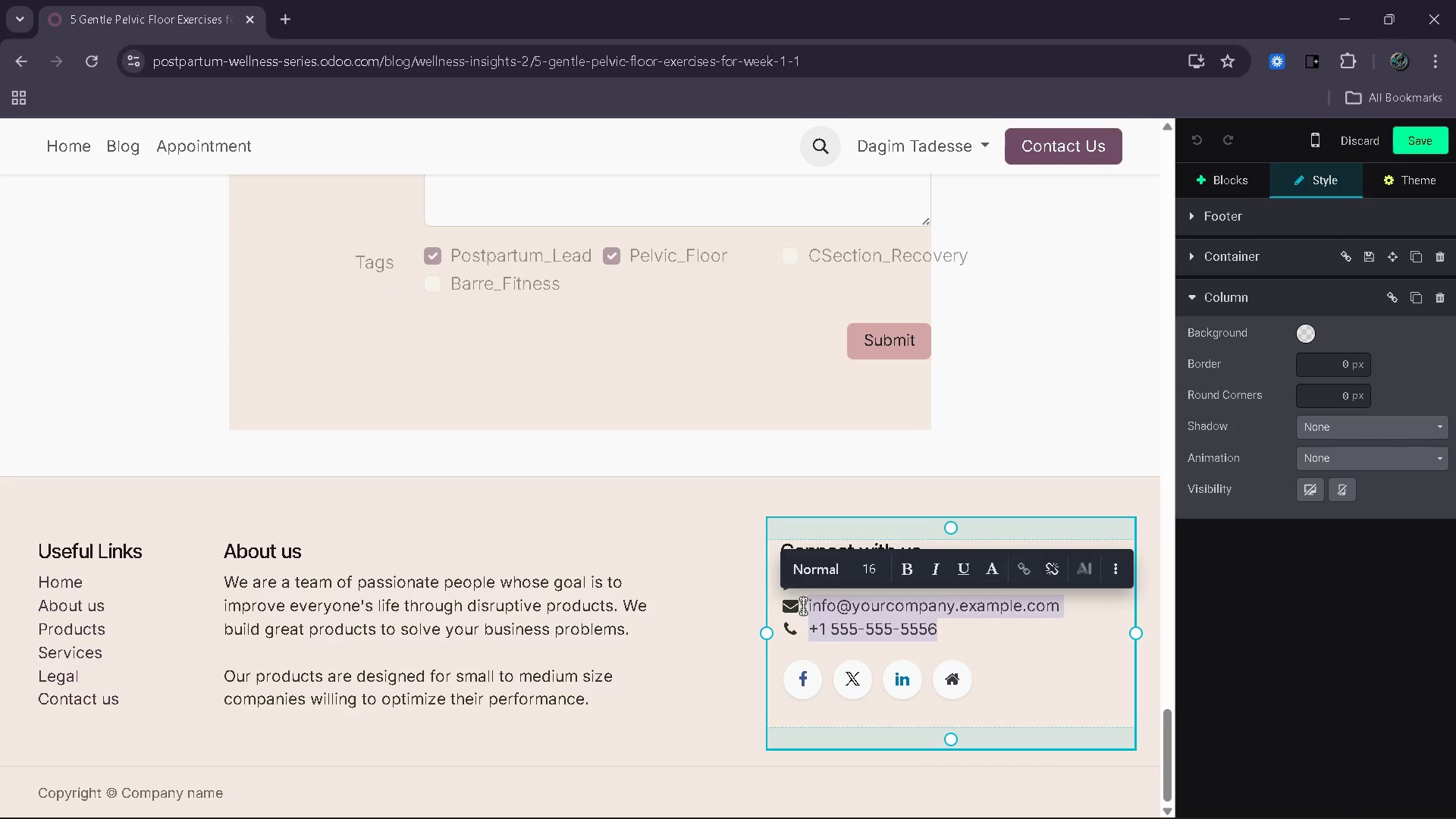 
key(Backspace)
 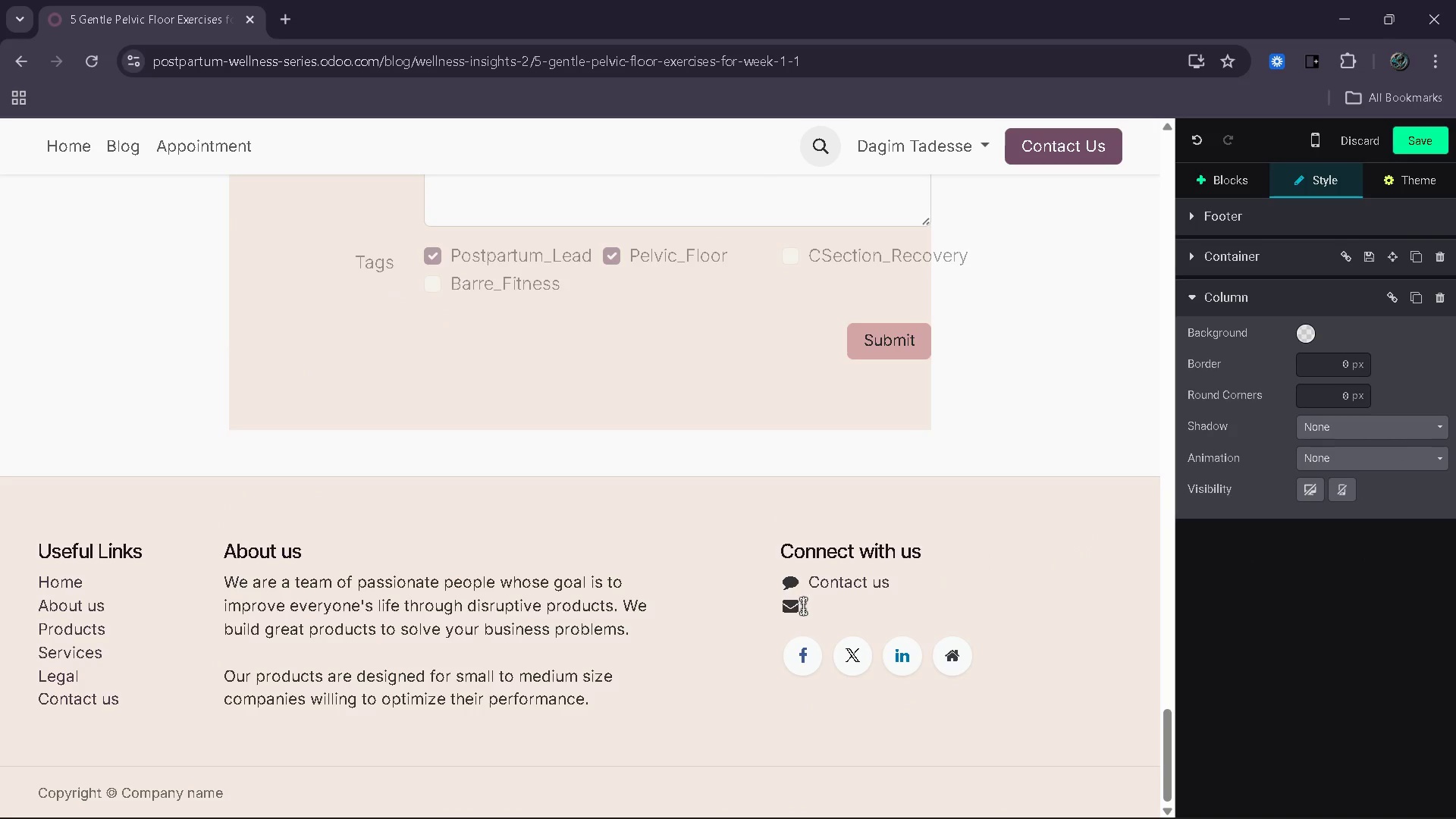 
key(Backspace)
 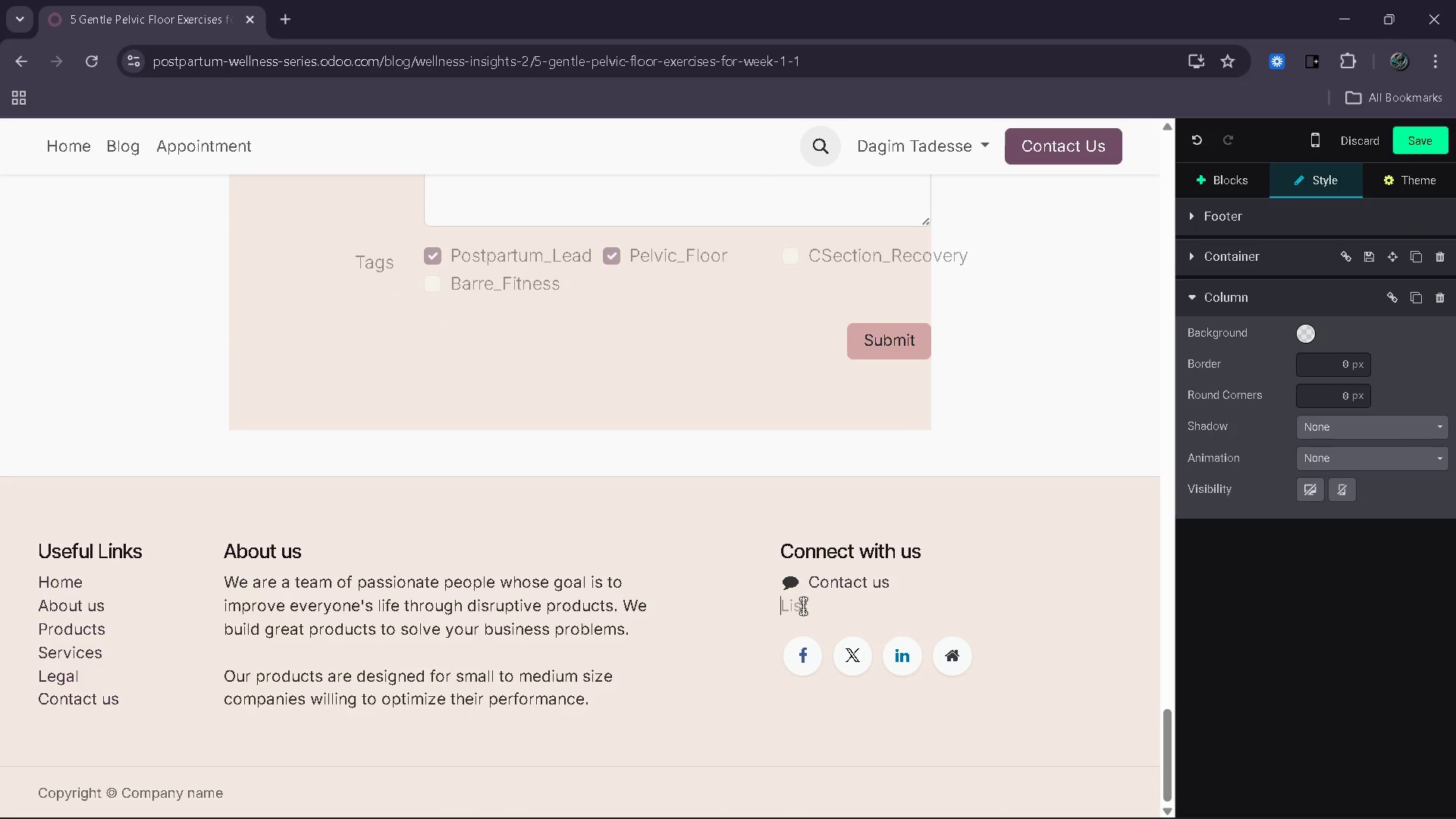 
key(Backspace)
 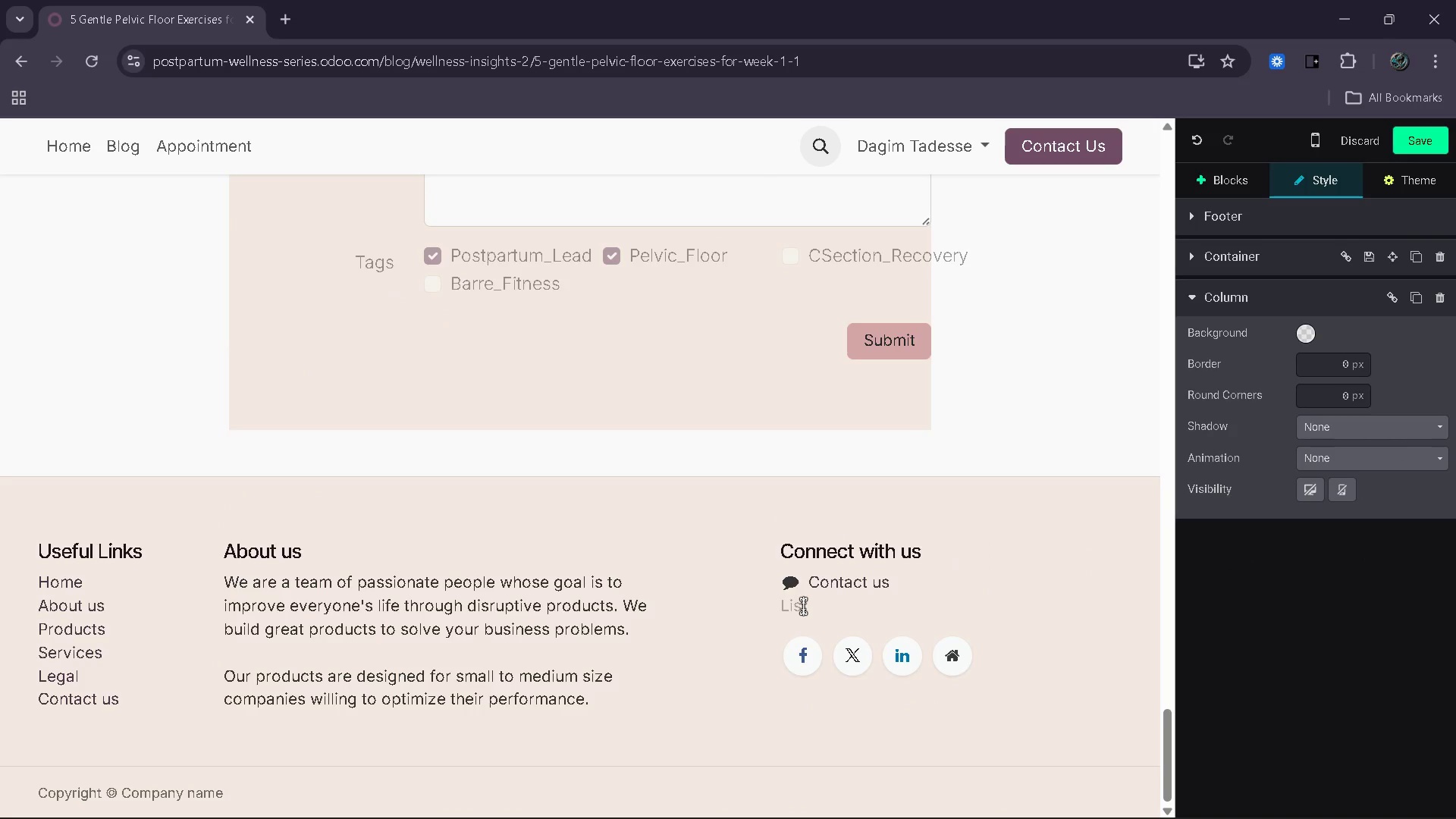 
key(Backspace)
 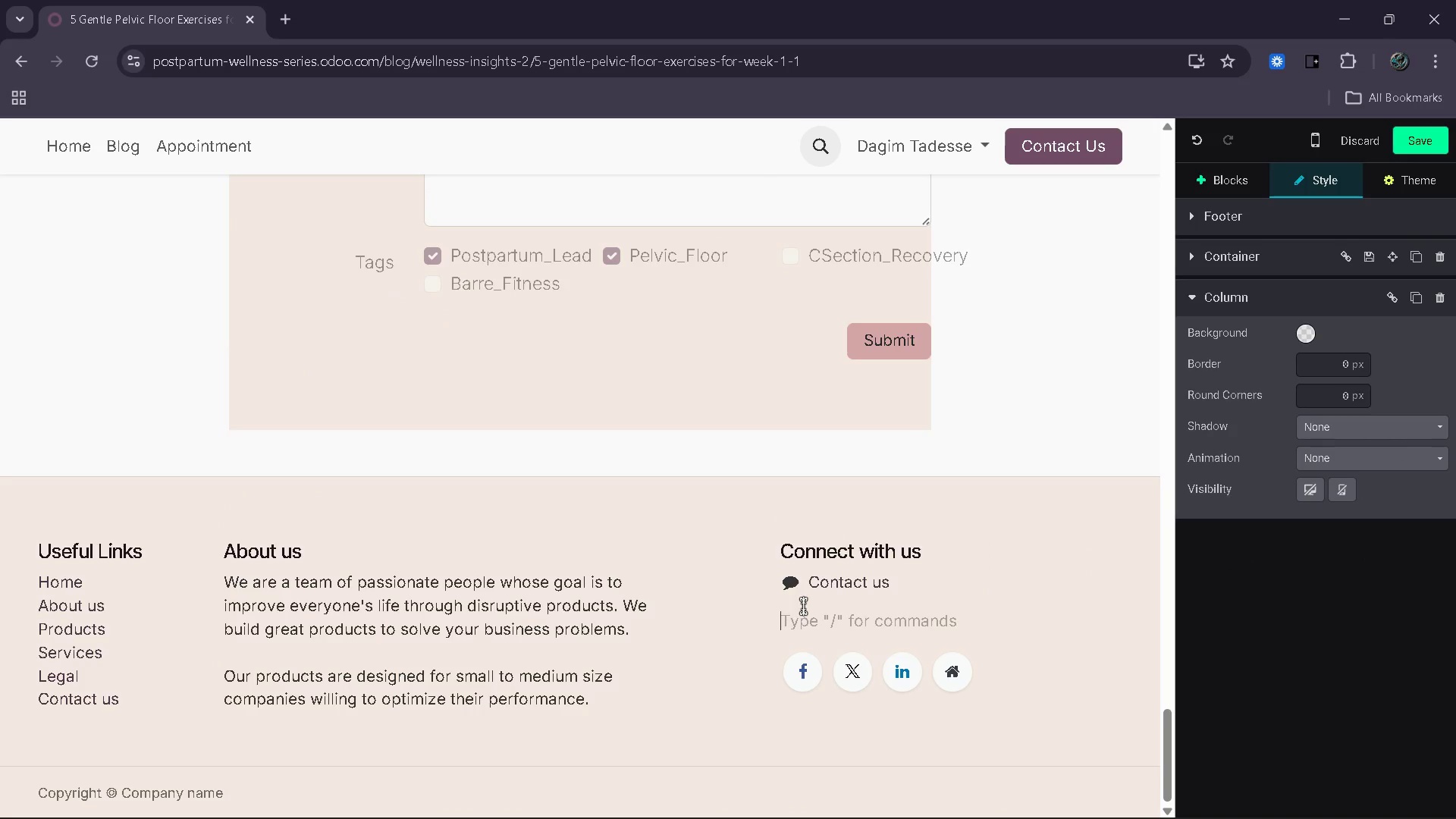 
key(Backspace)
 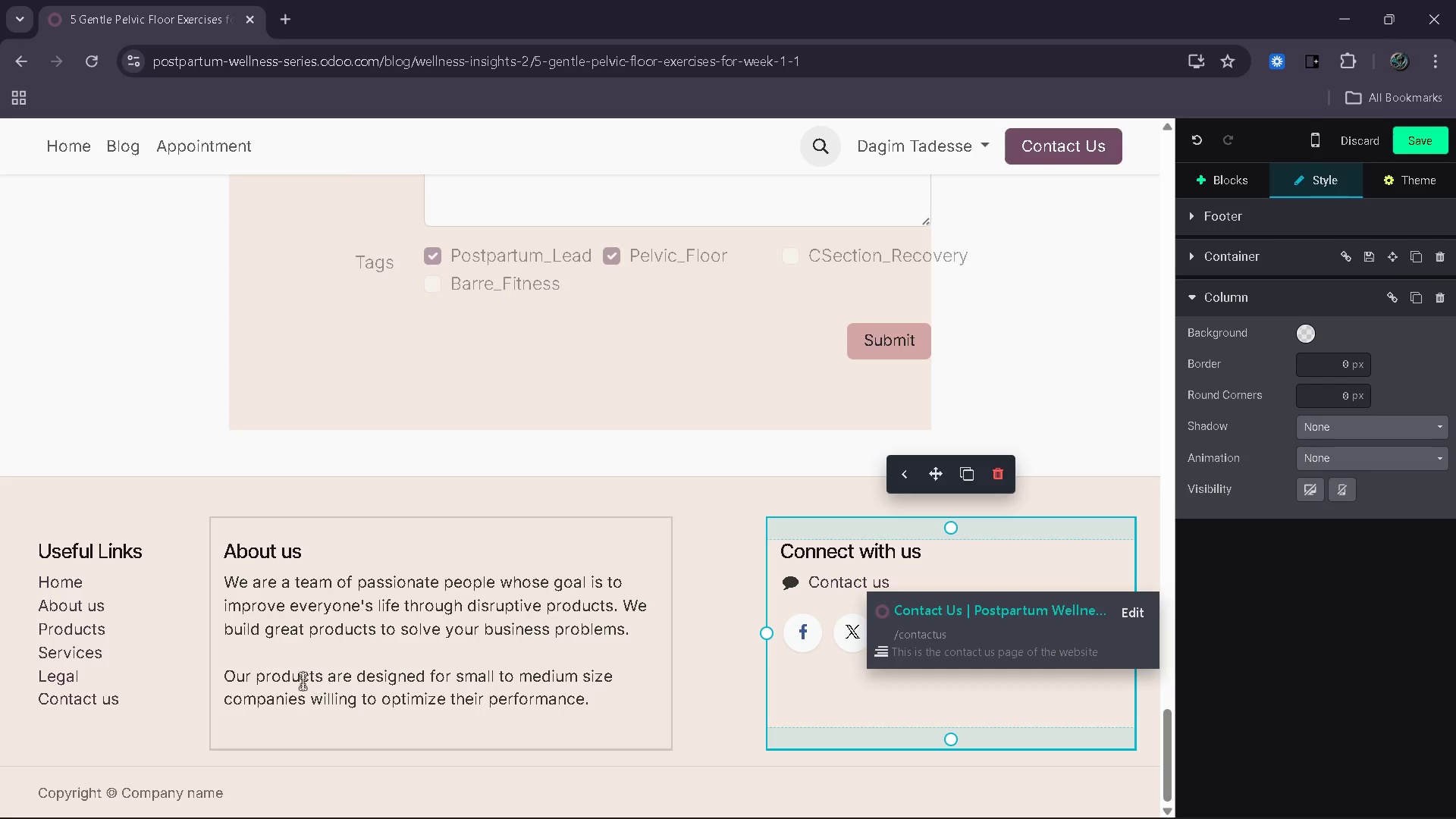 
wait(5.7)
 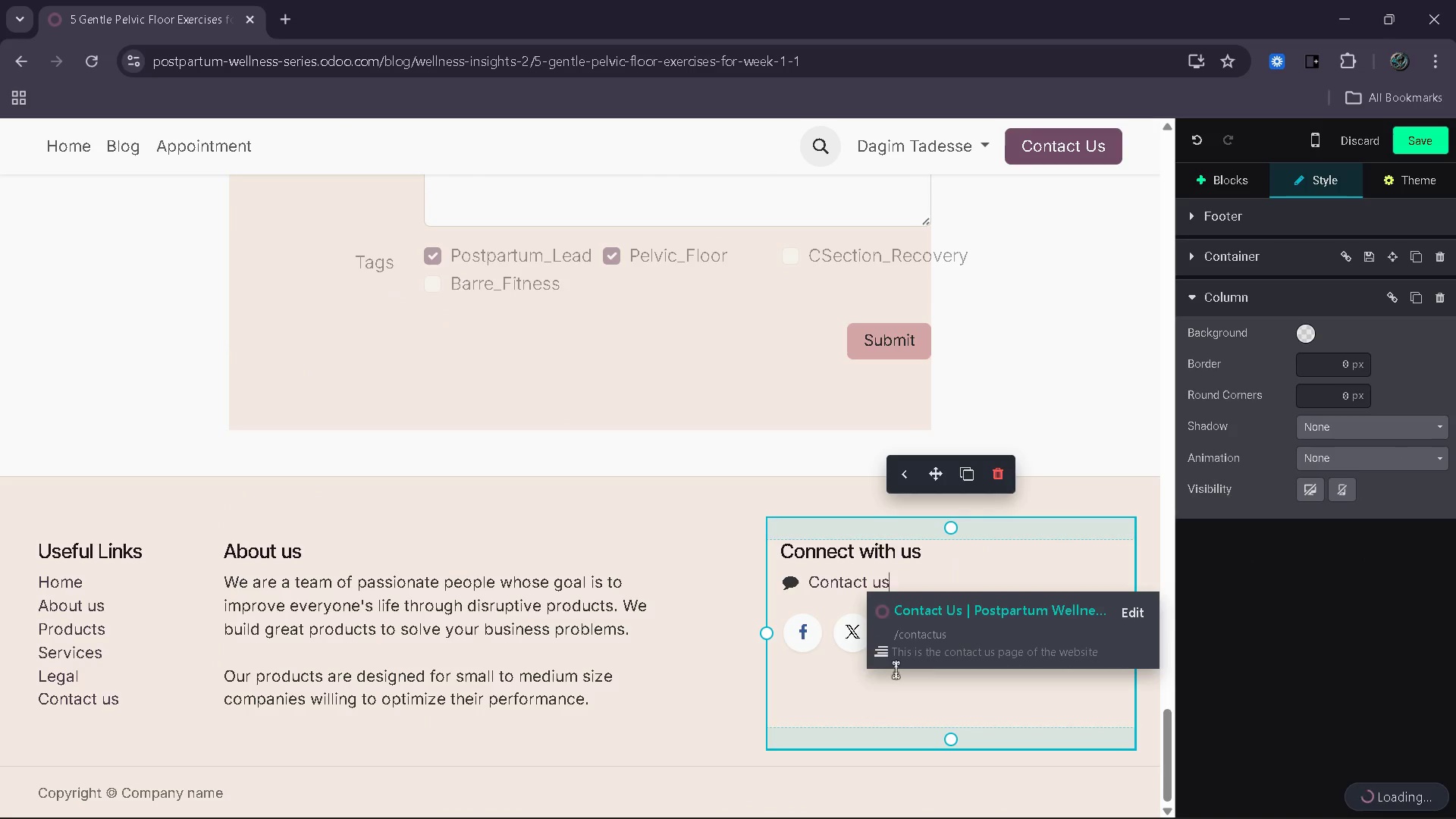 
left_click([994, 805])
 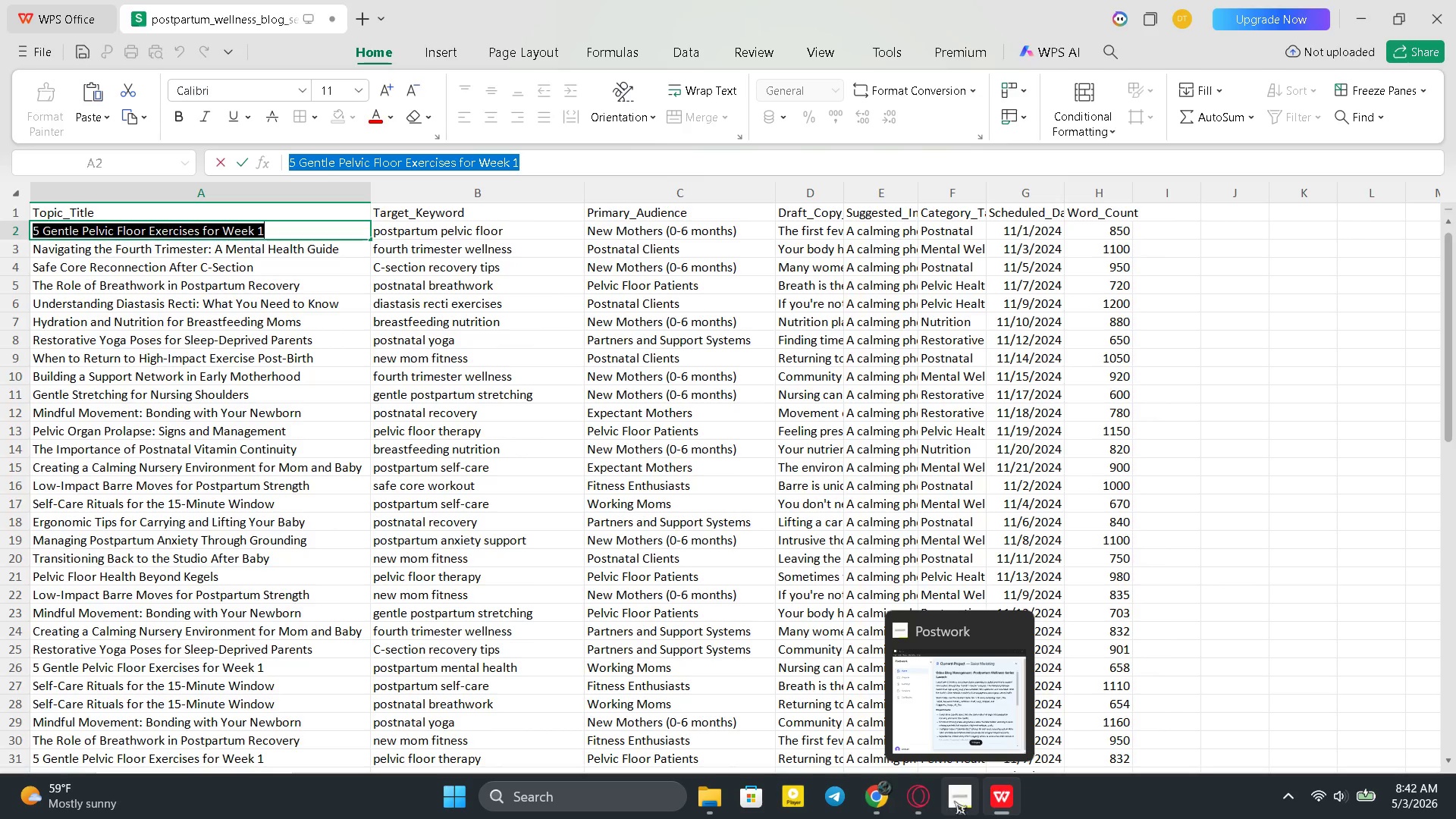 
left_click([956, 800])